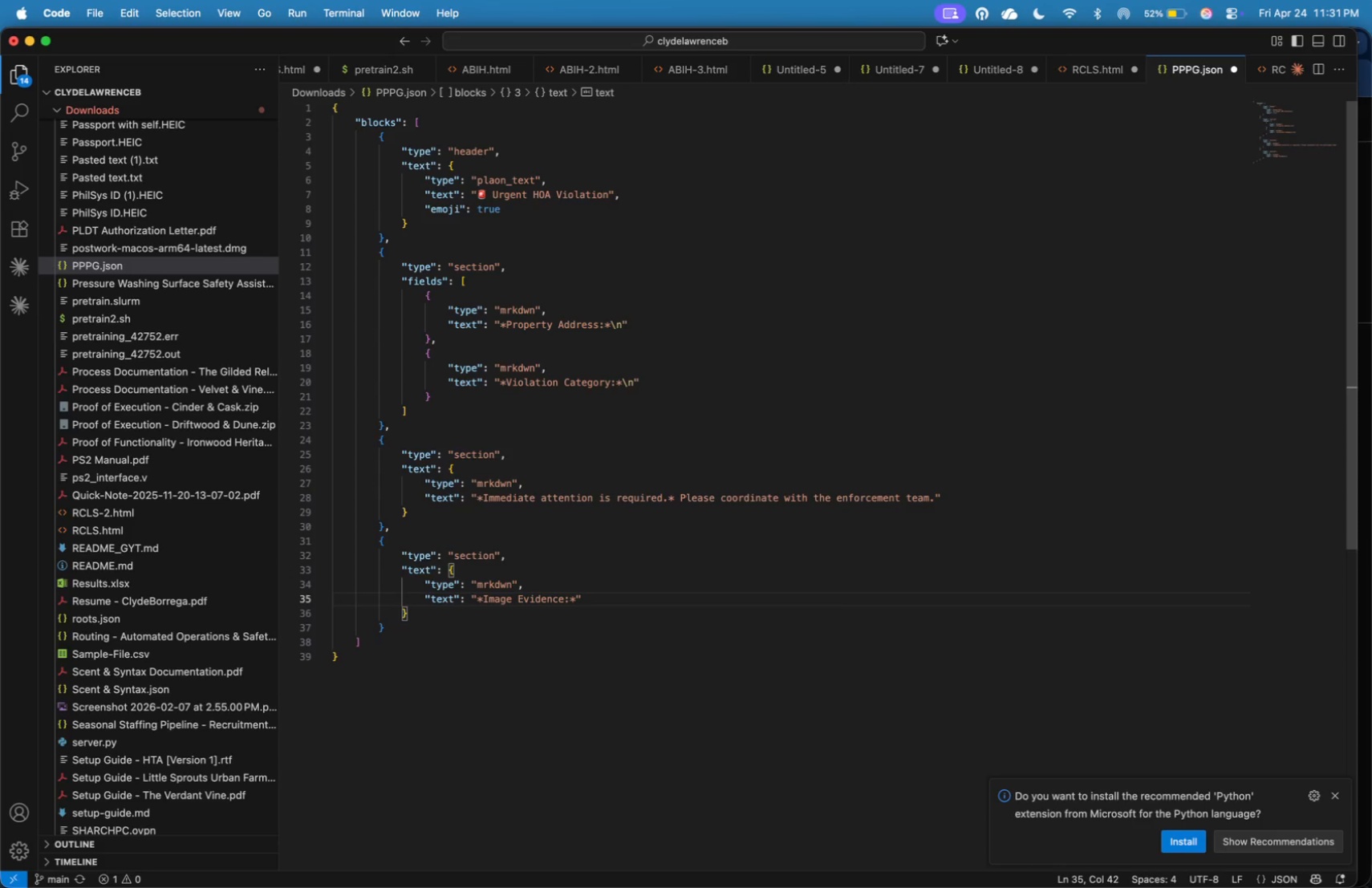 
key(ArrowRight)
 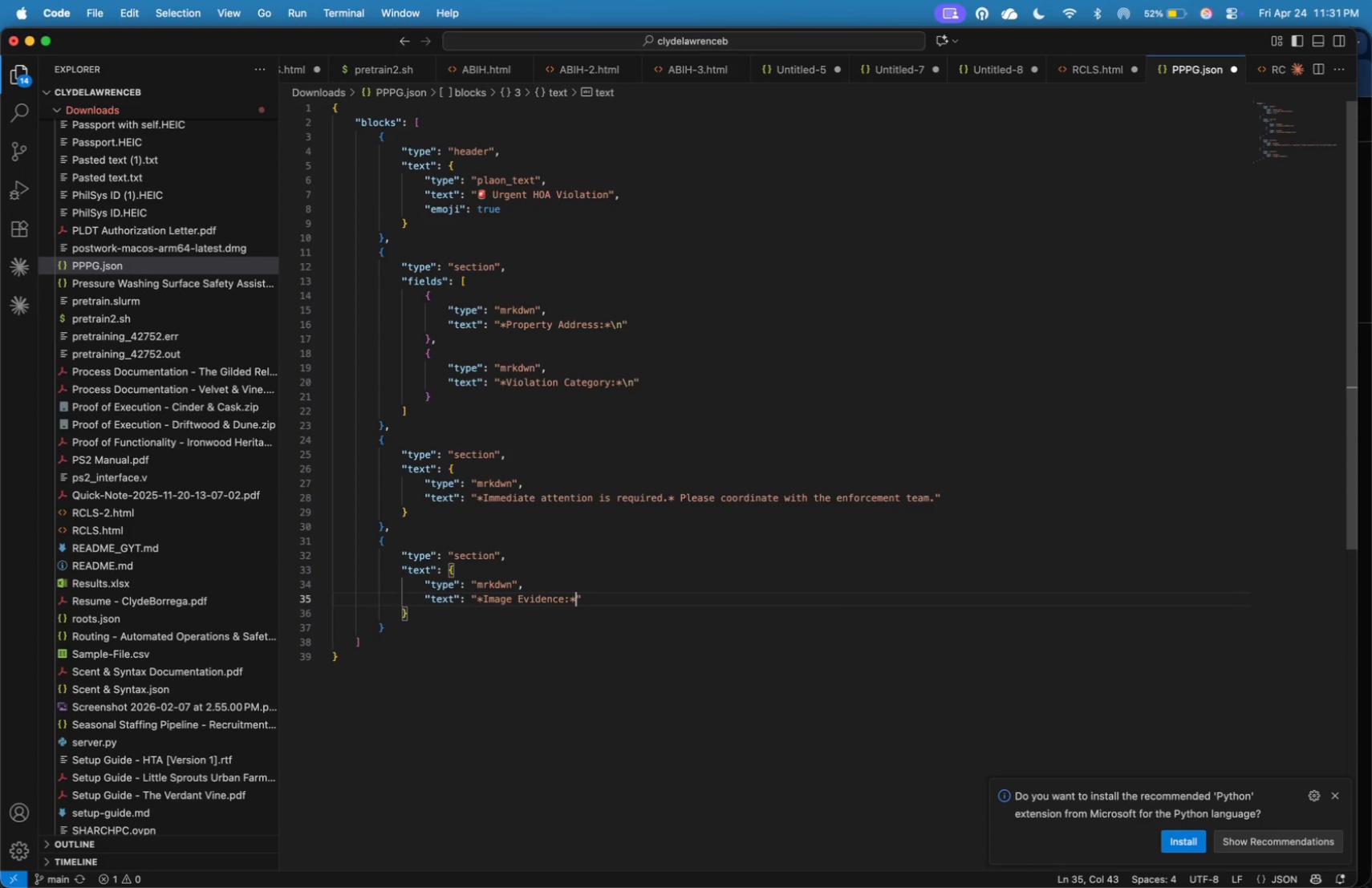 
key(Backslash)
 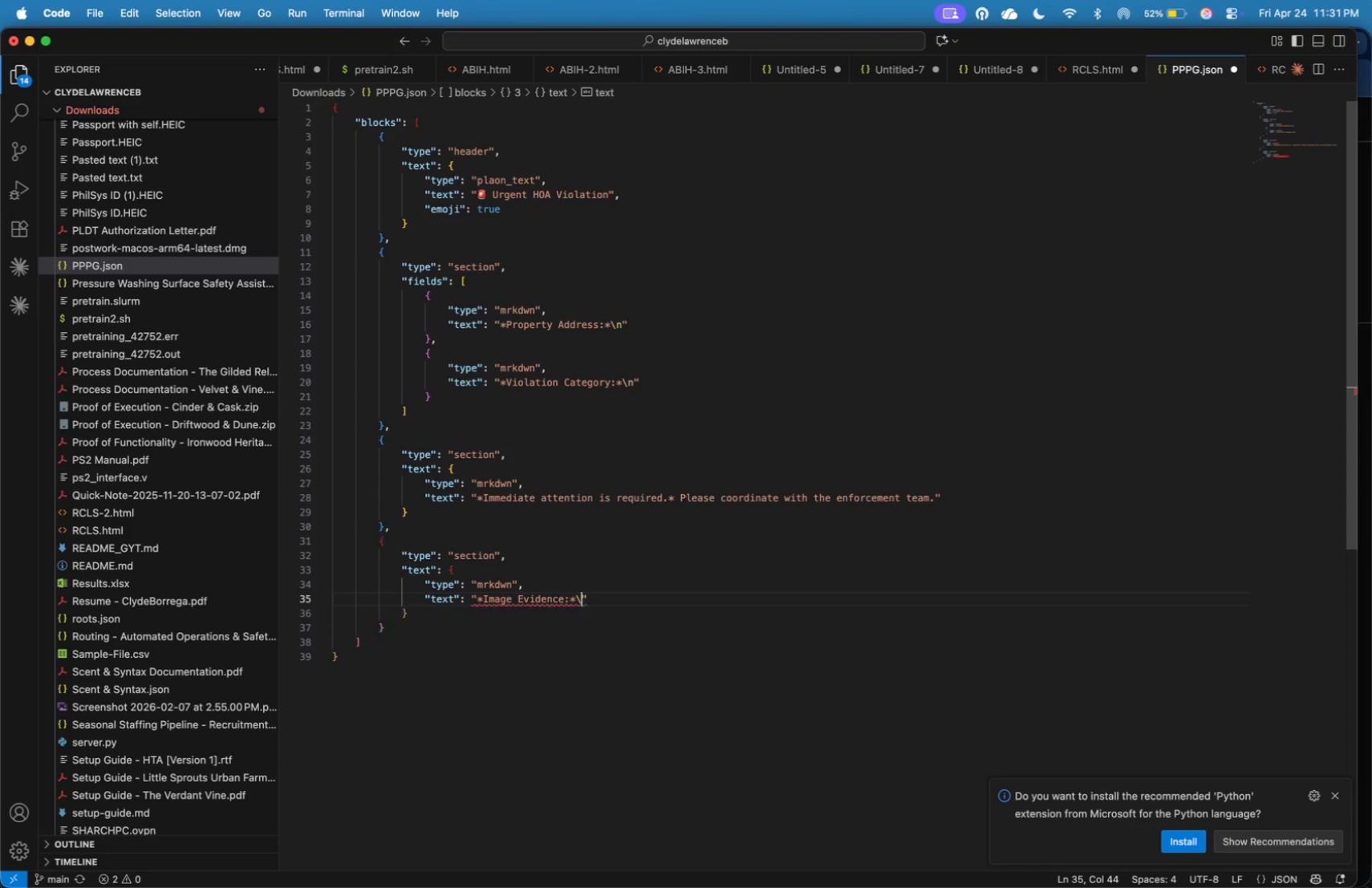 
key(N)
 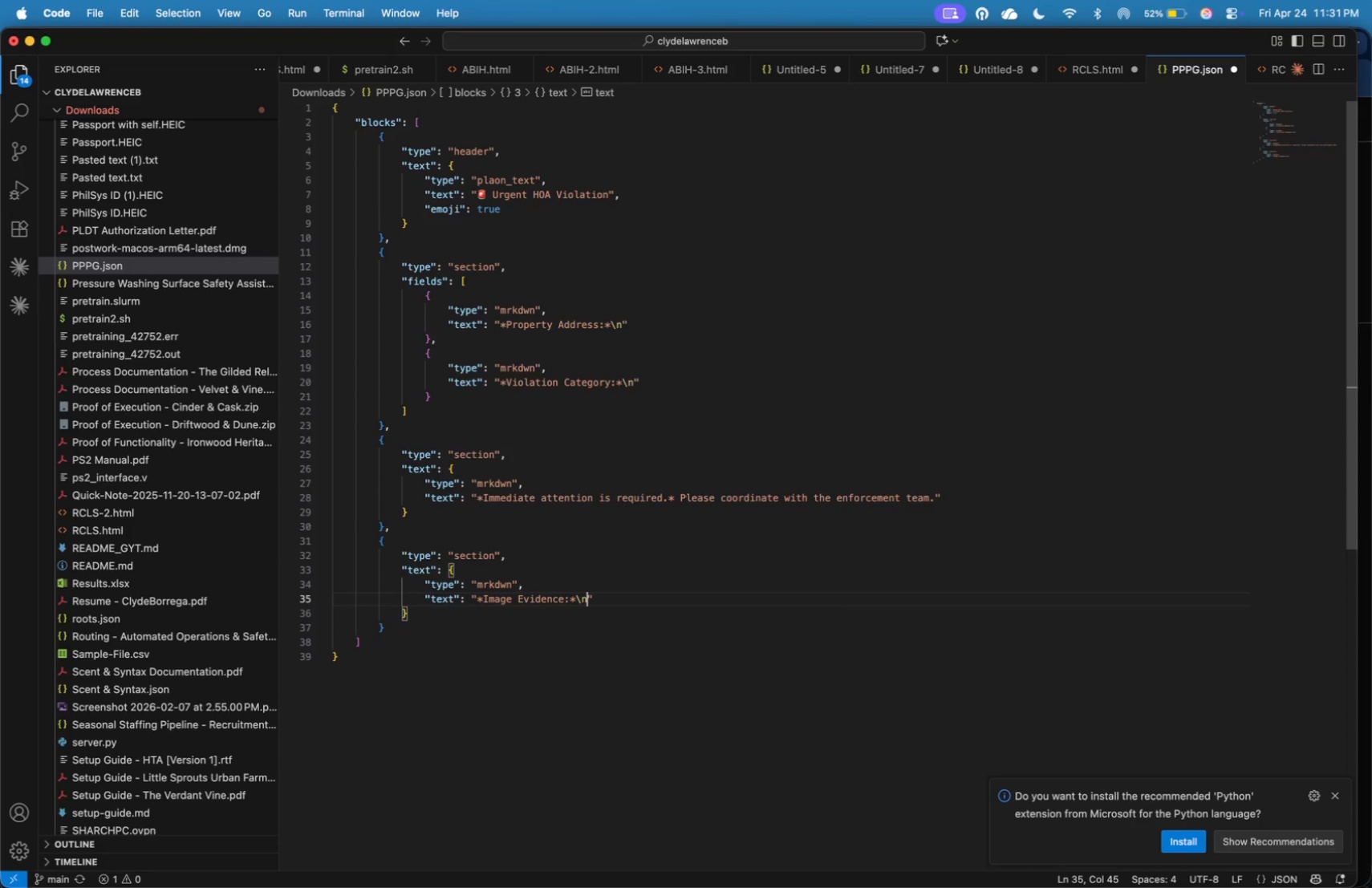 
key(ArrowRight)
 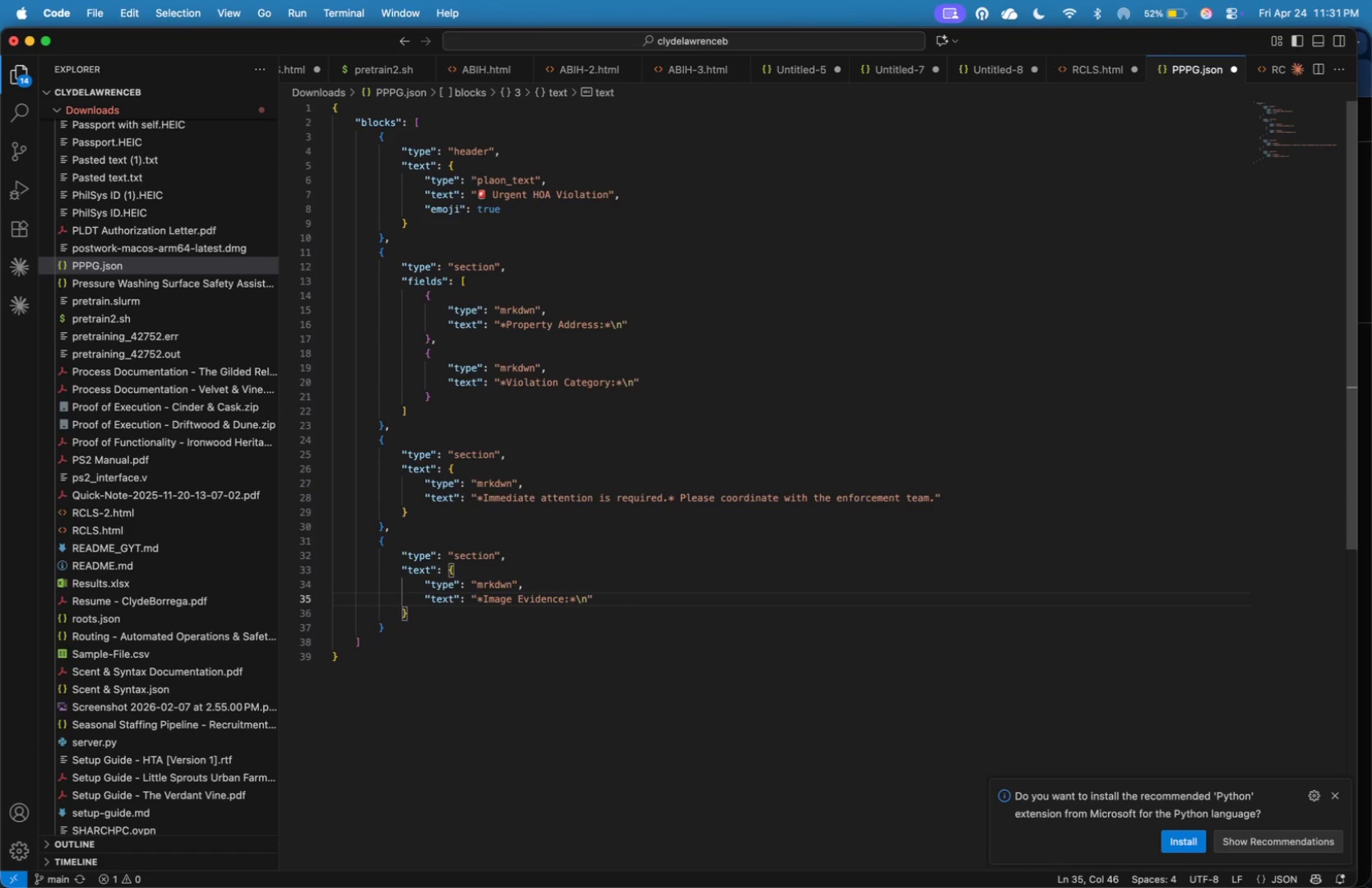 
key(ArrowDown)
 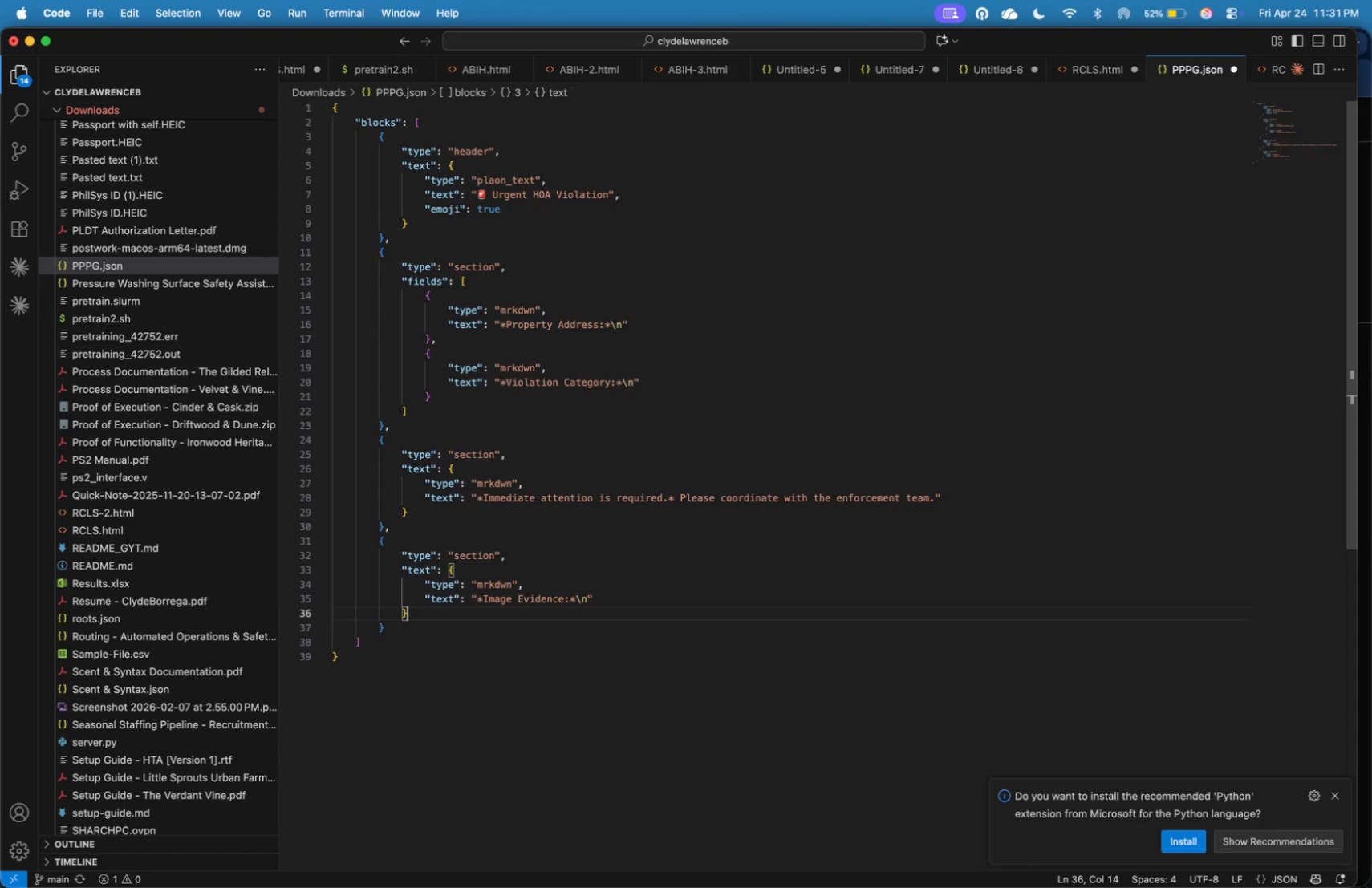 
key(ArrowDown)
 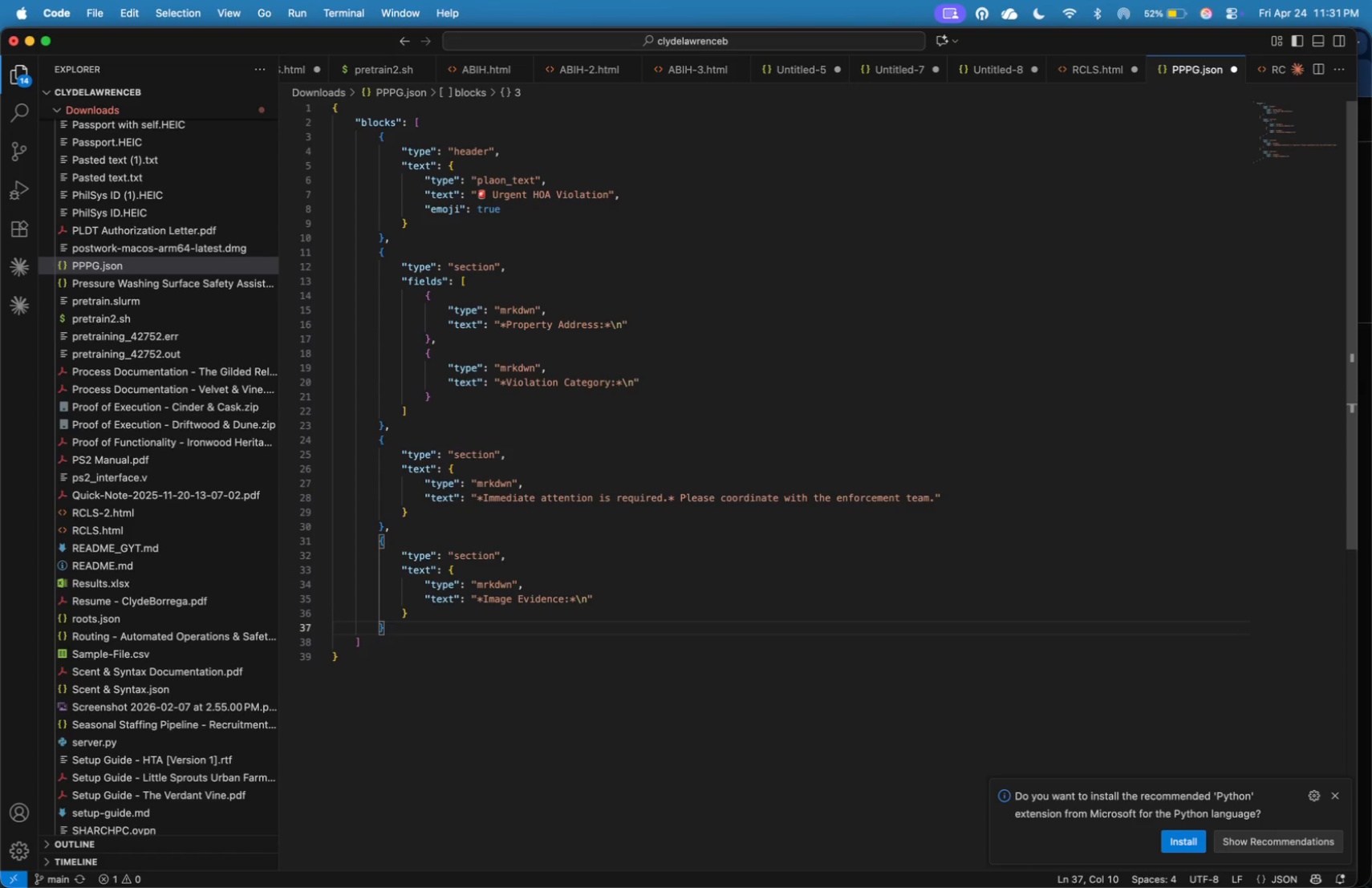 
key(Comma)
 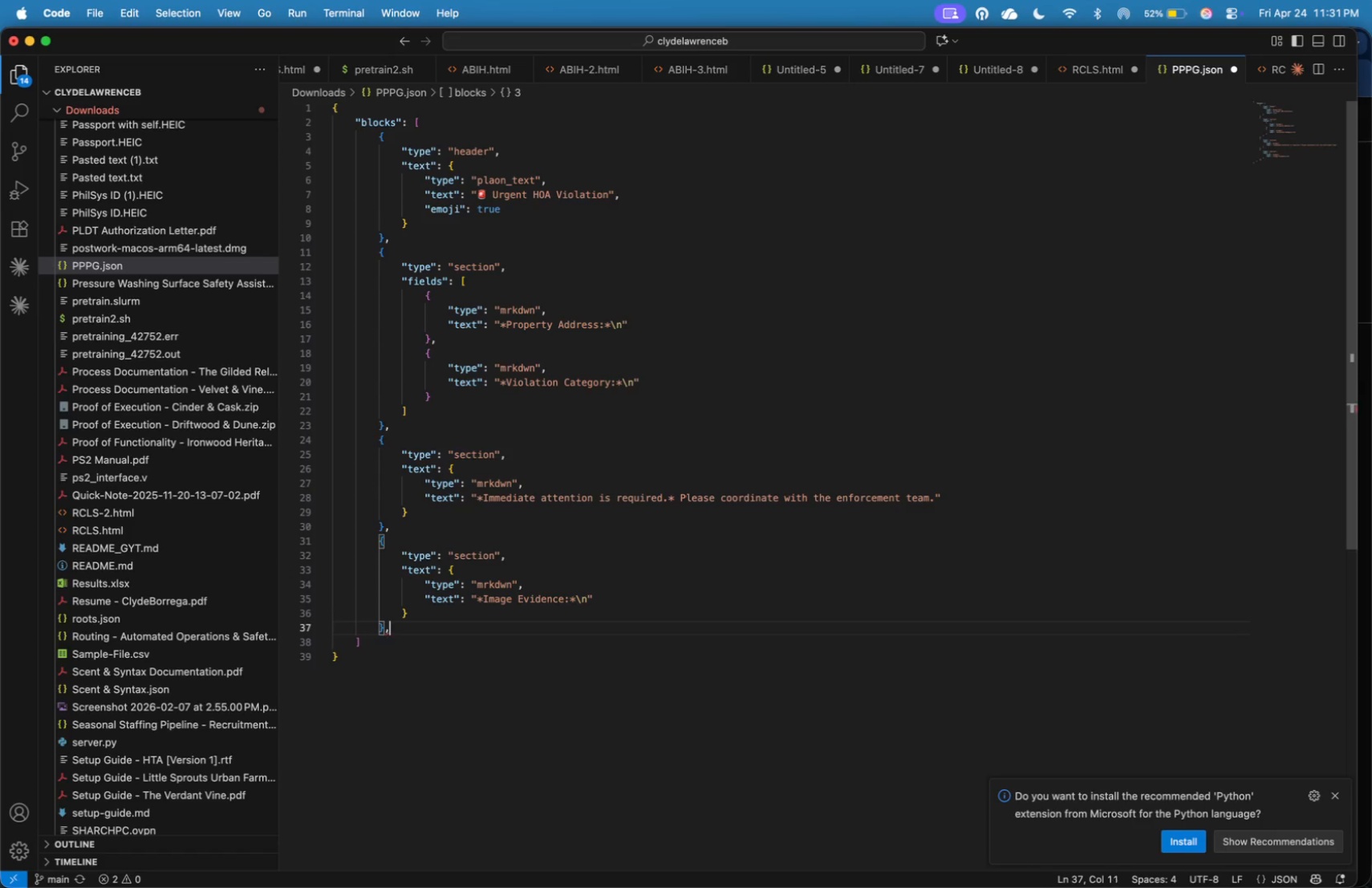 
key(Enter)
 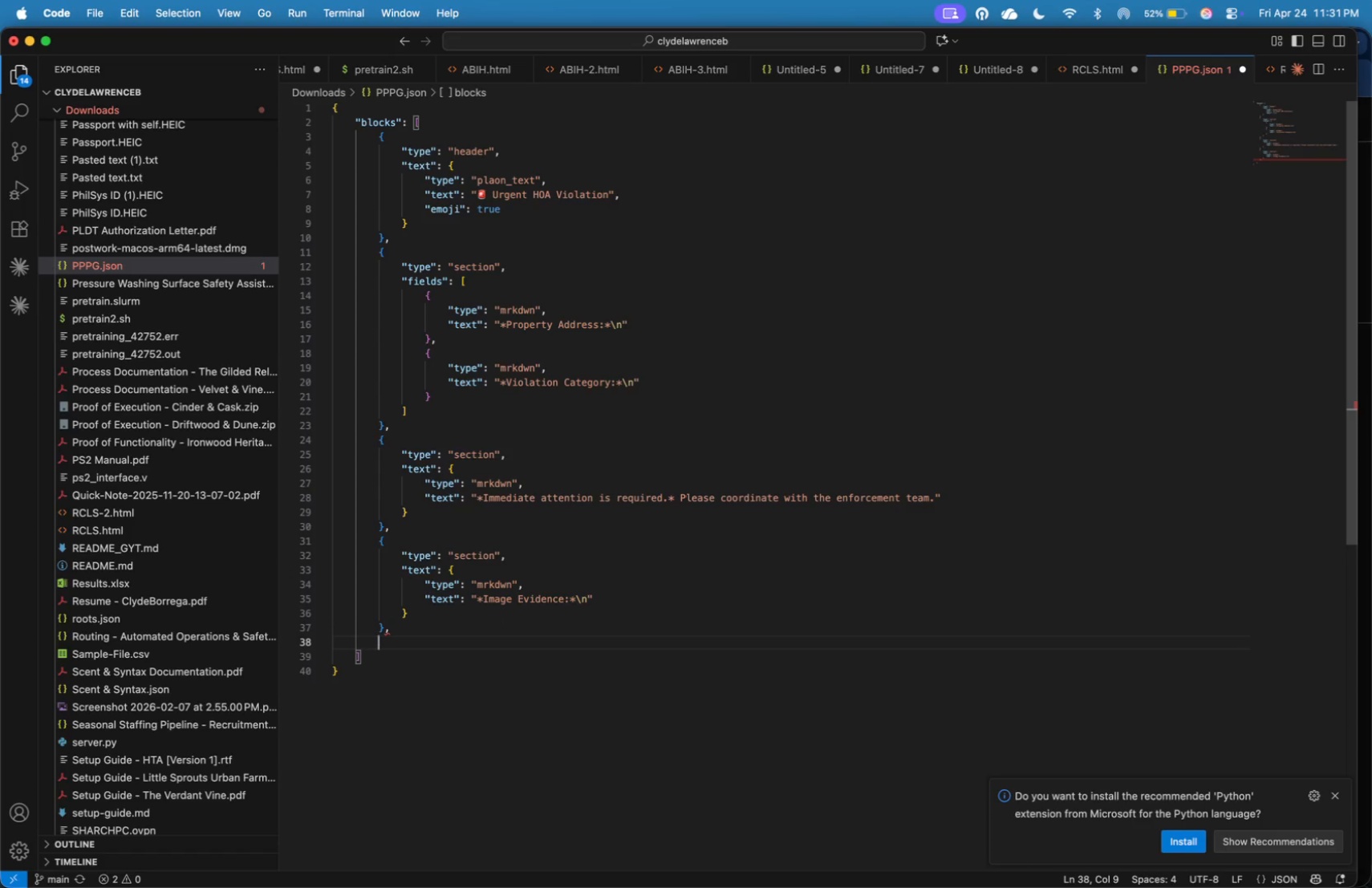 
wait(5.62)
 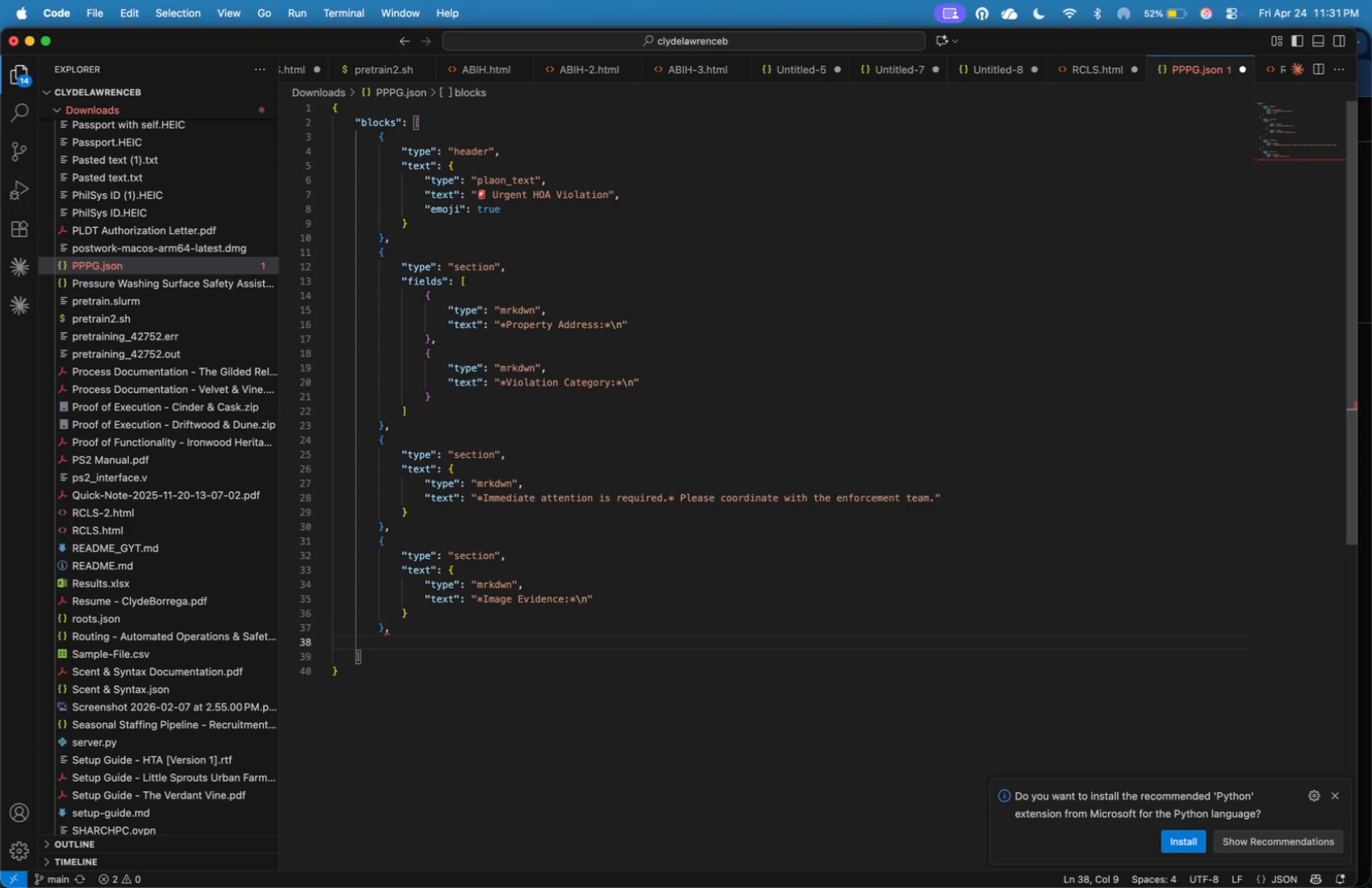 
key(Shift+BracketLeft)
 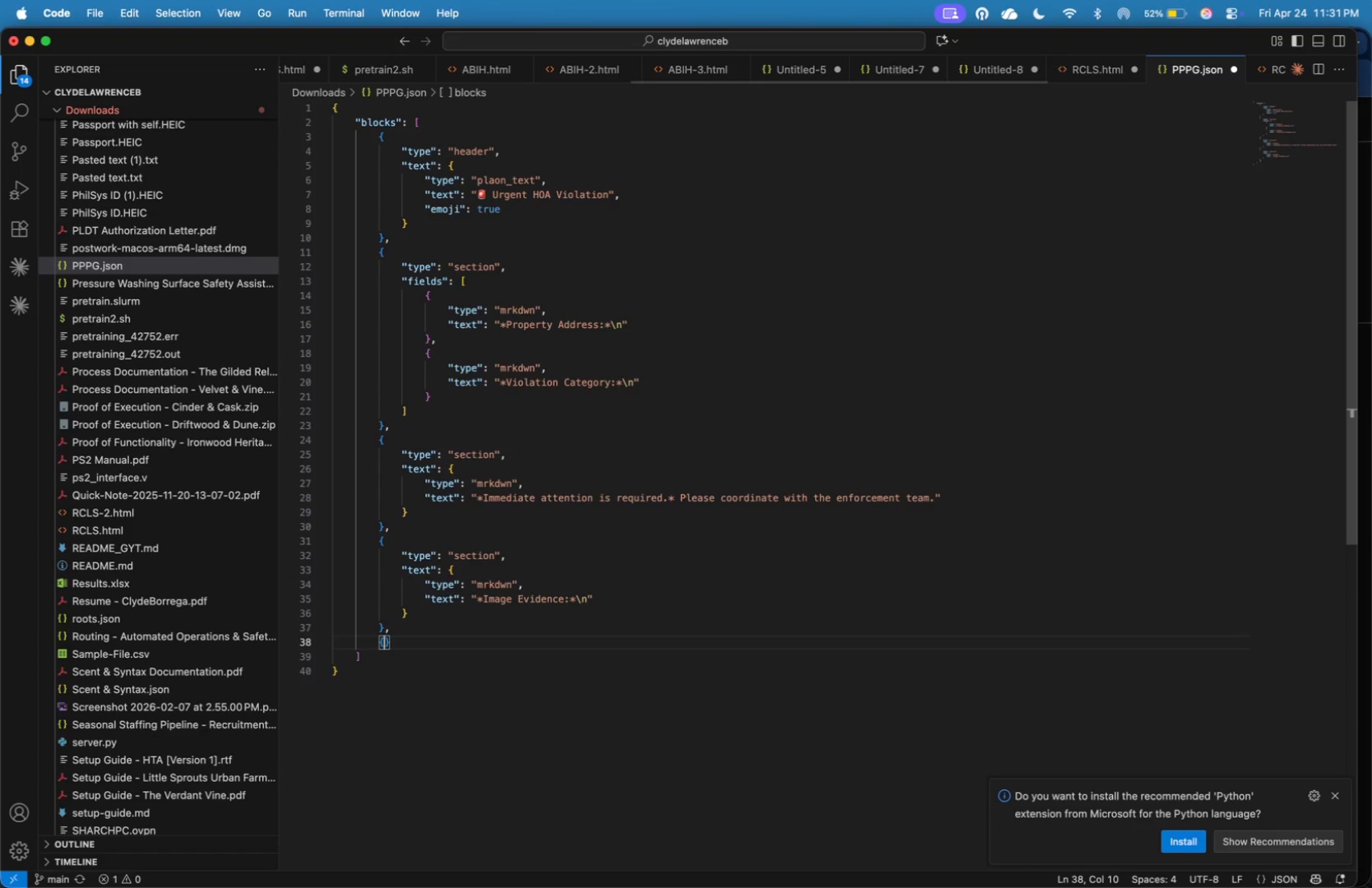 
key(Enter)
 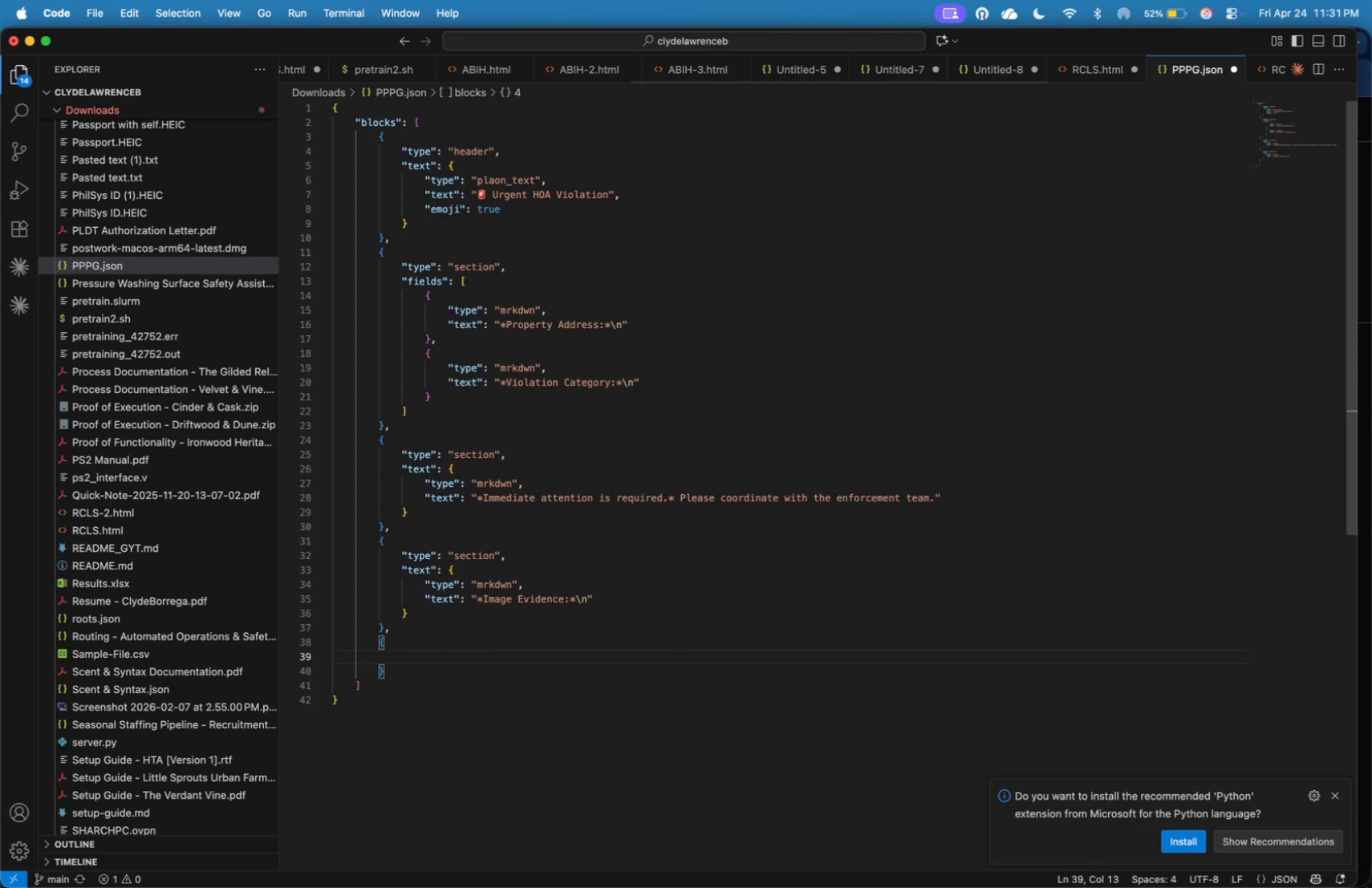 
type("type)
 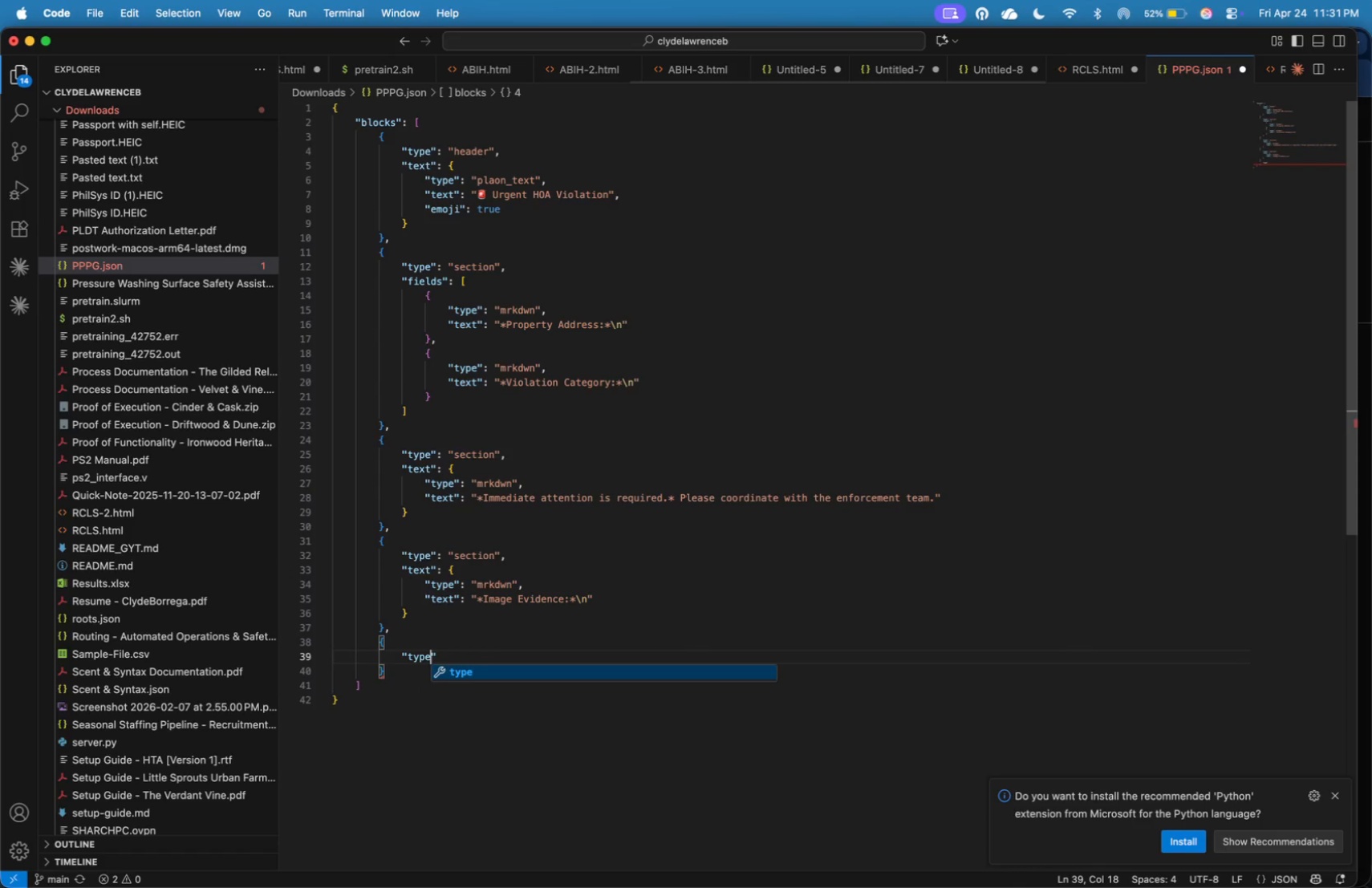 
key(ArrowRight)
 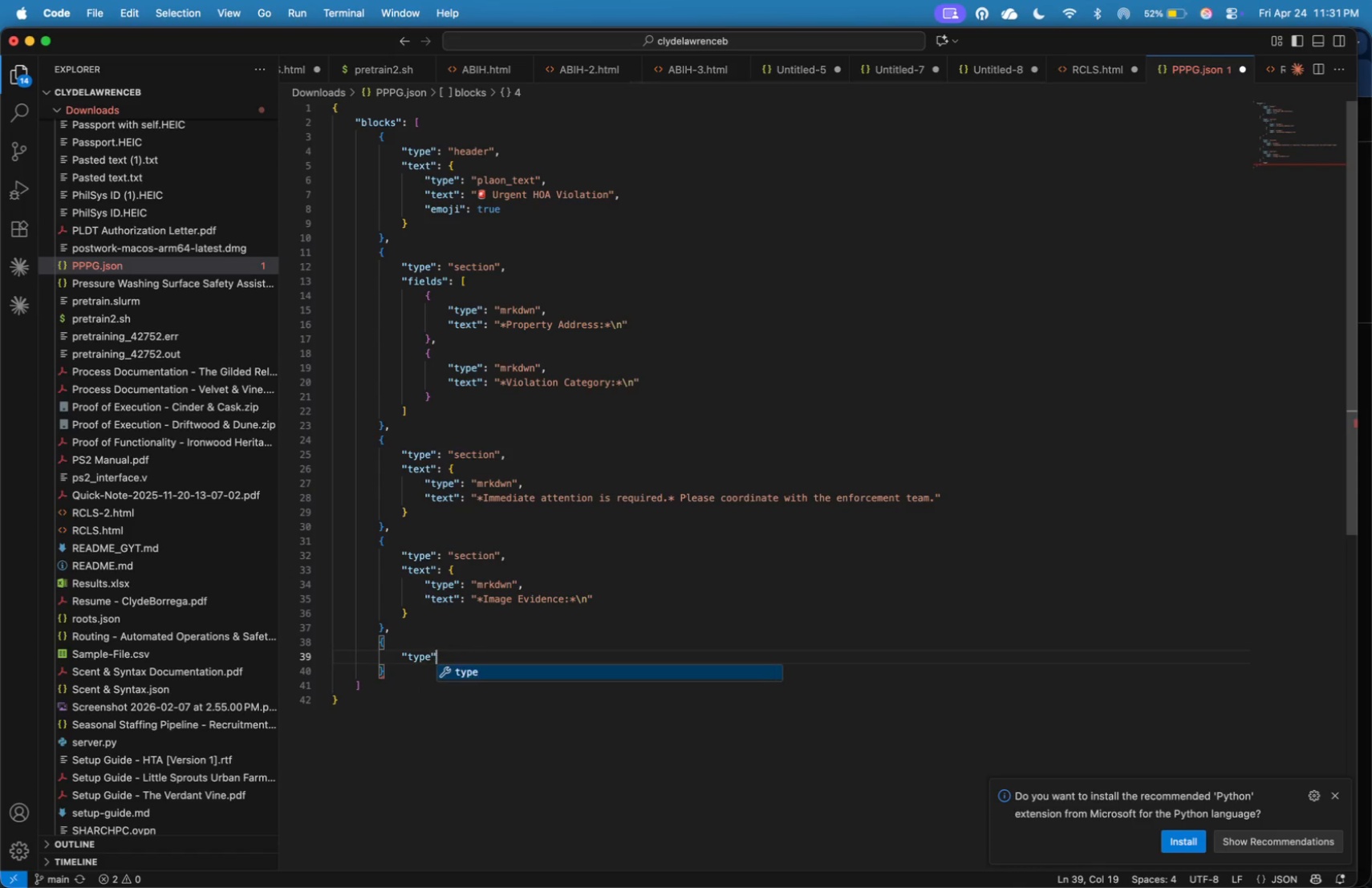 
type(: "divider)
 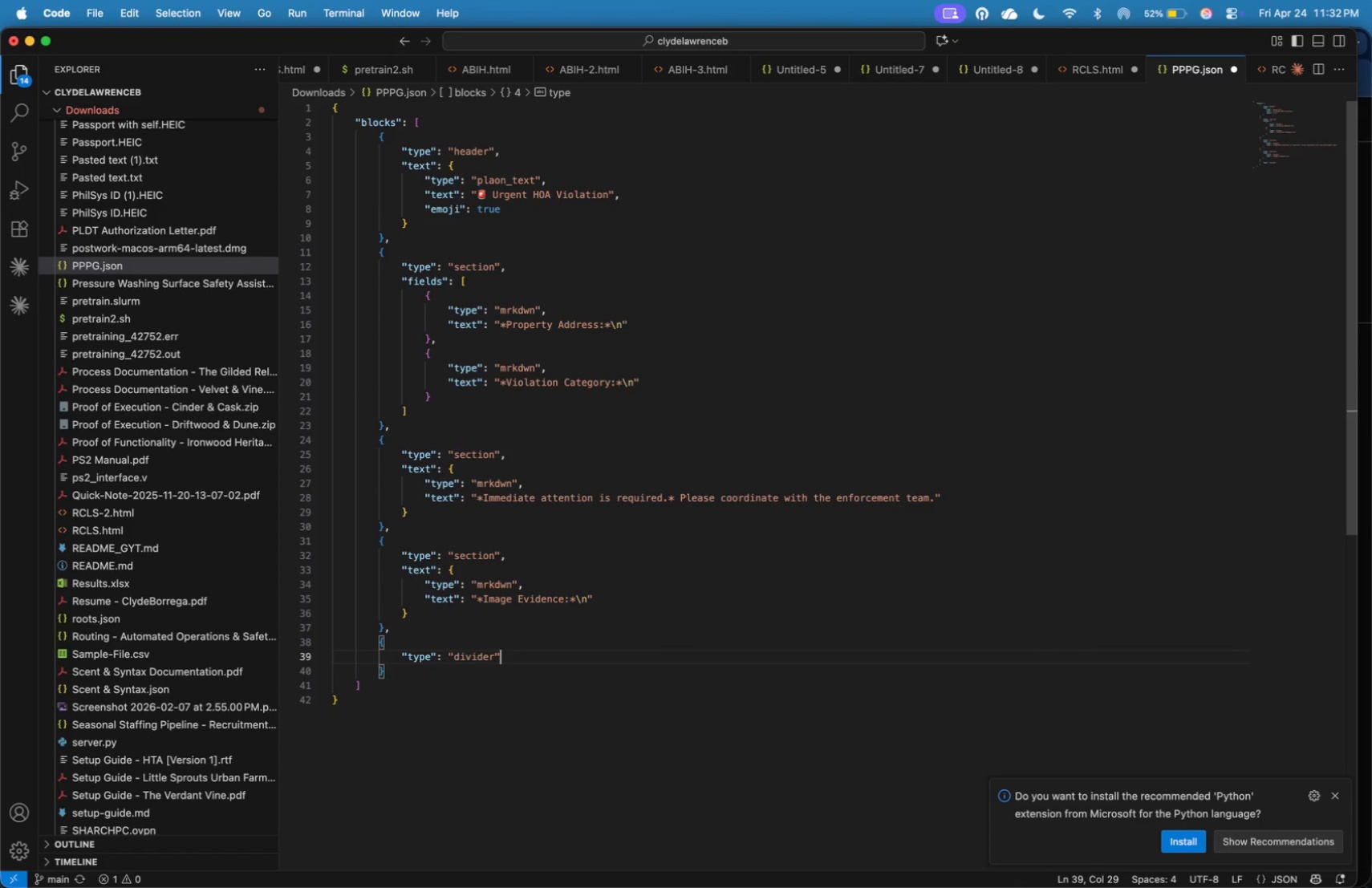 
key(ArrowRight)
 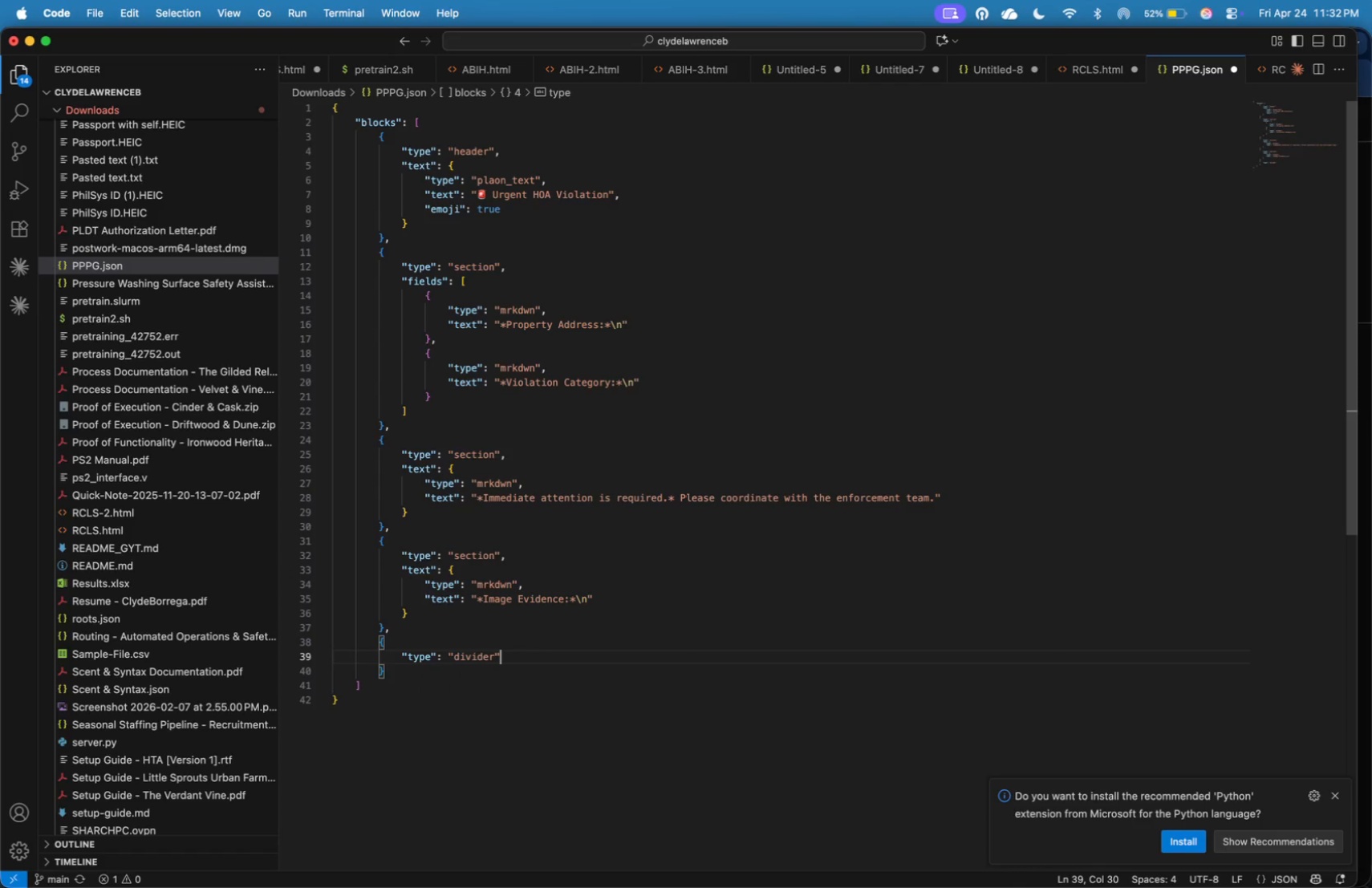 
key(ArrowDown)
 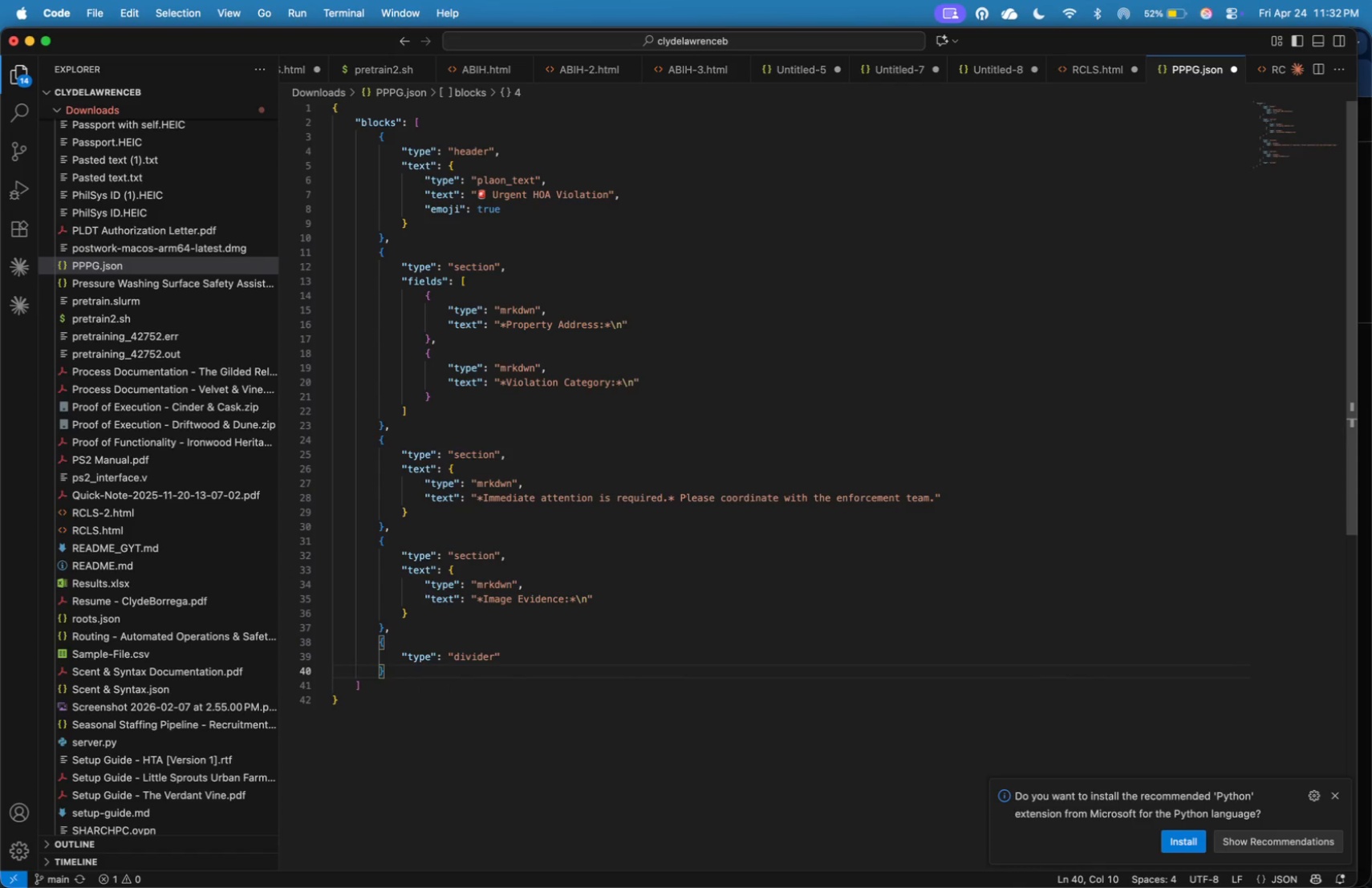 
key(Comma)
 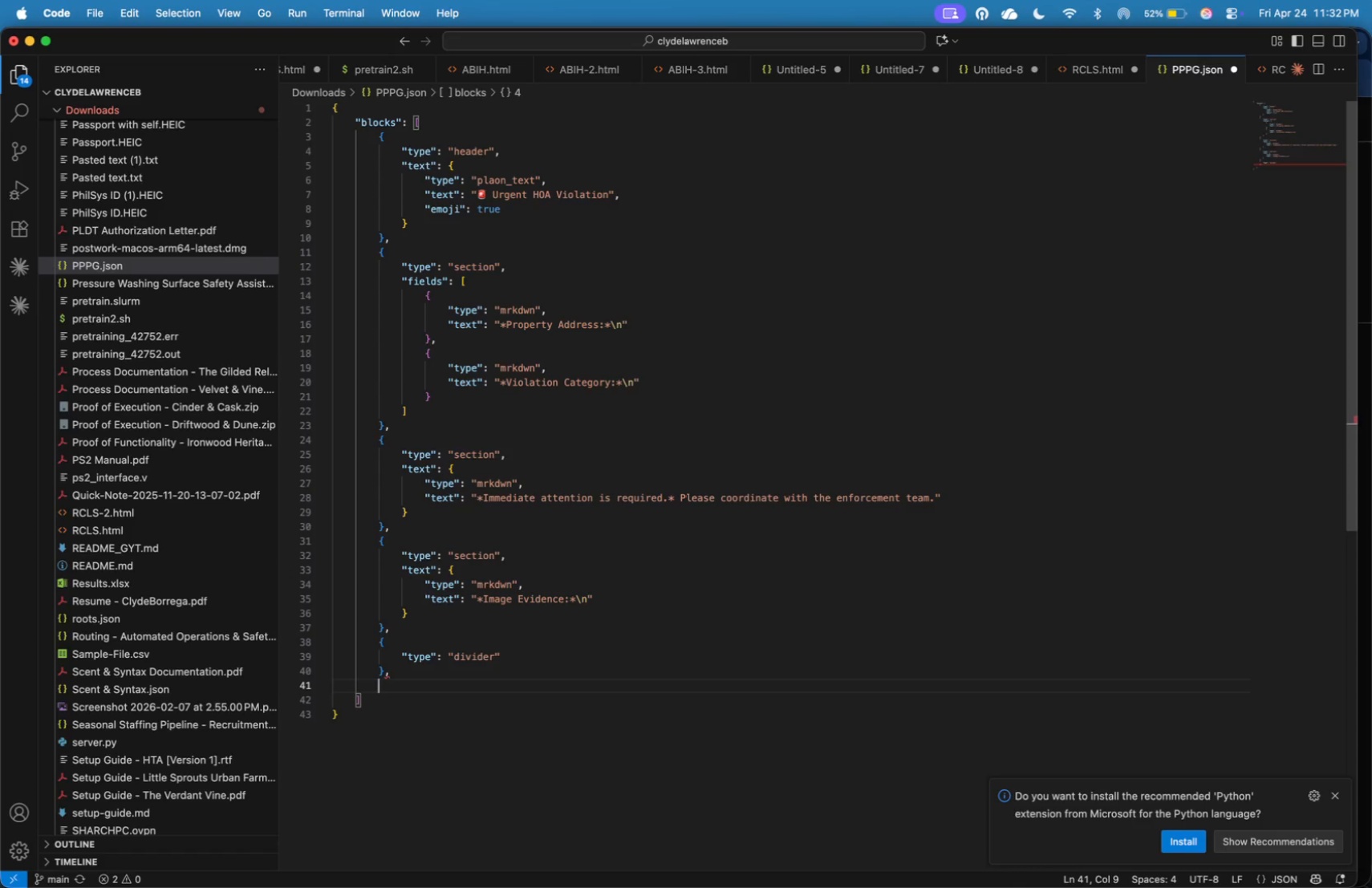 
key(Enter)
 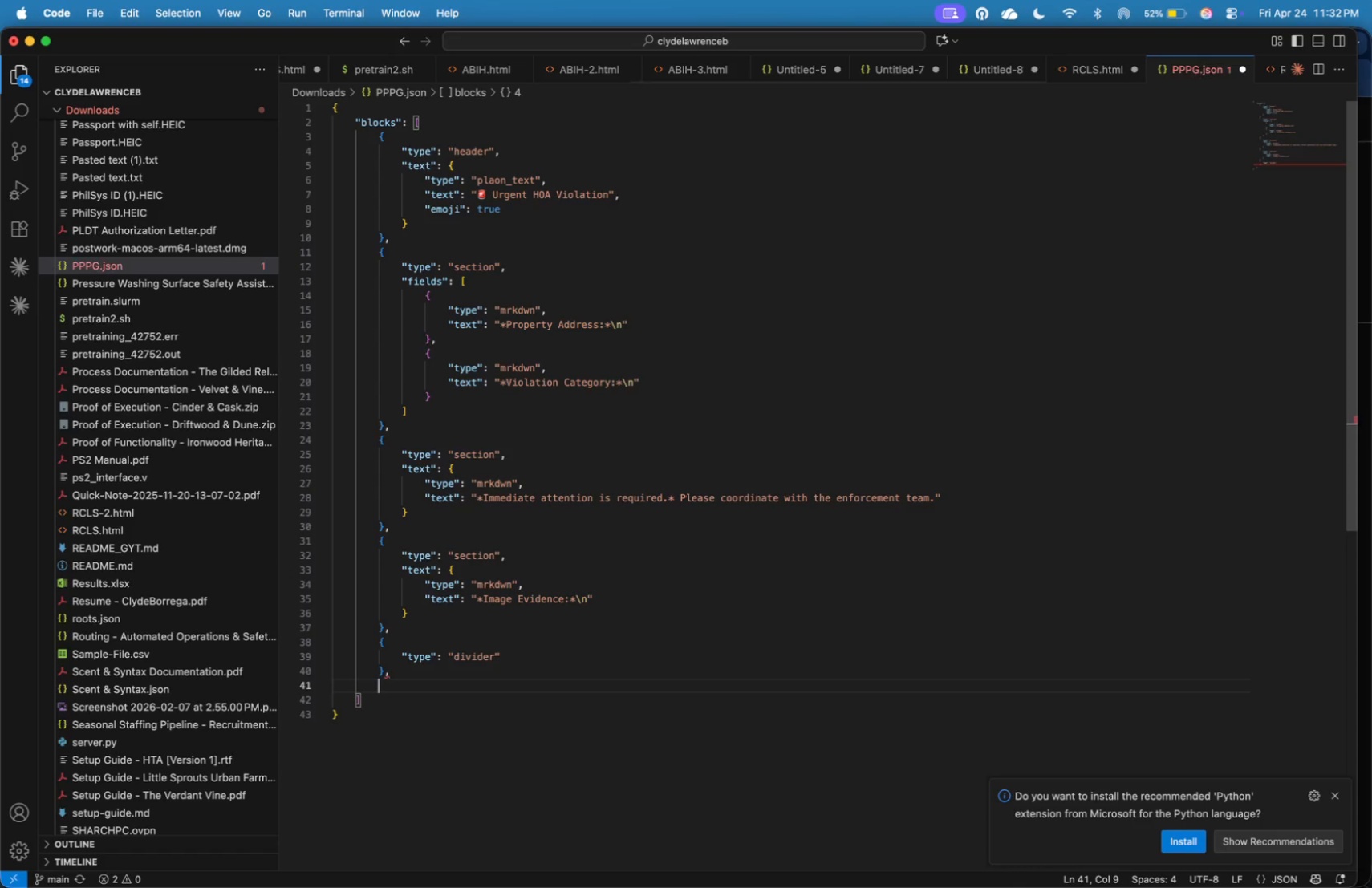 
key(Shift+BracketLeft)
 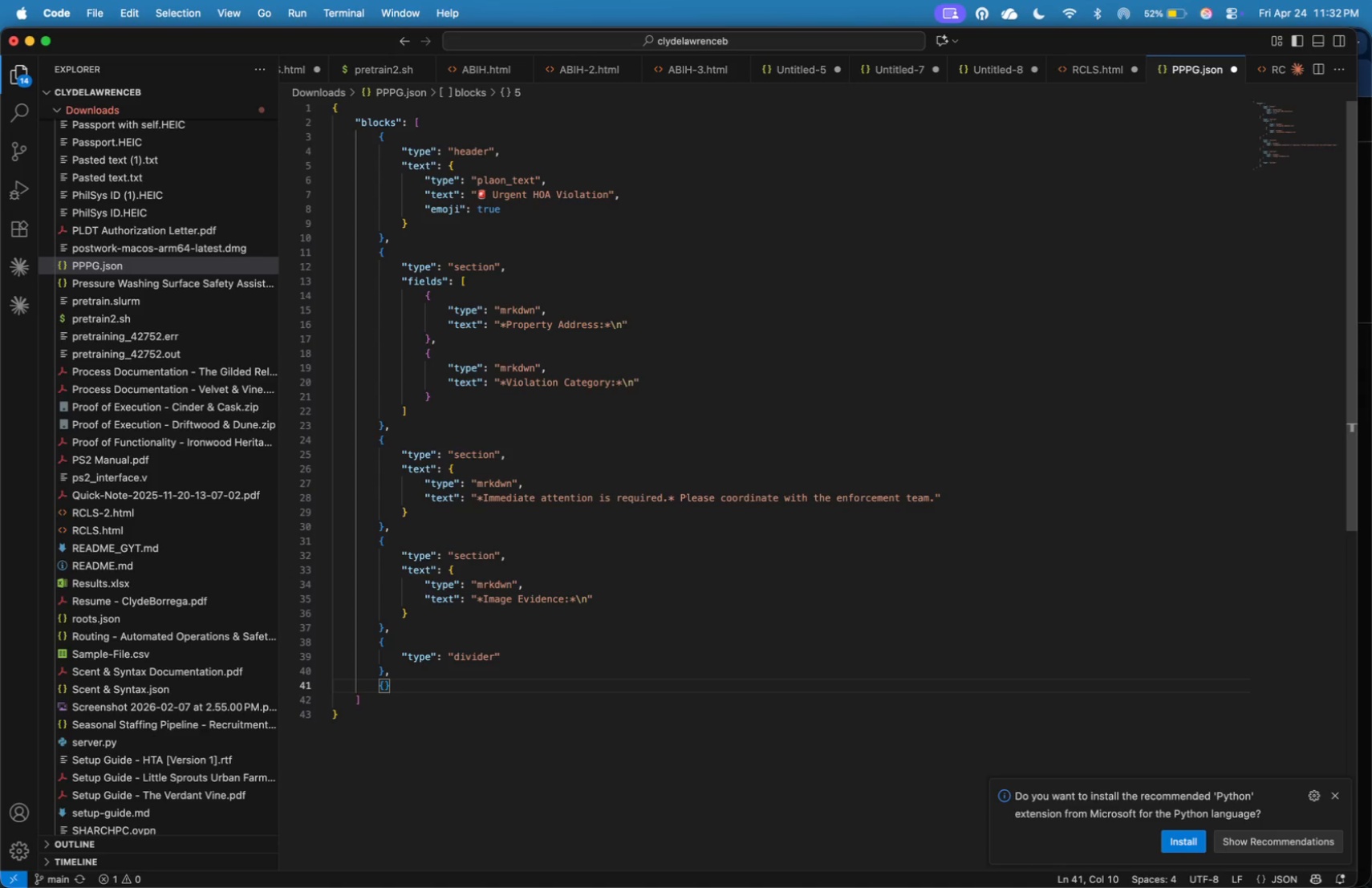 
key(Enter)
 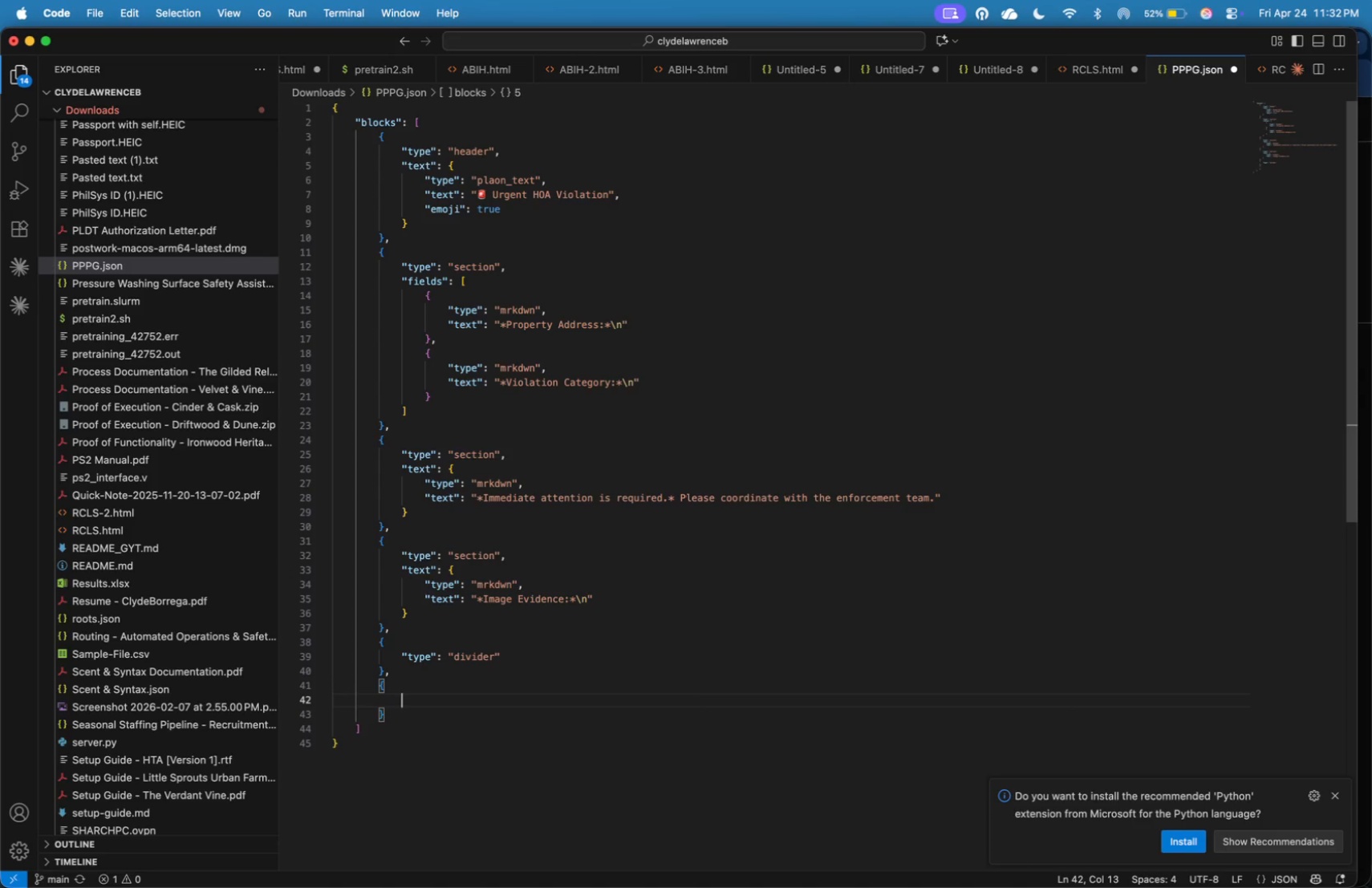 
type("type)
 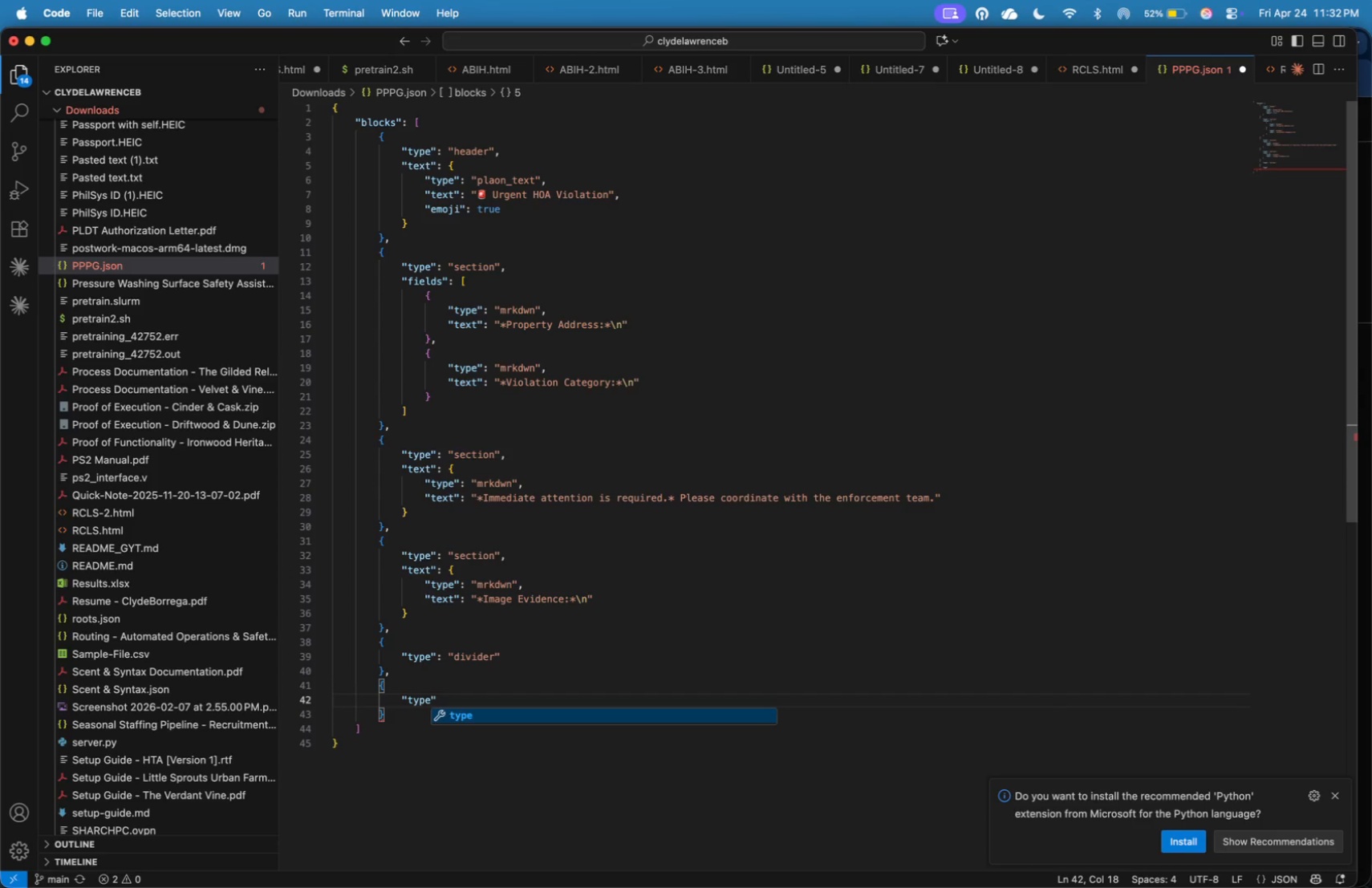 
key(ArrowRight)
 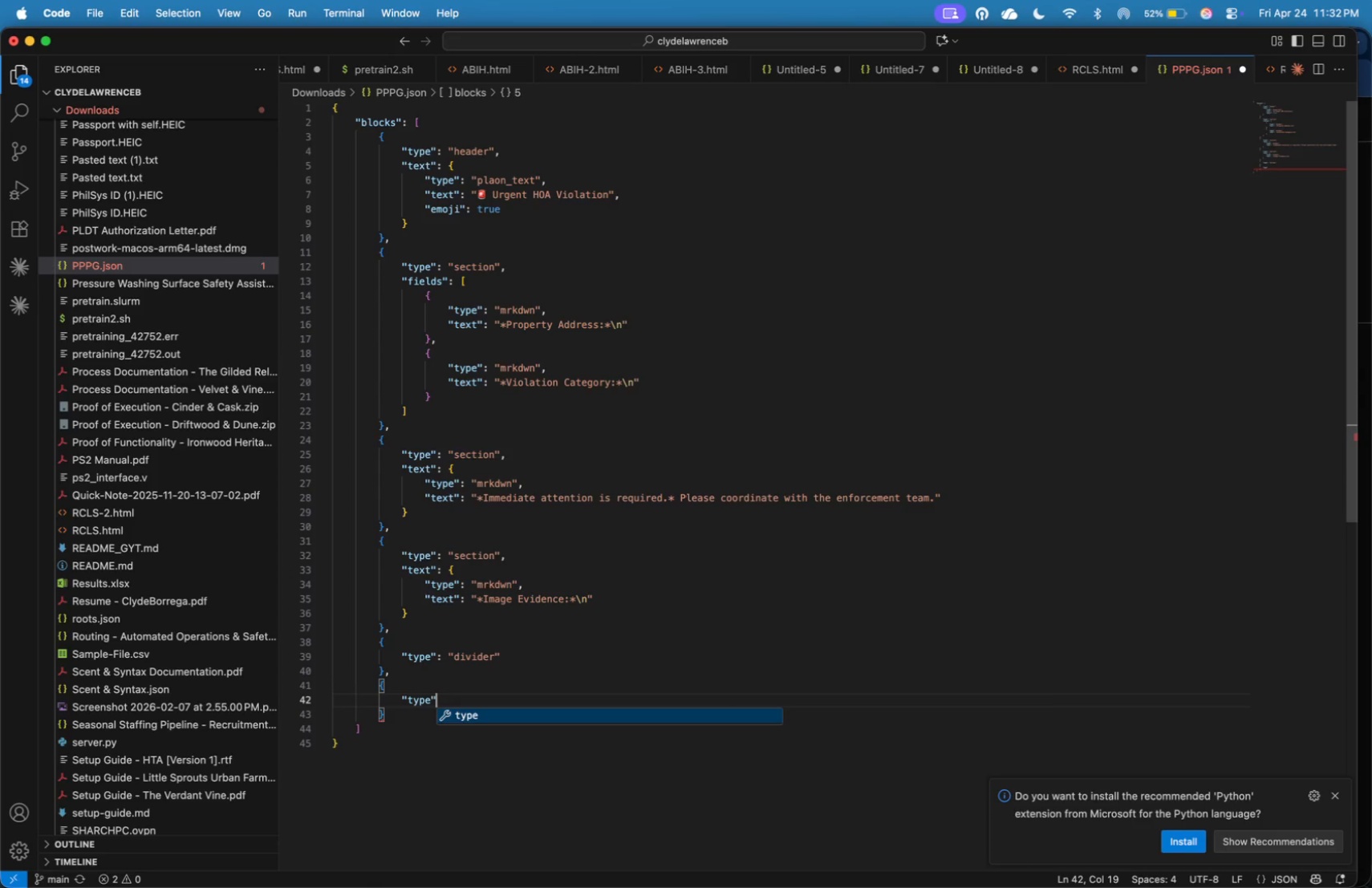 
type(: "context)
 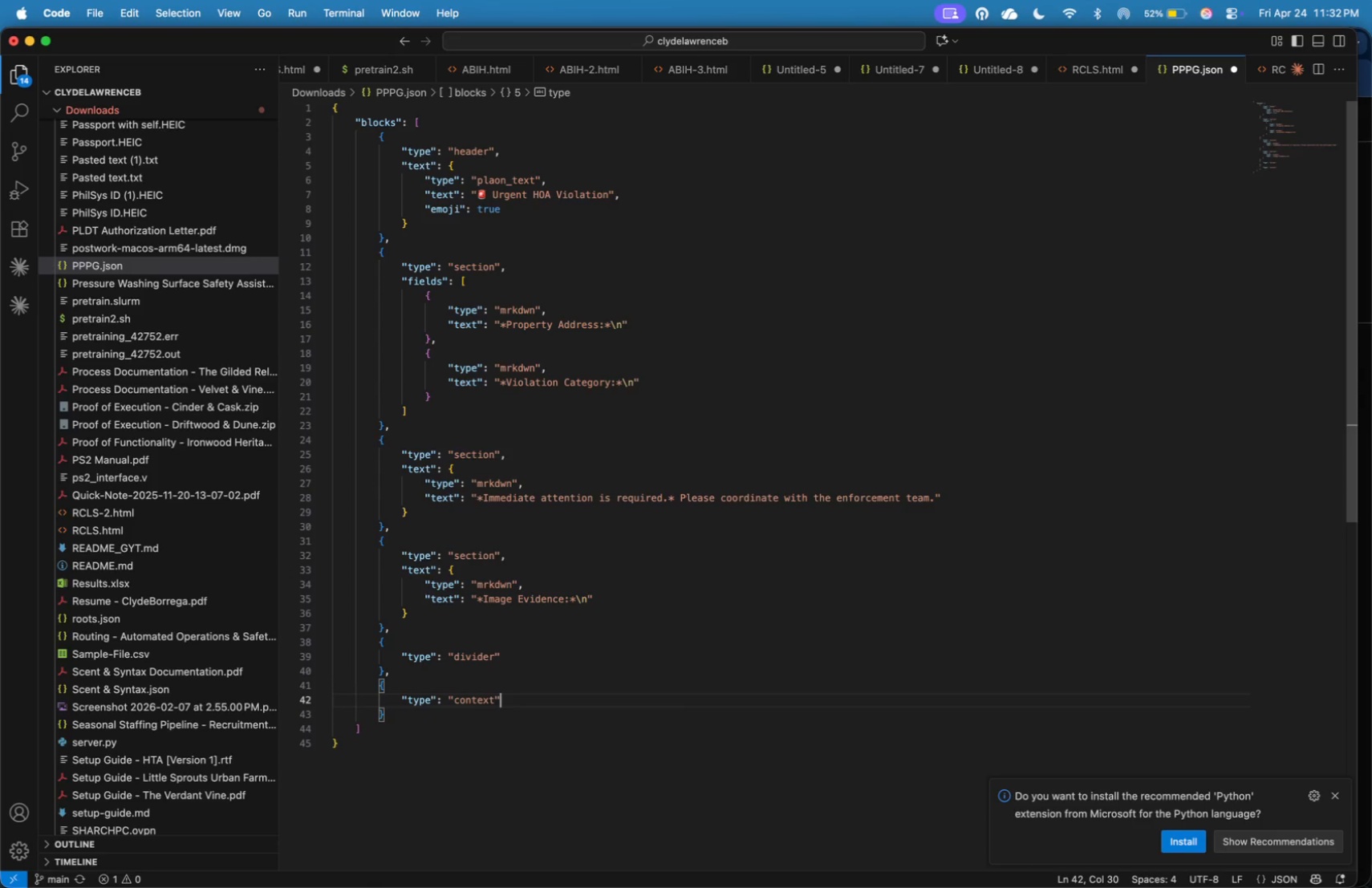 
key(ArrowRight)
 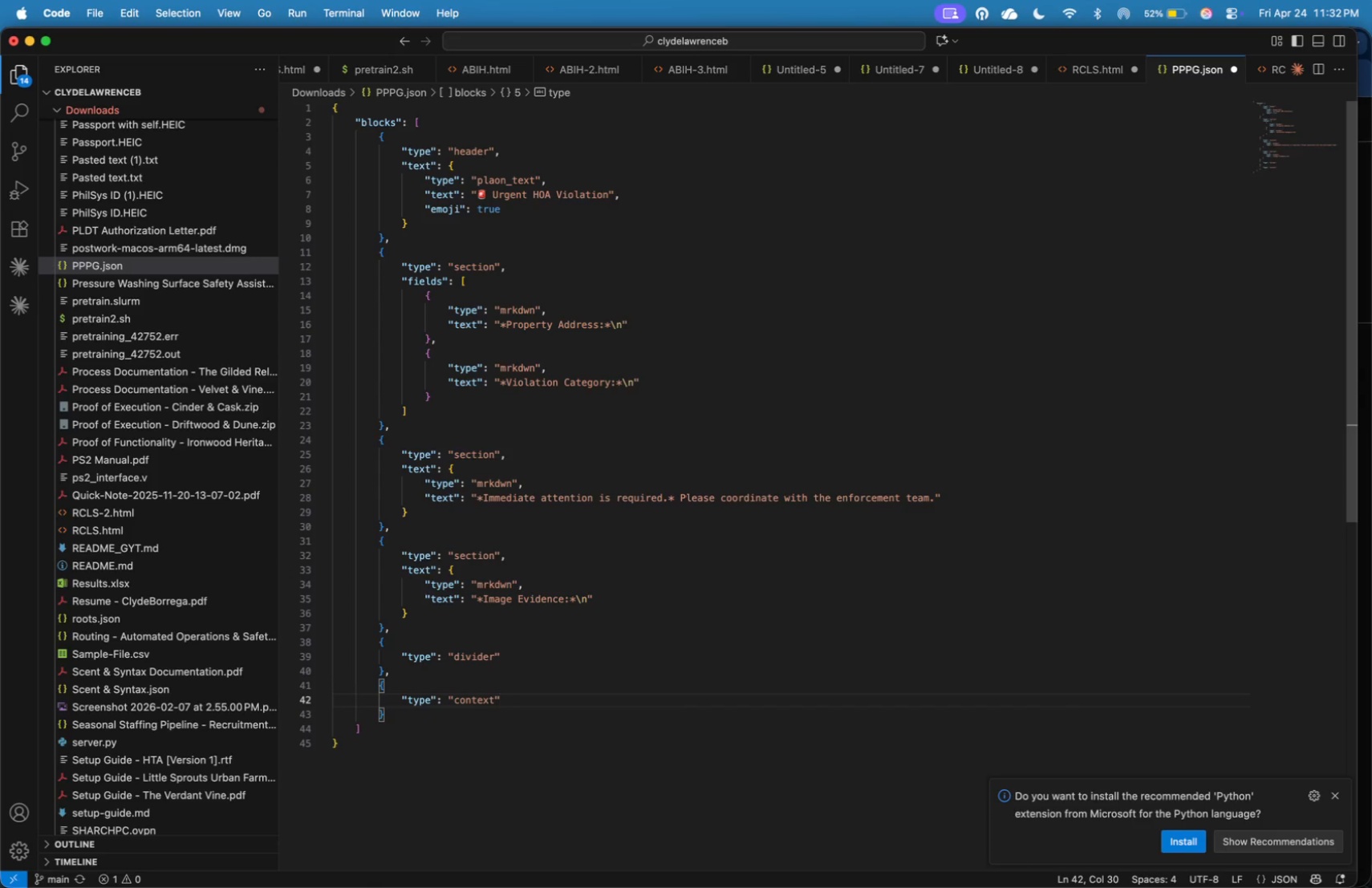 
key(Comma)
 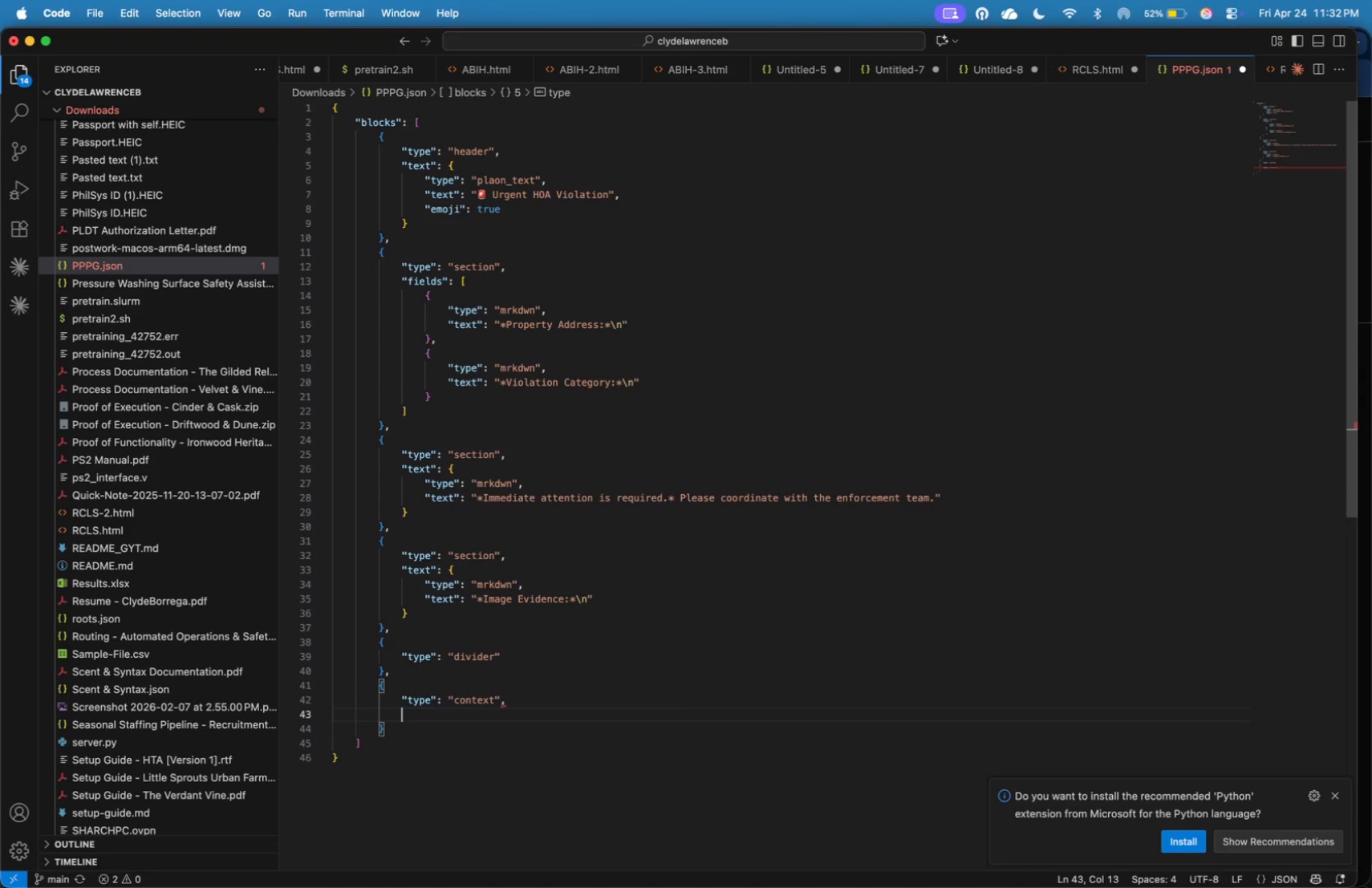 
key(Enter)
 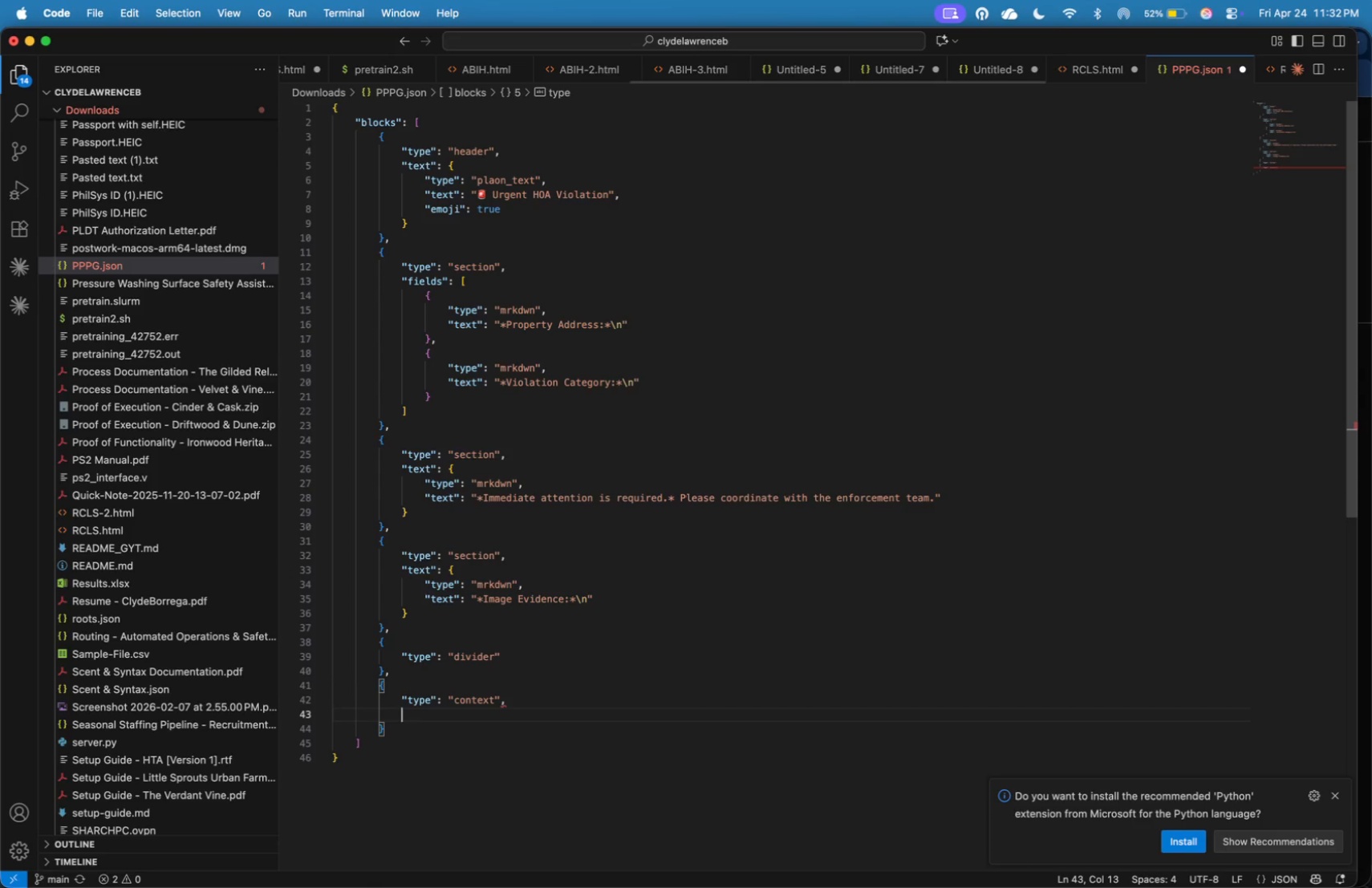 
type("elements)
 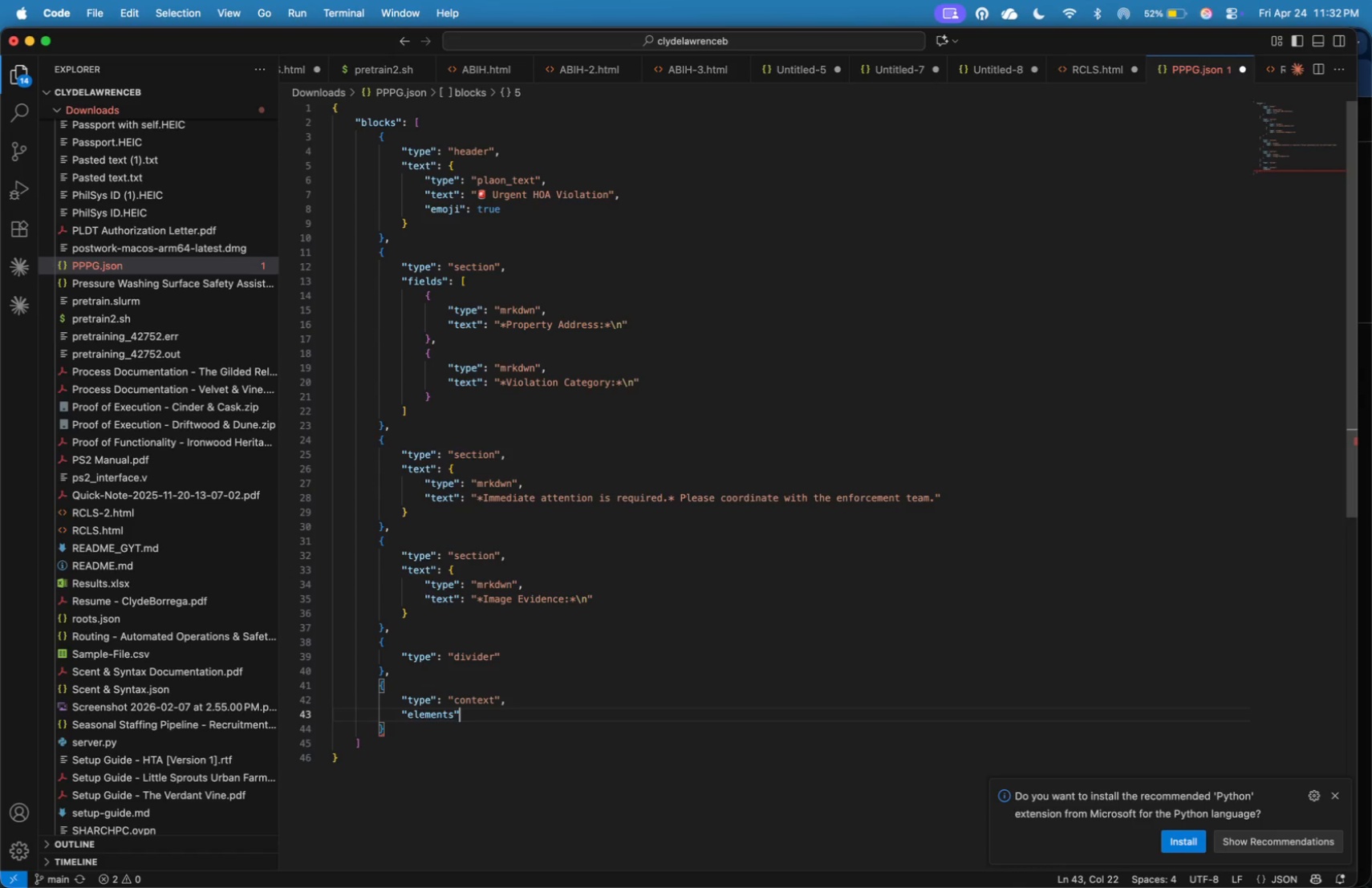 
key(ArrowRight)
 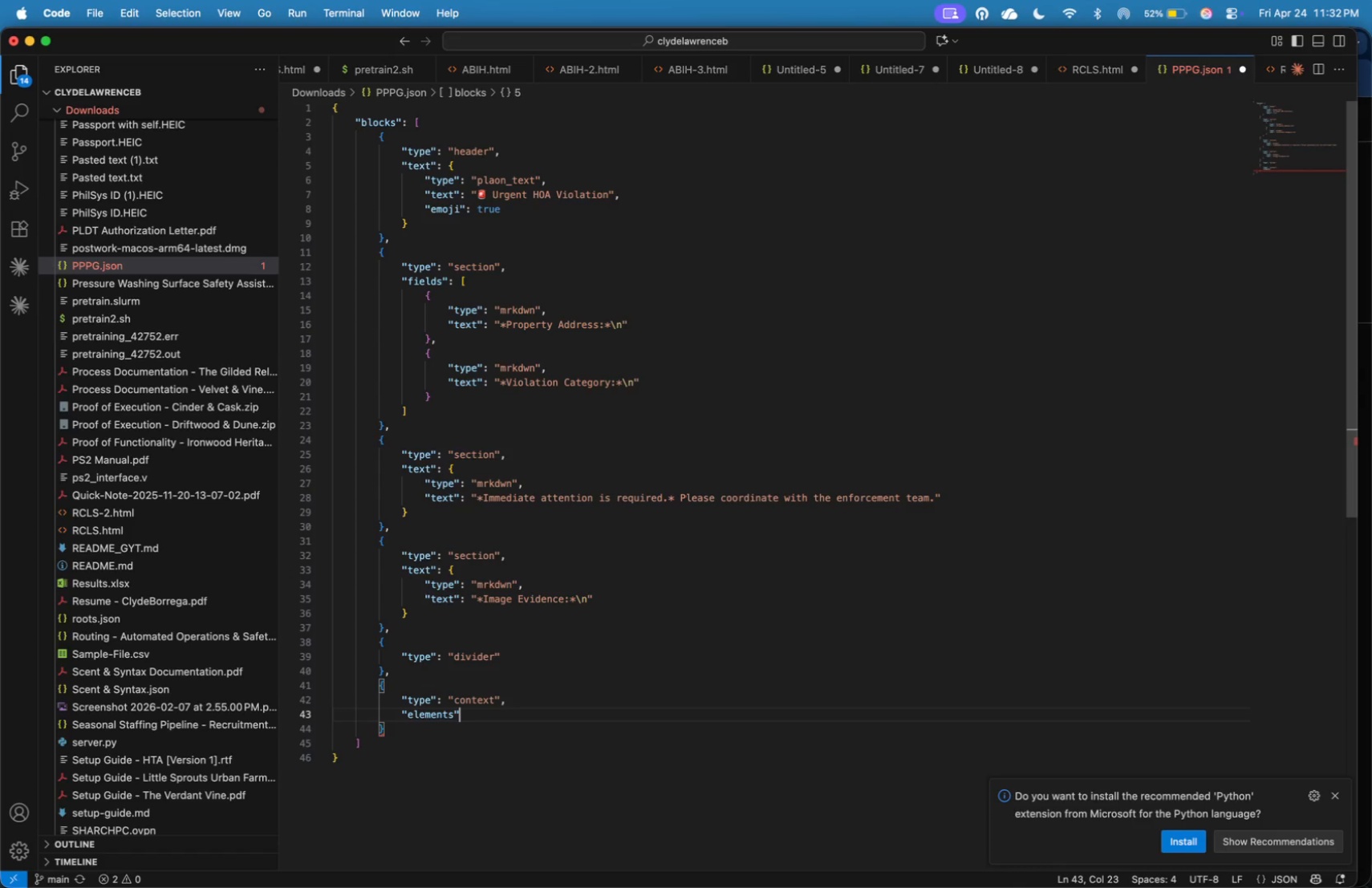 
key(Shift+Semicolon)
 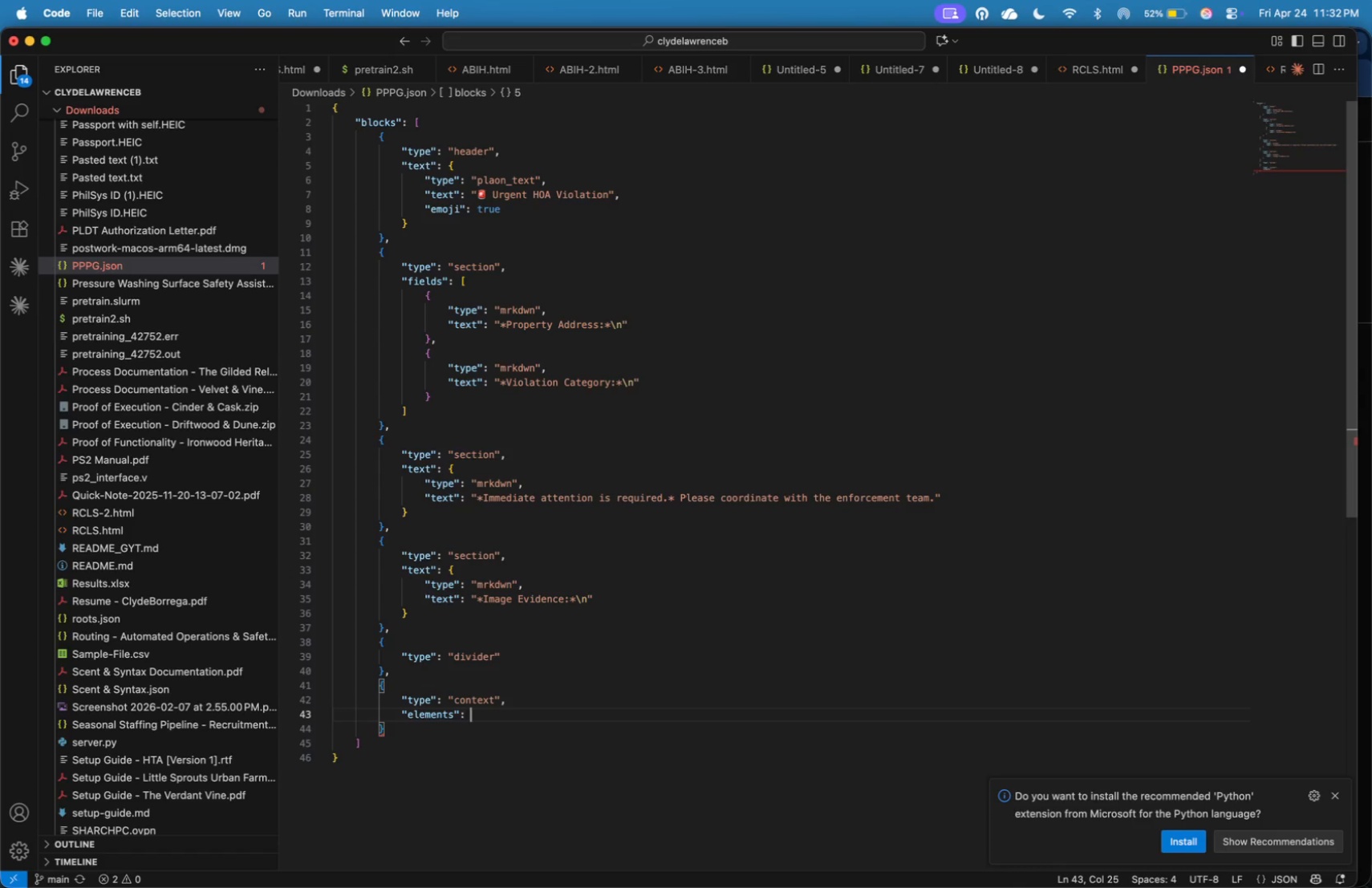 
key(Shift+Space)
 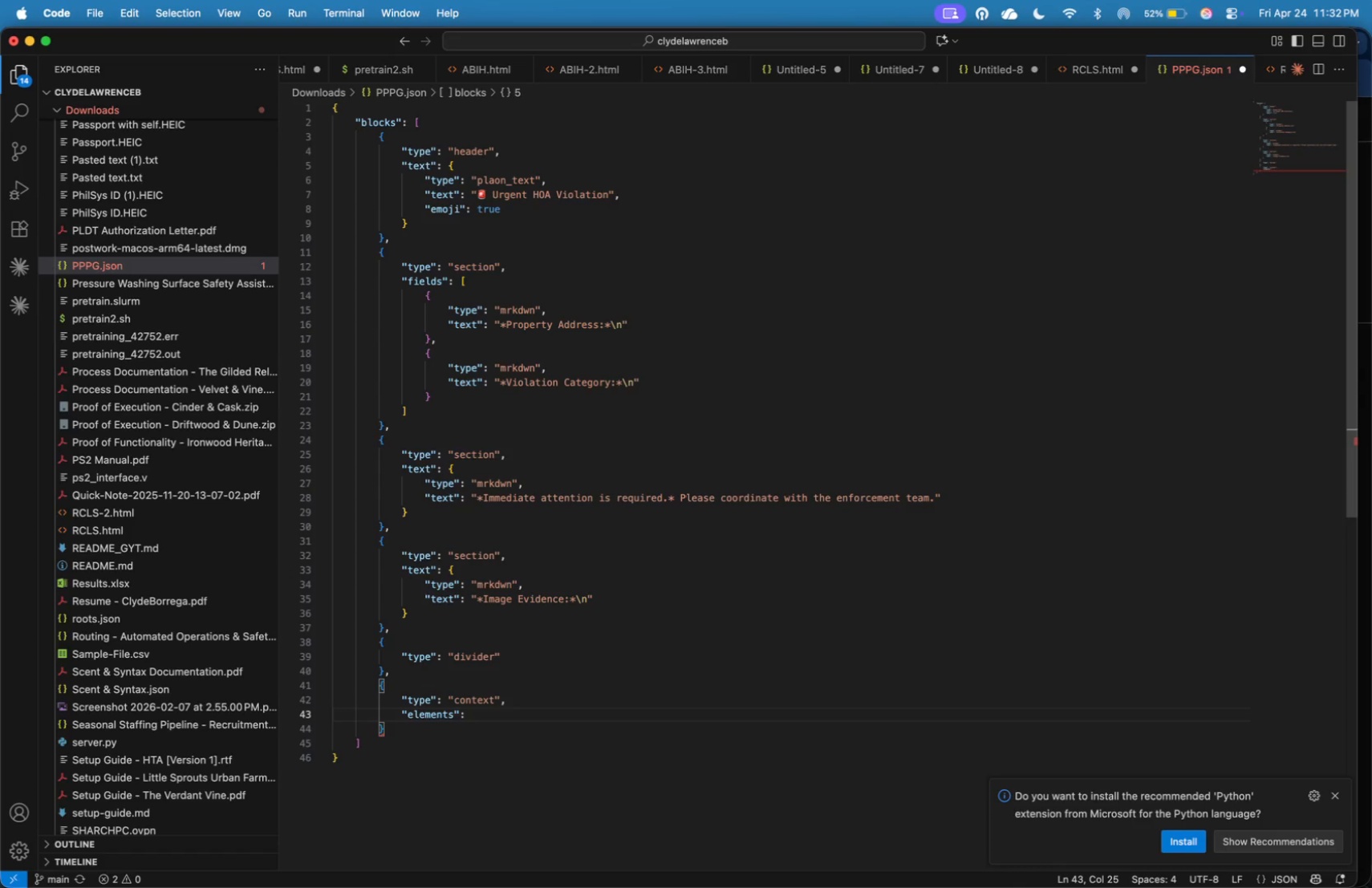 
key(BracketLeft)
 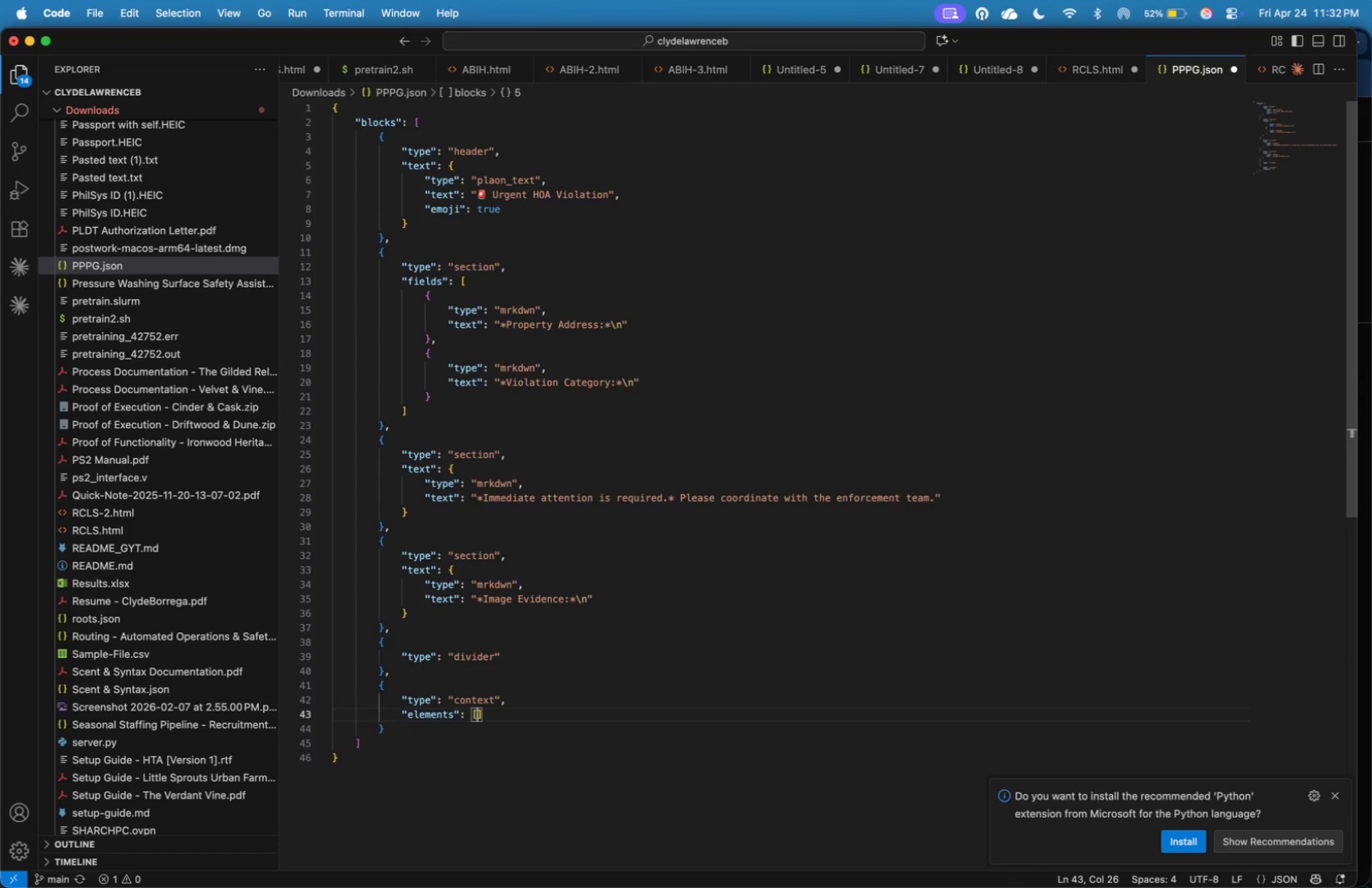 
key(Enter)
 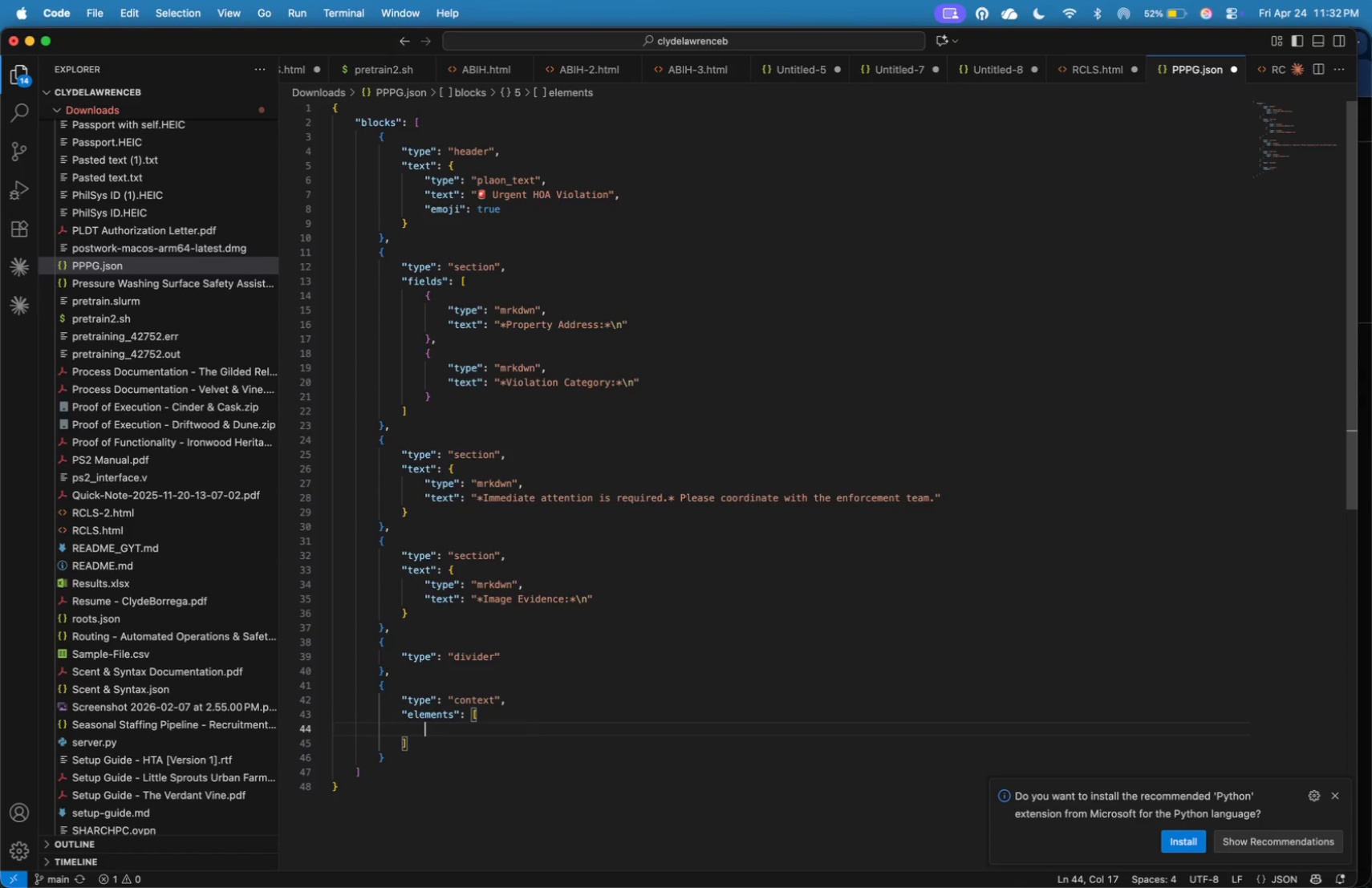 
key(Shift+BracketLeft)
 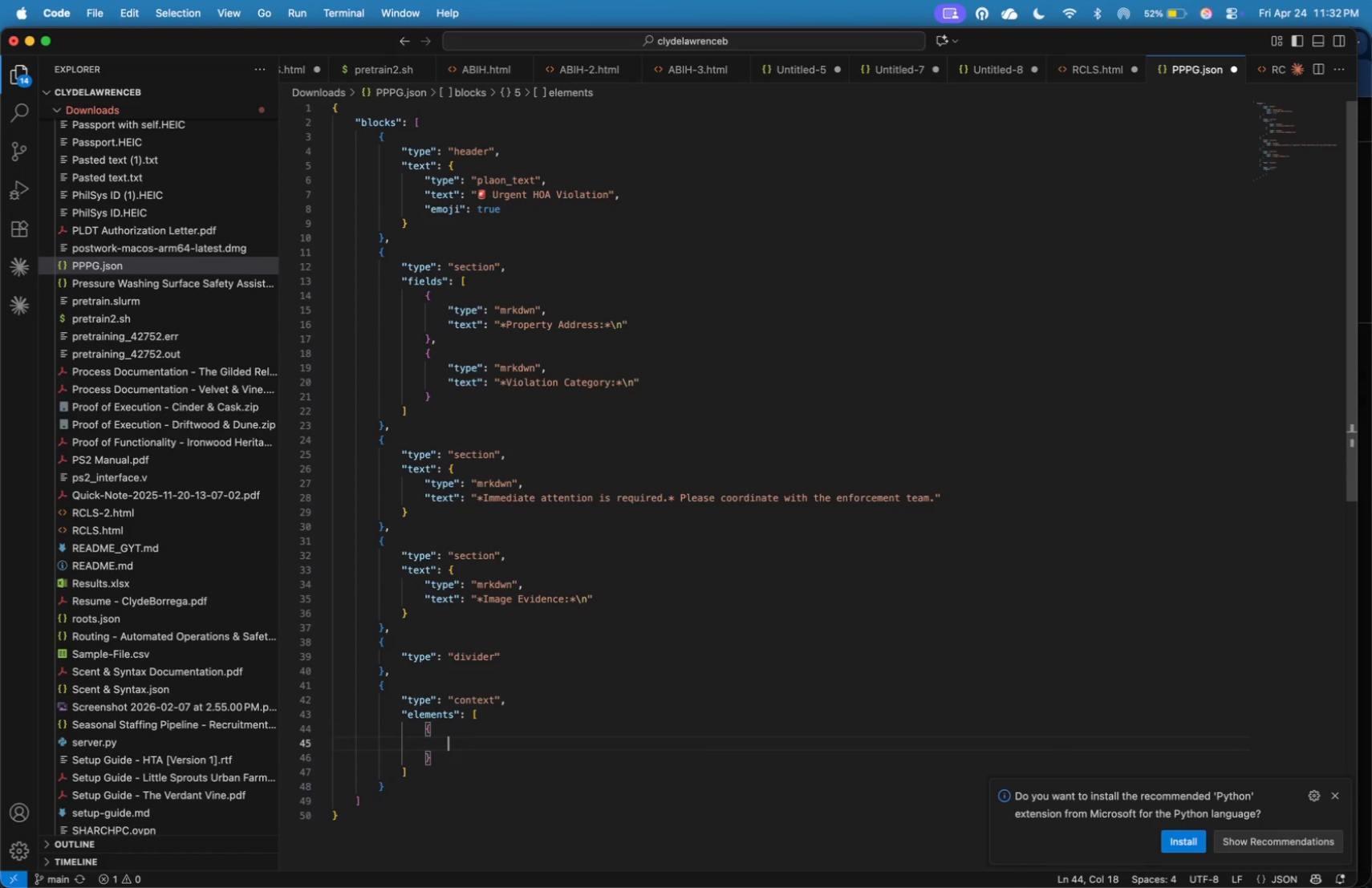 
key(Enter)
 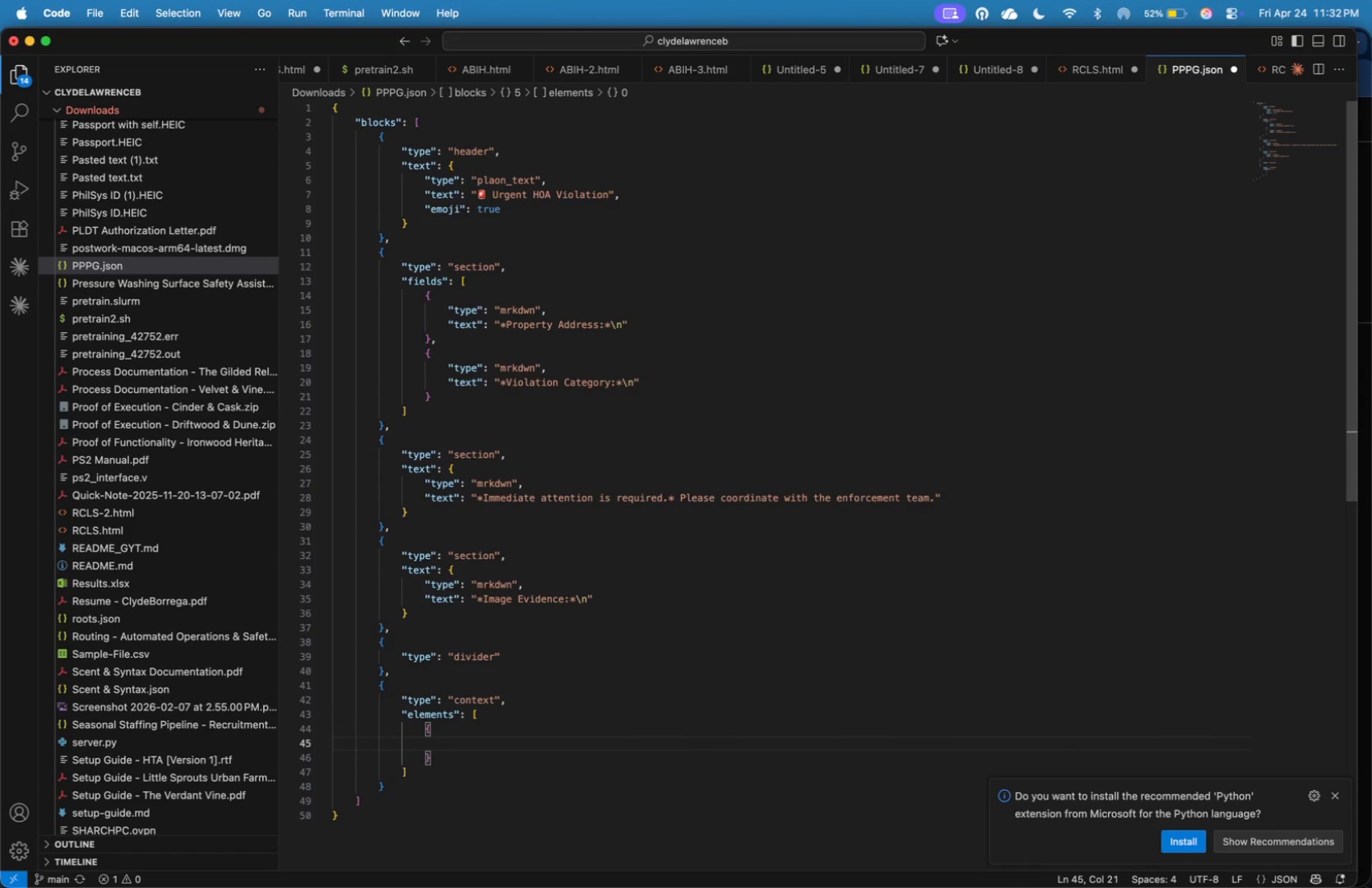 
type("type)
 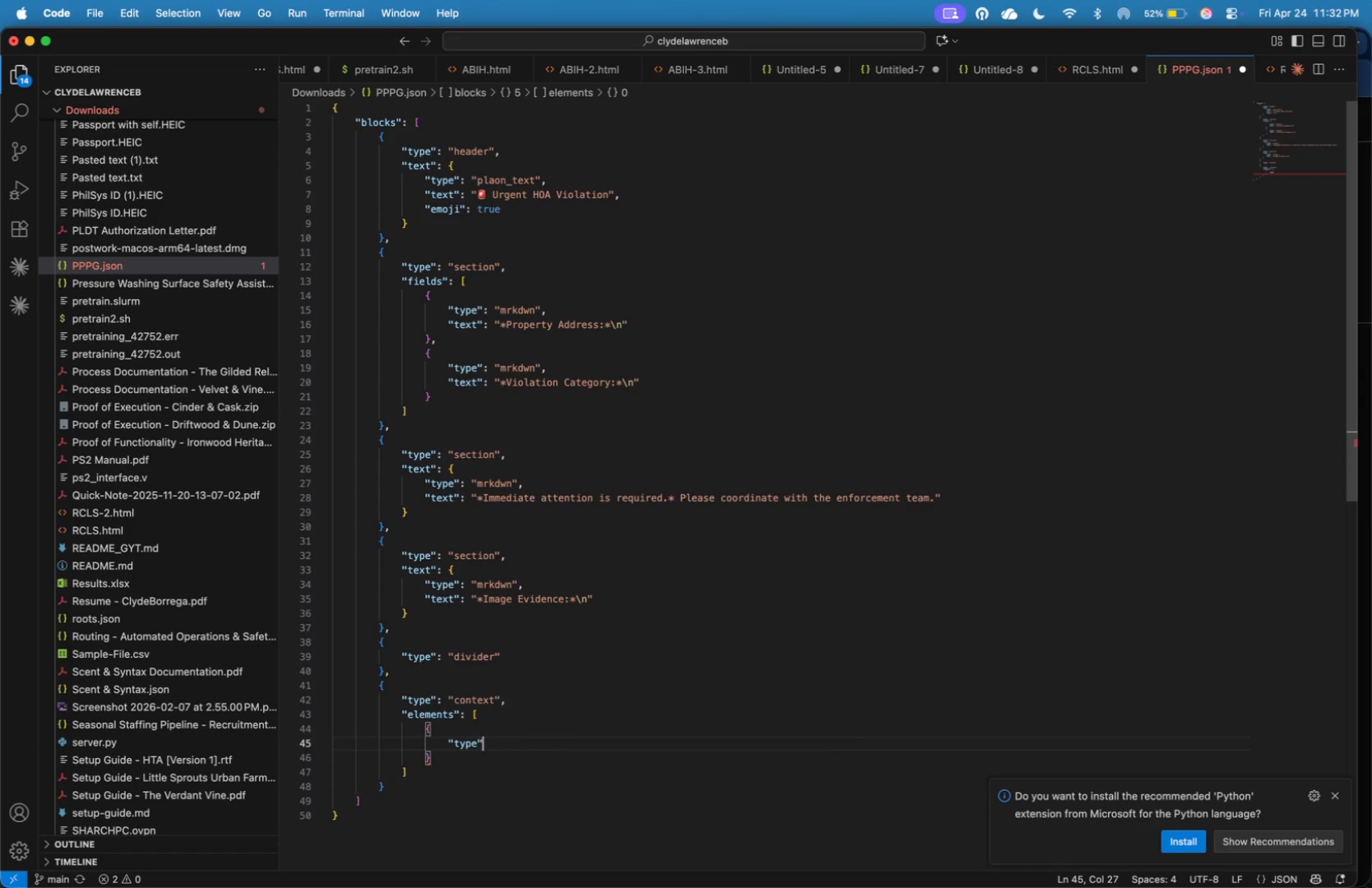 
key(ArrowRight)
 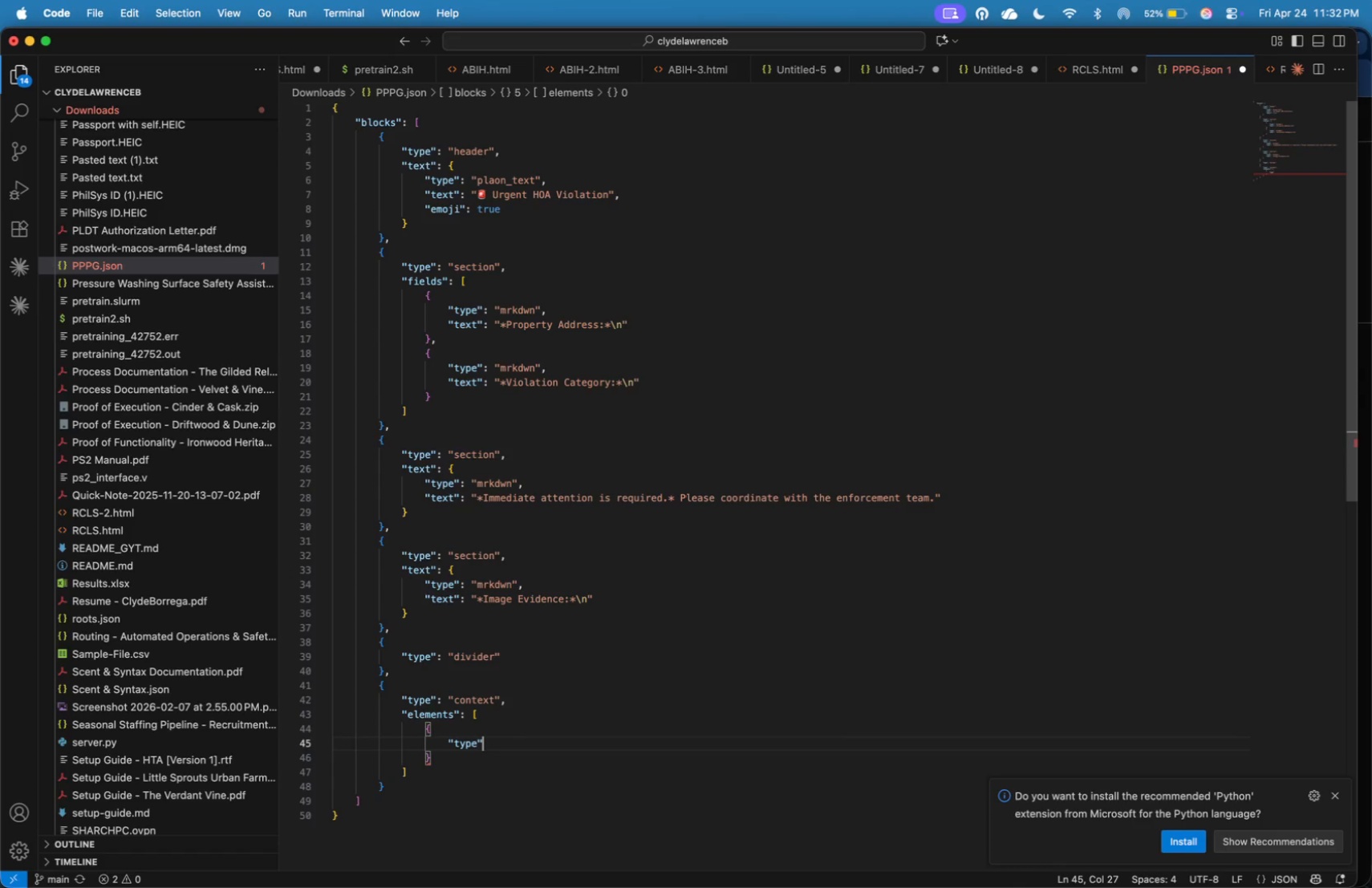 
type(: "mrkdwn)
 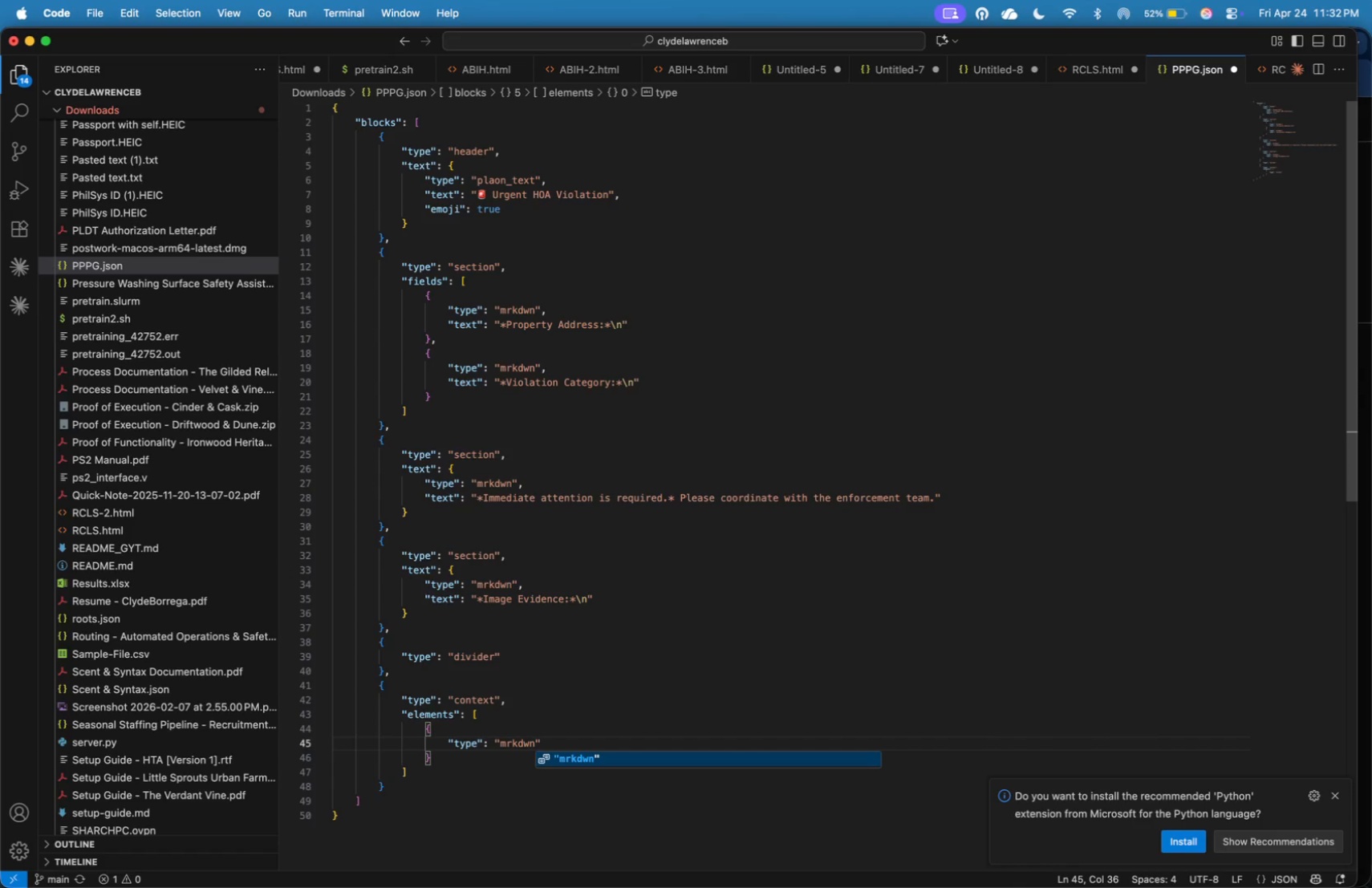 
key(ArrowRight)
 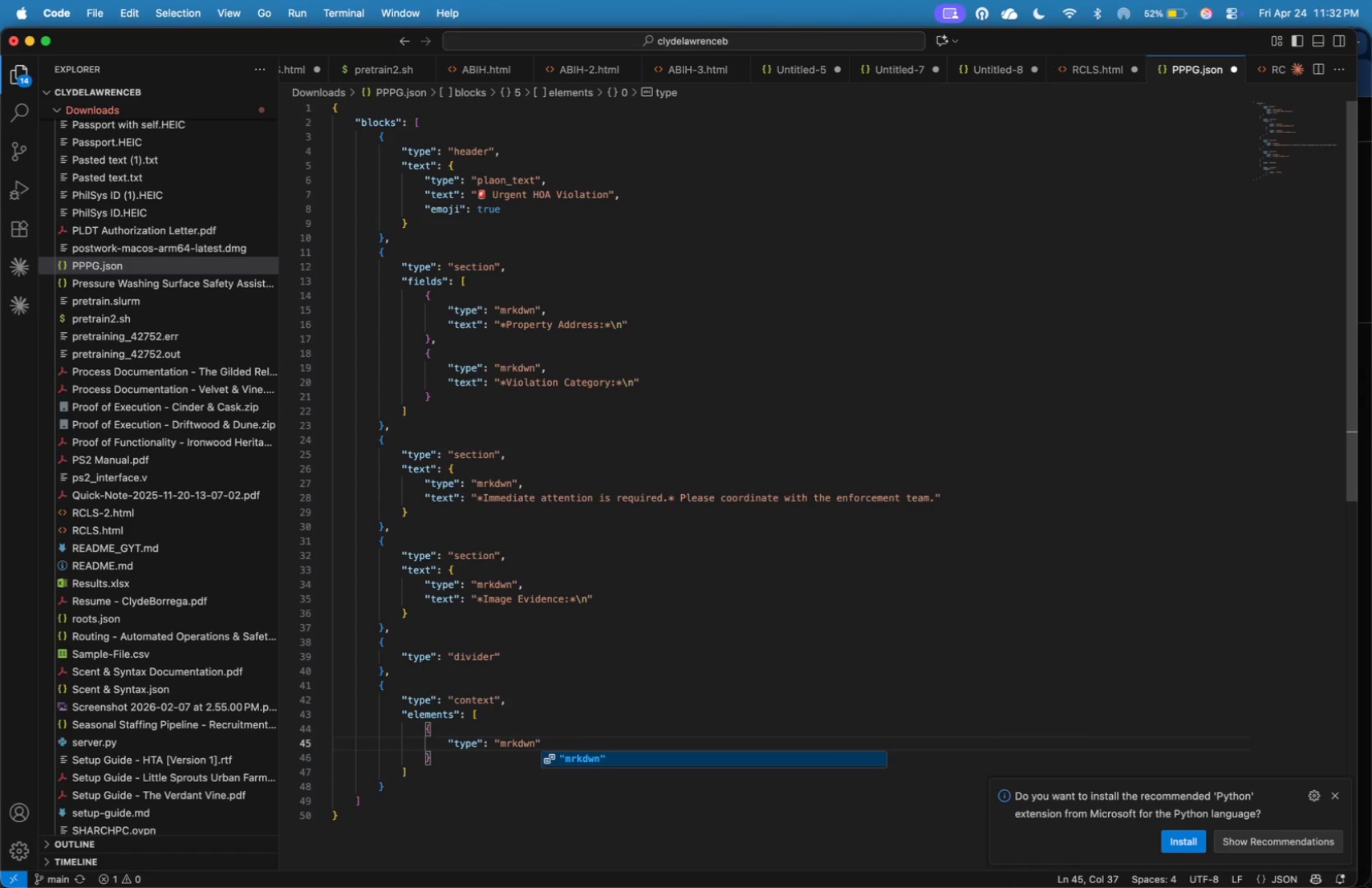 
key(Comma)
 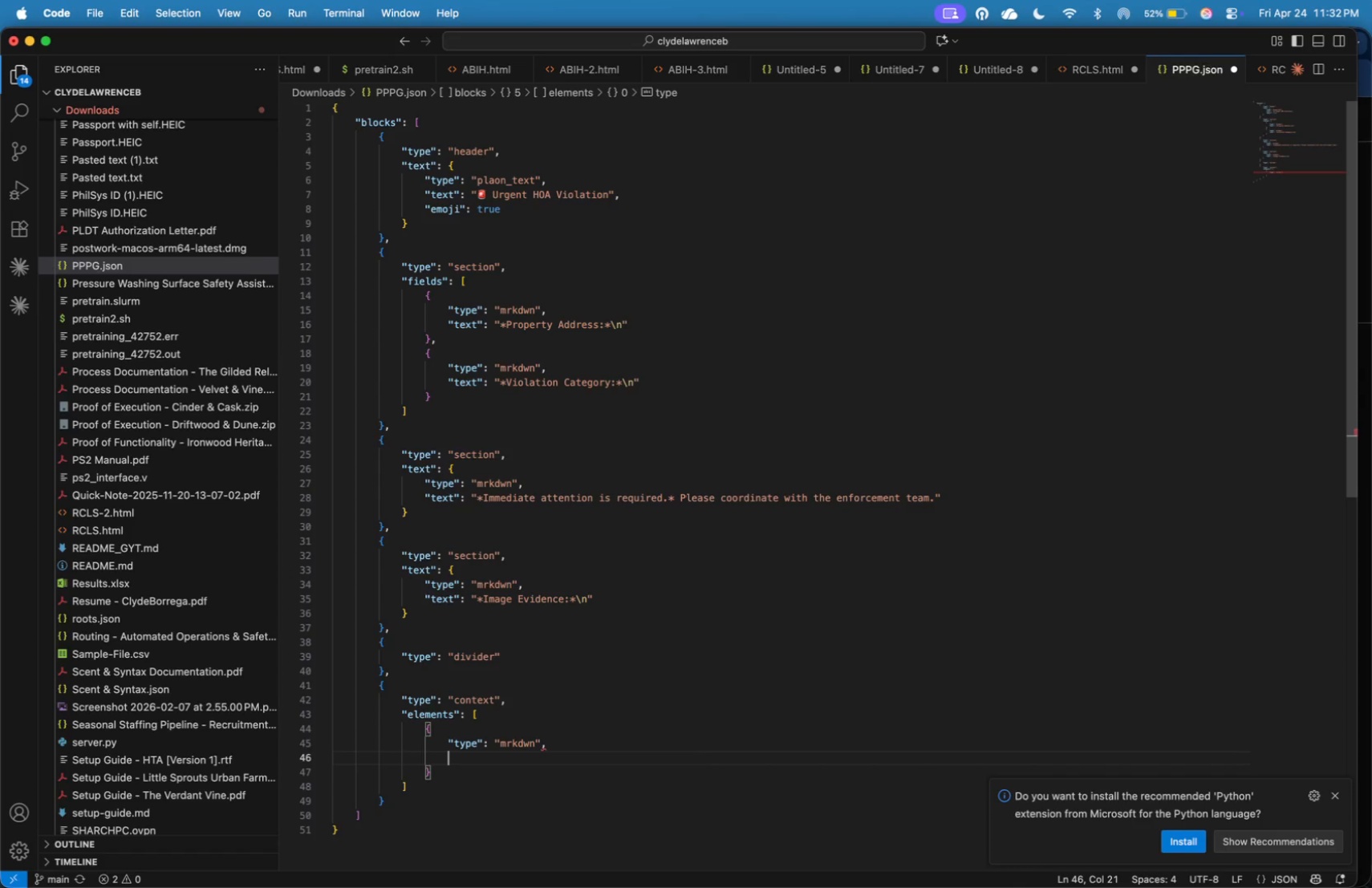 
key(Enter)
 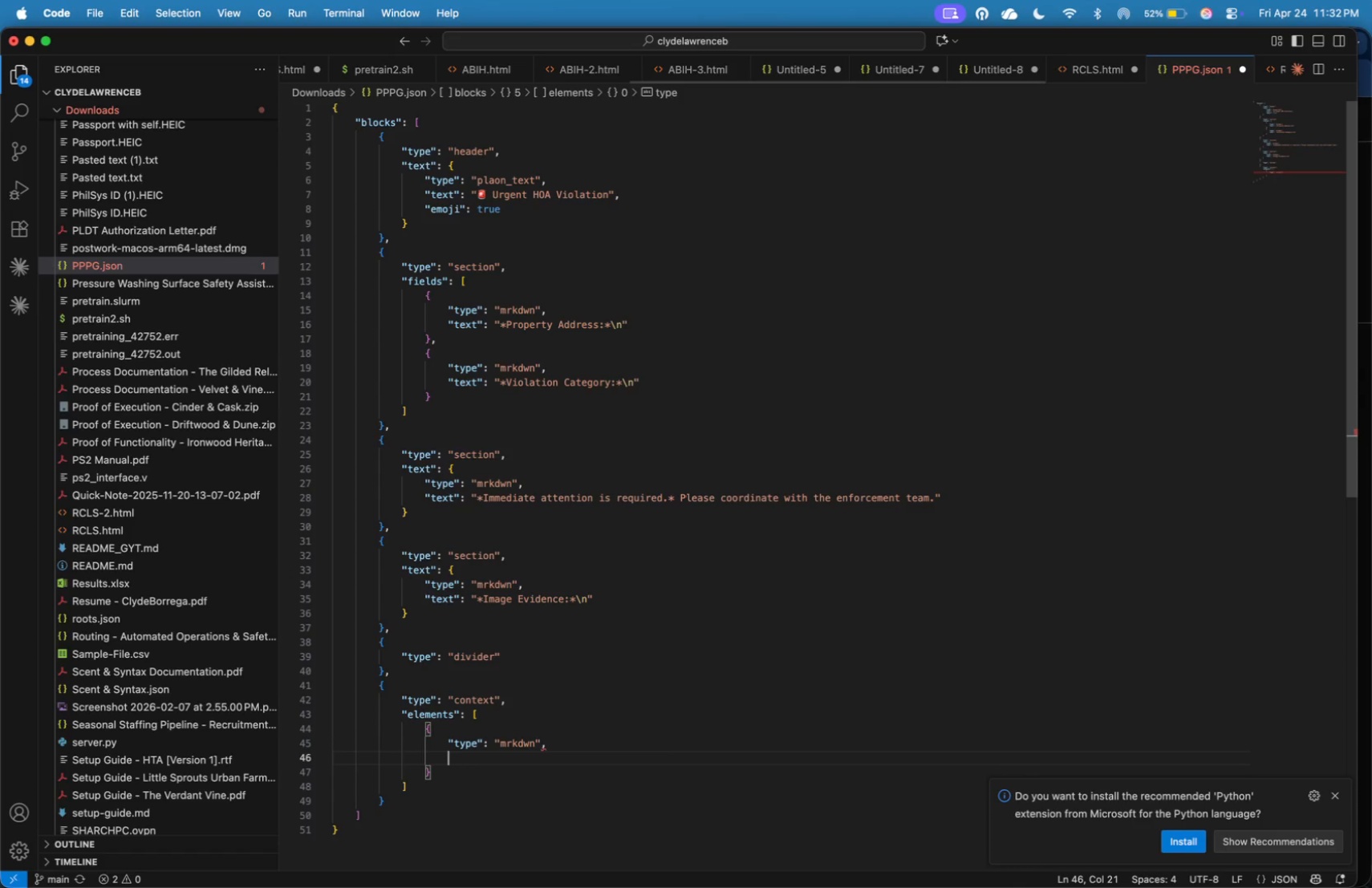 
type("text)
 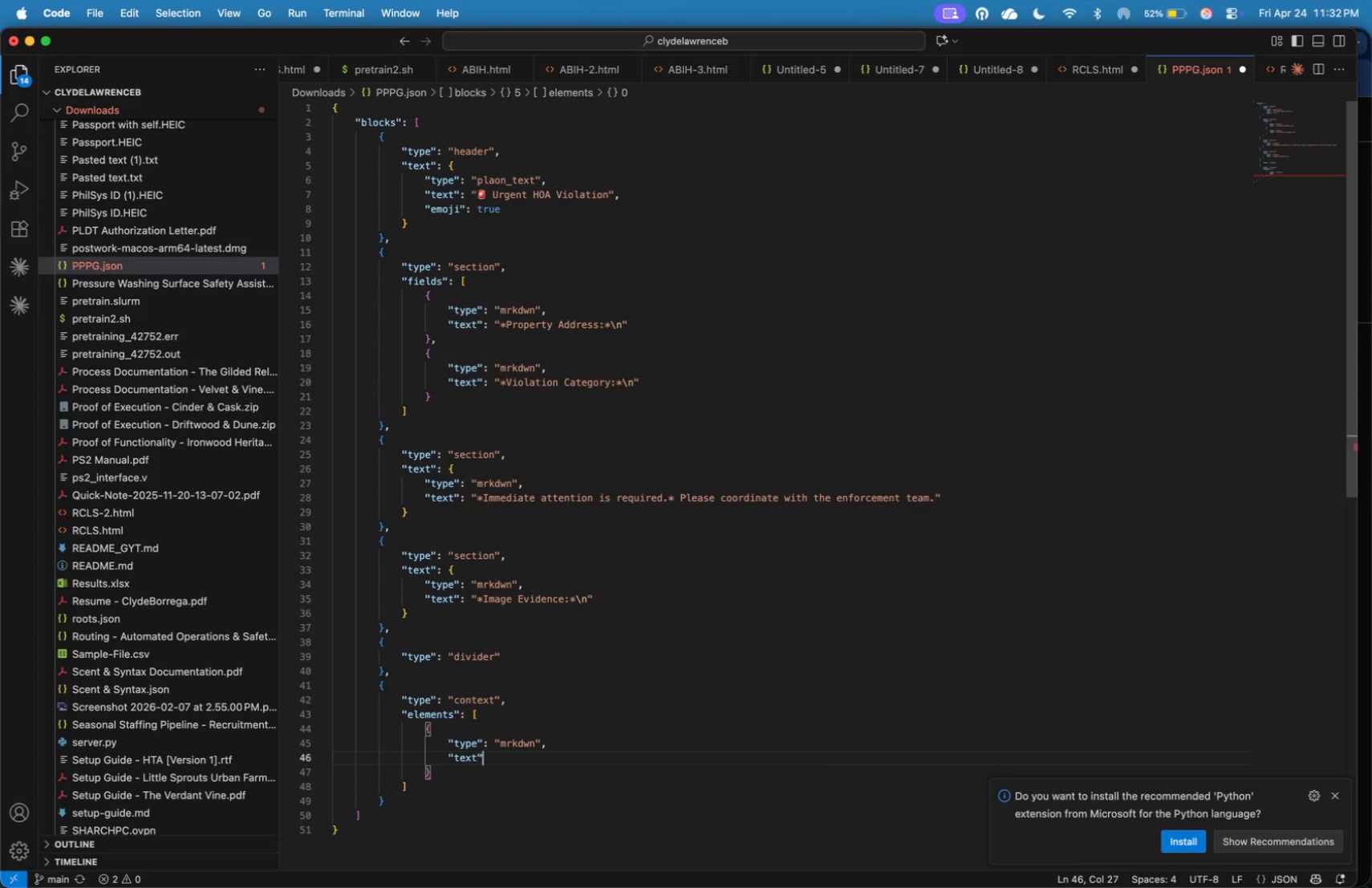 
key(ArrowRight)
 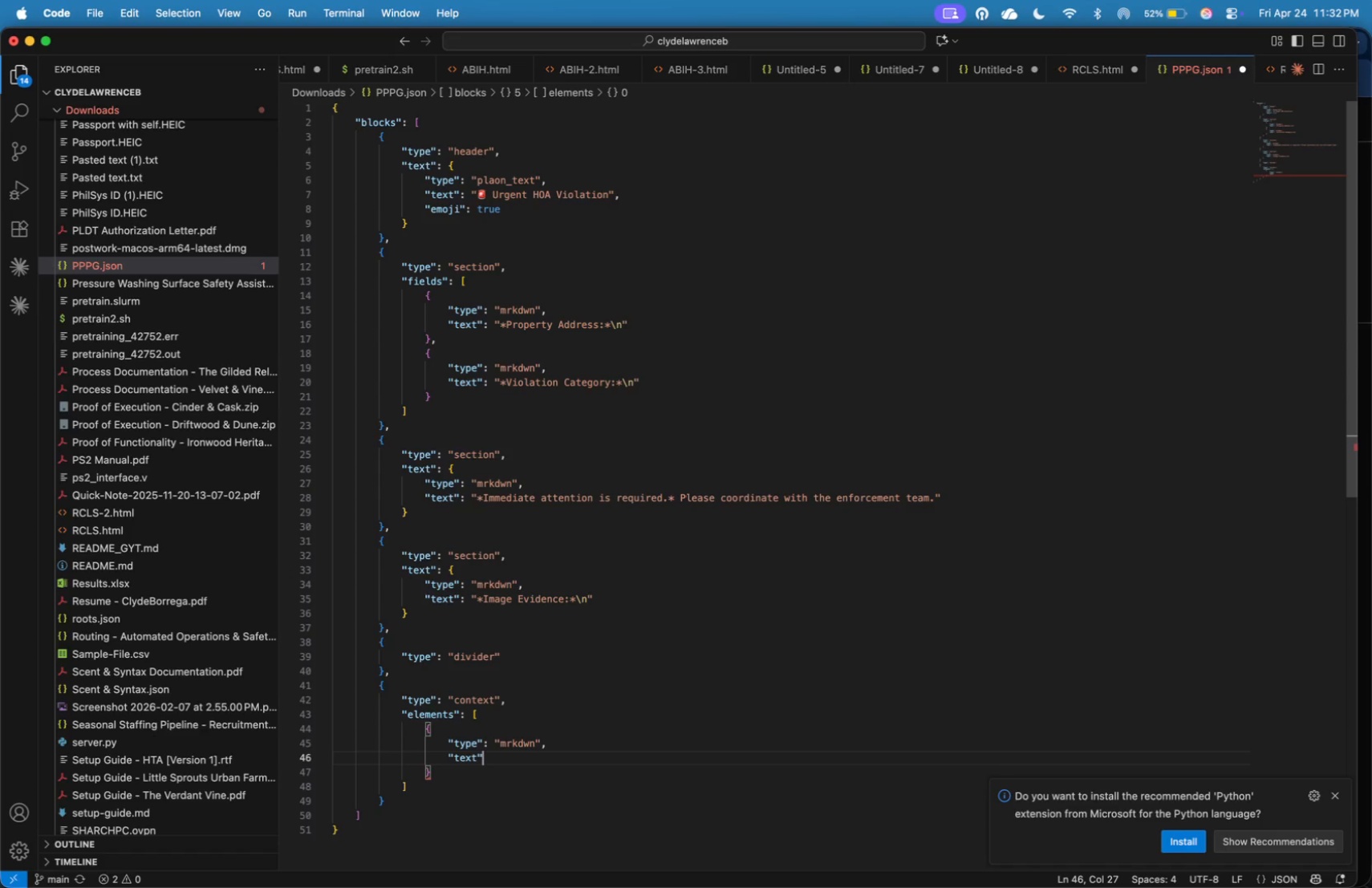 
key(Shift+Semicolon)
 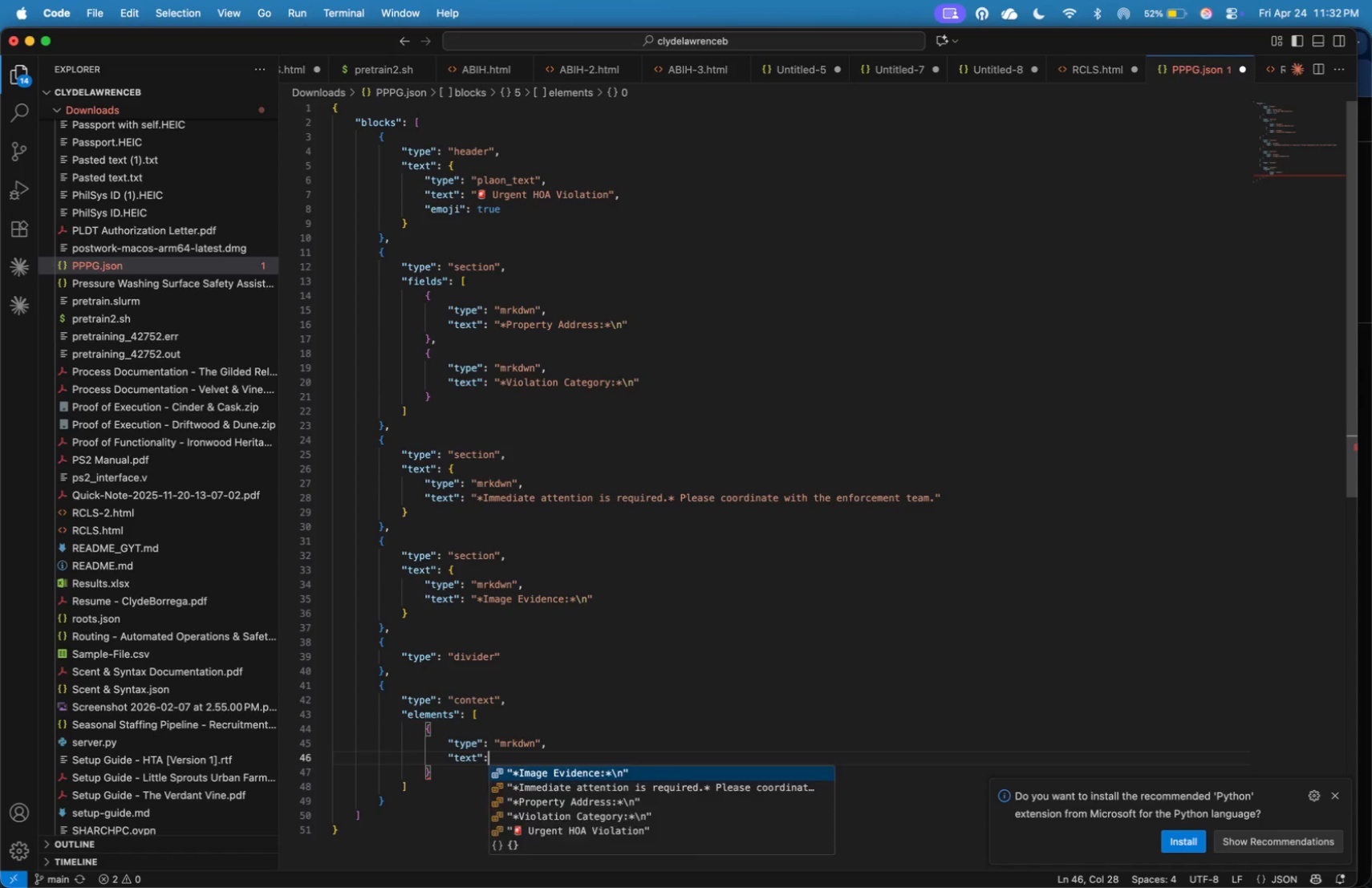 
key(Shift+Space)
 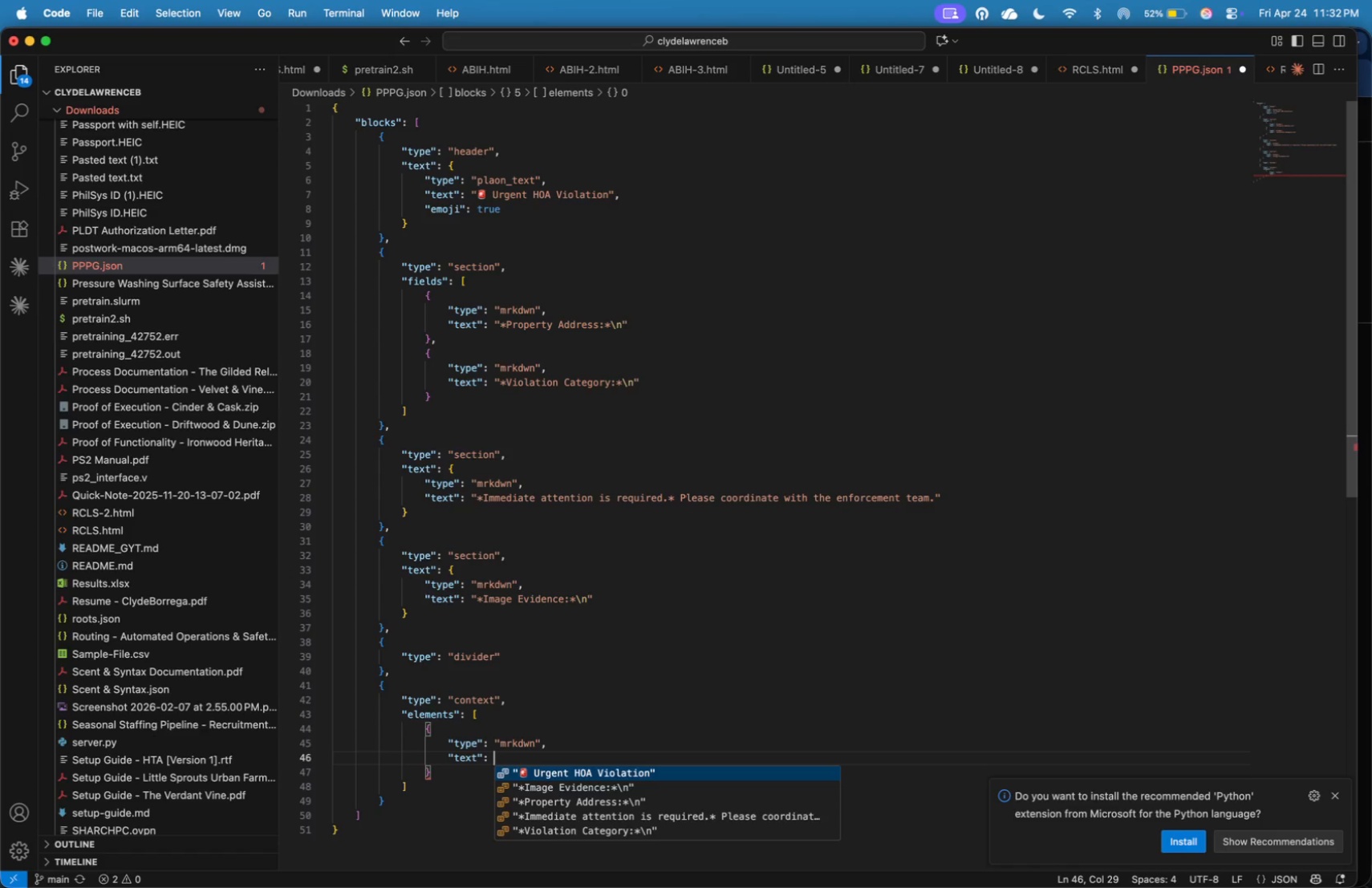 
key(Shift+Quote)
 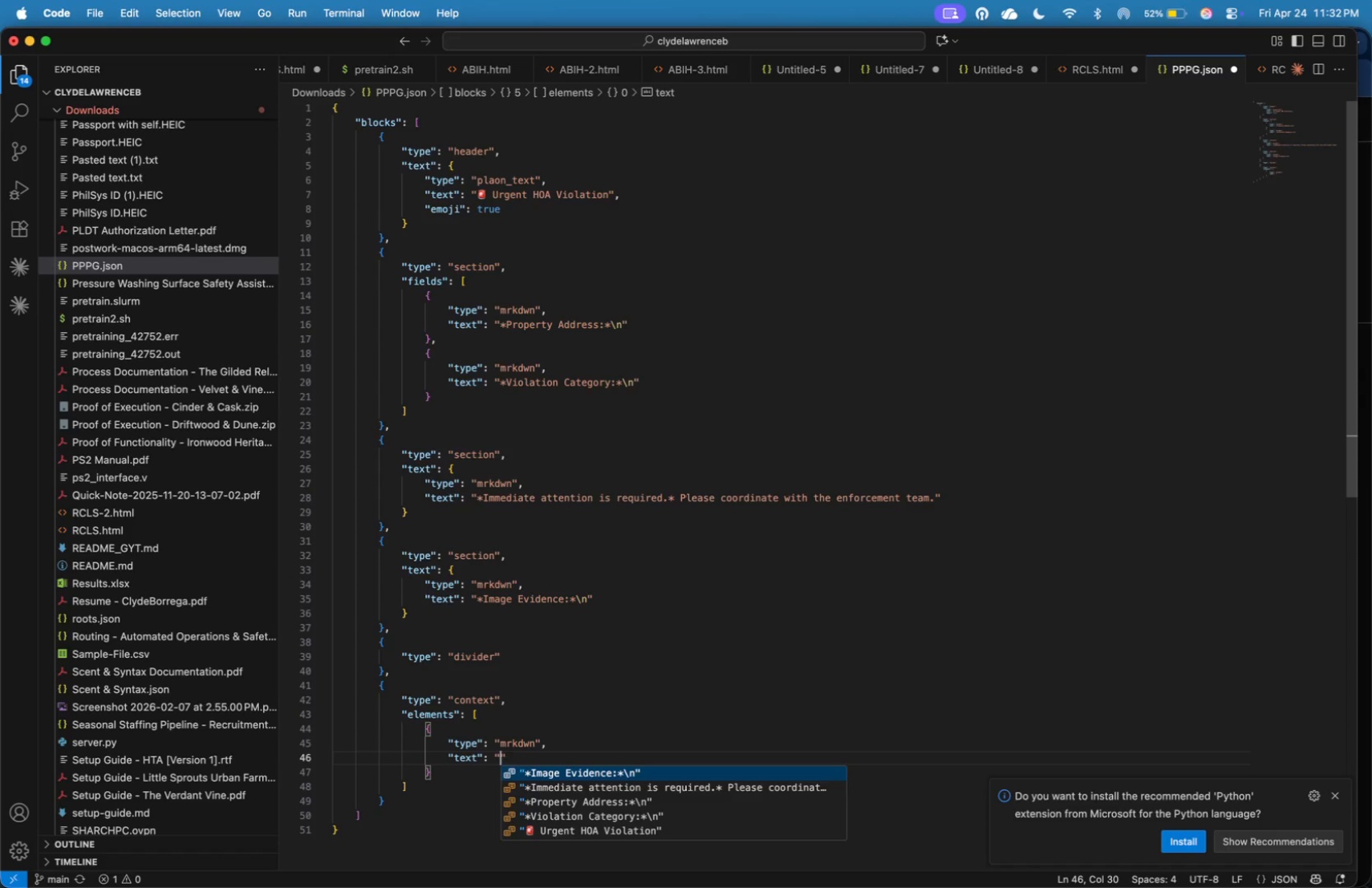 
type(Pinnacle Peak Proep)
key(Backspace)
key(Backspace)
type(perty )
 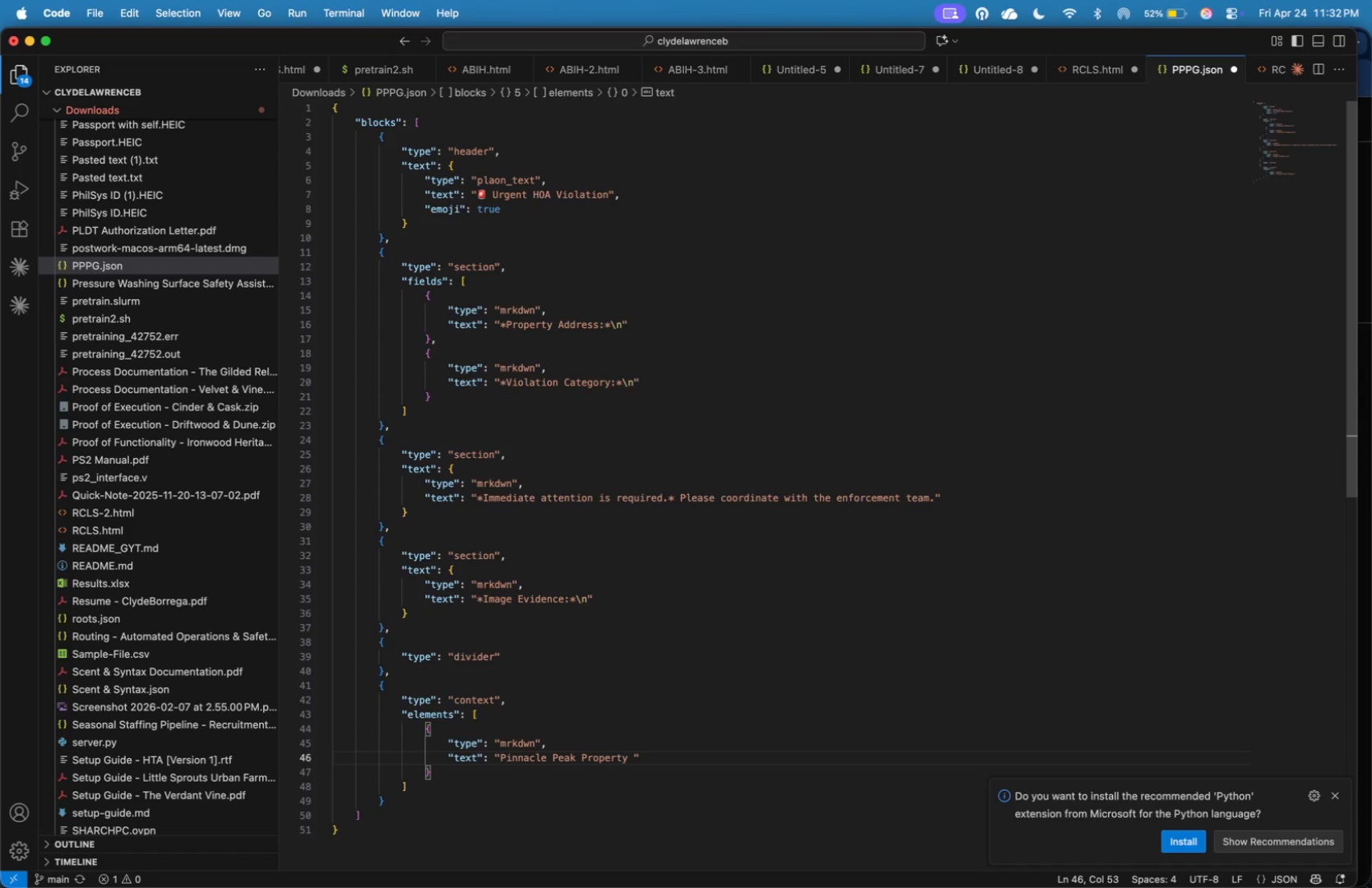 
type(Group )
 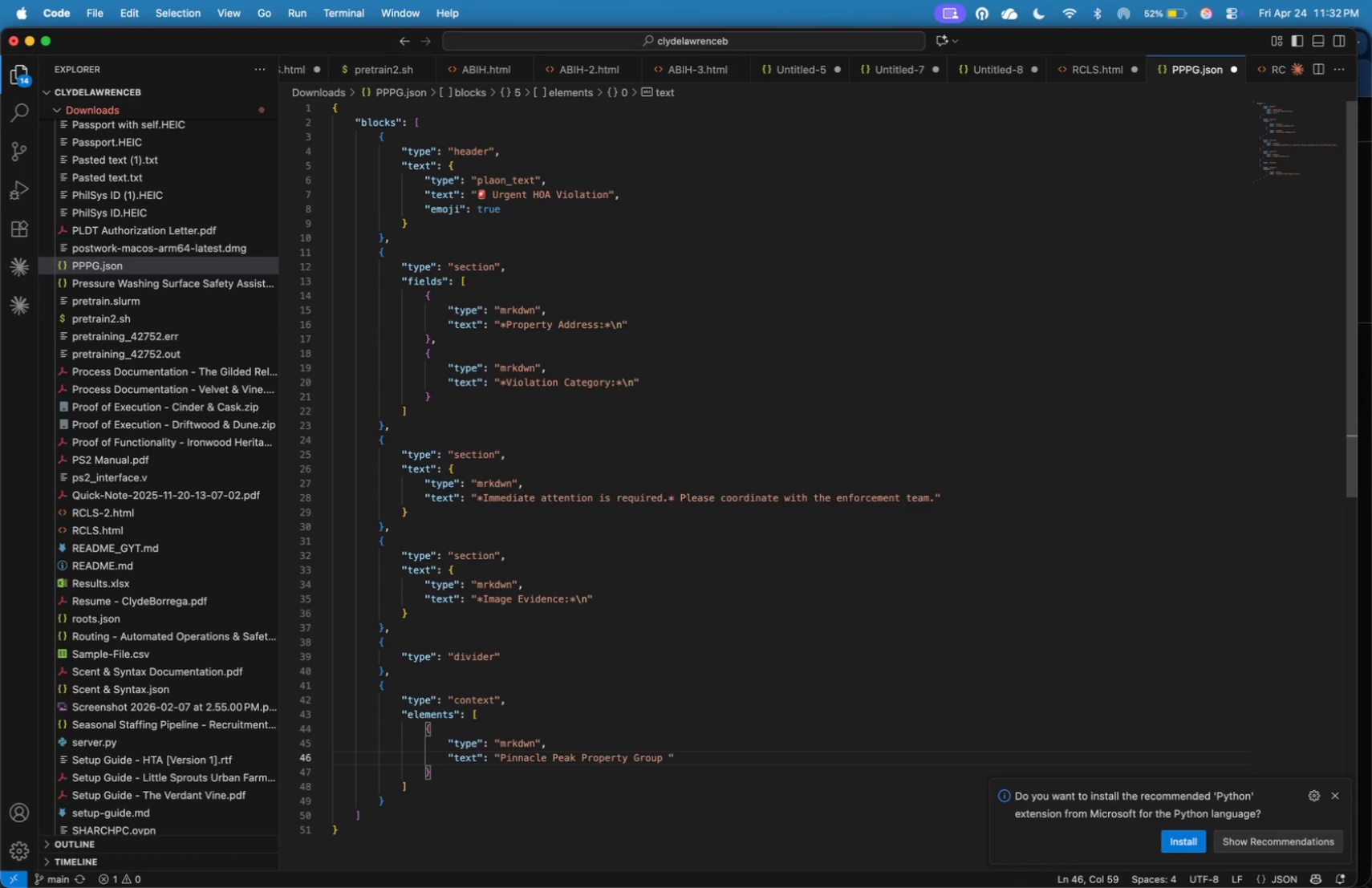 
key(Meta+Tab)
 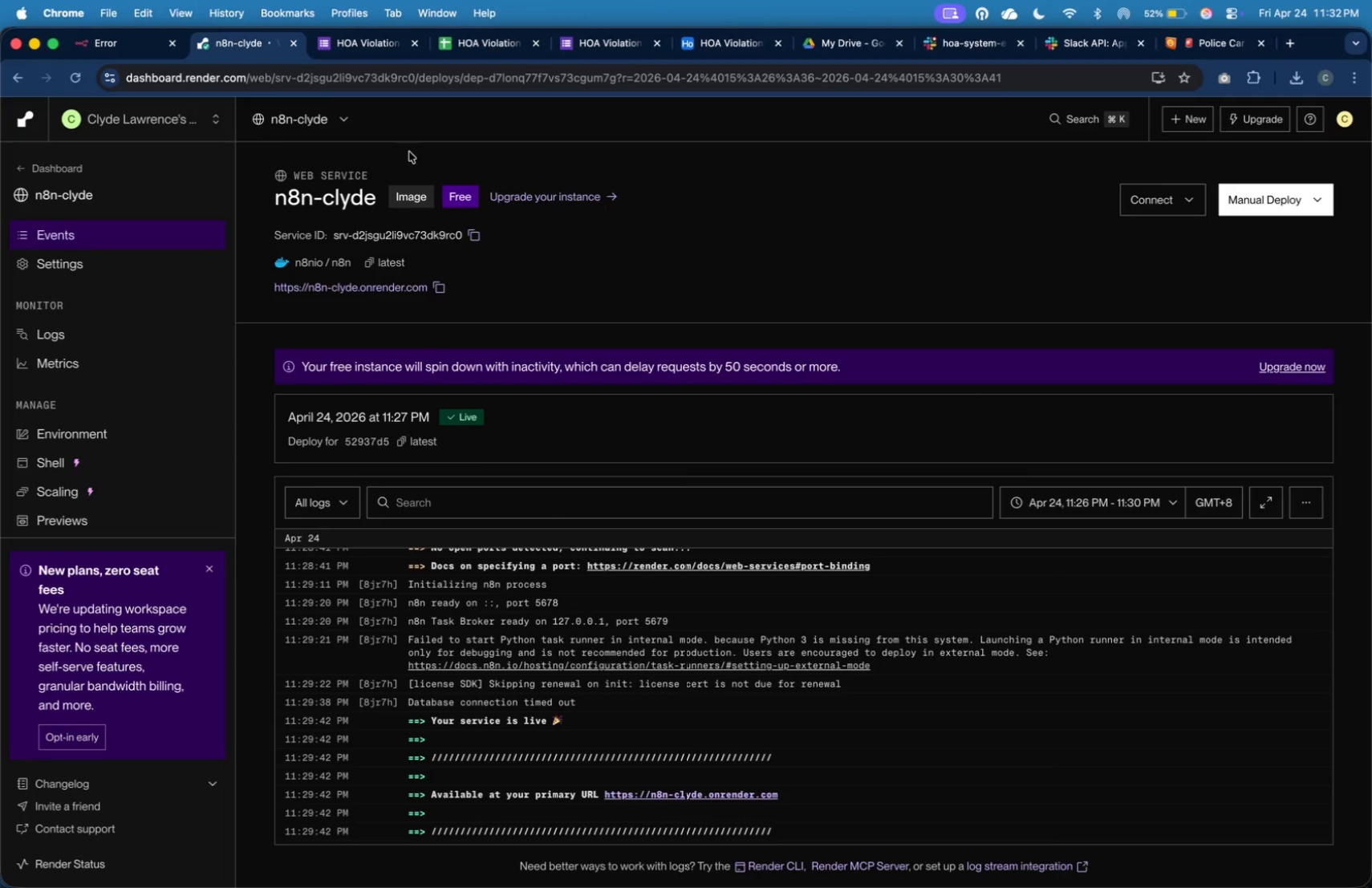 
left_click([148, 45])
 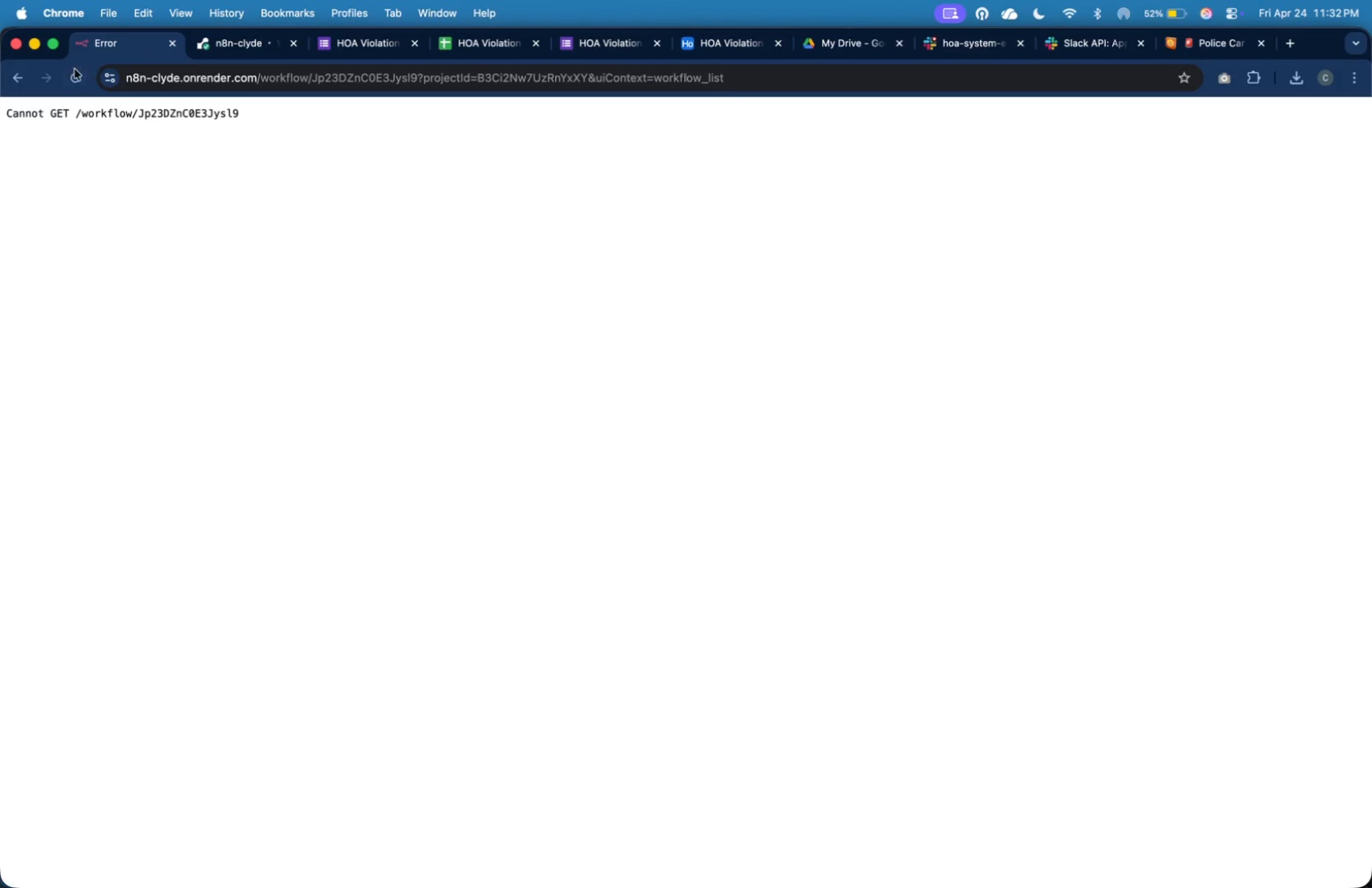 
left_click([72, 74])
 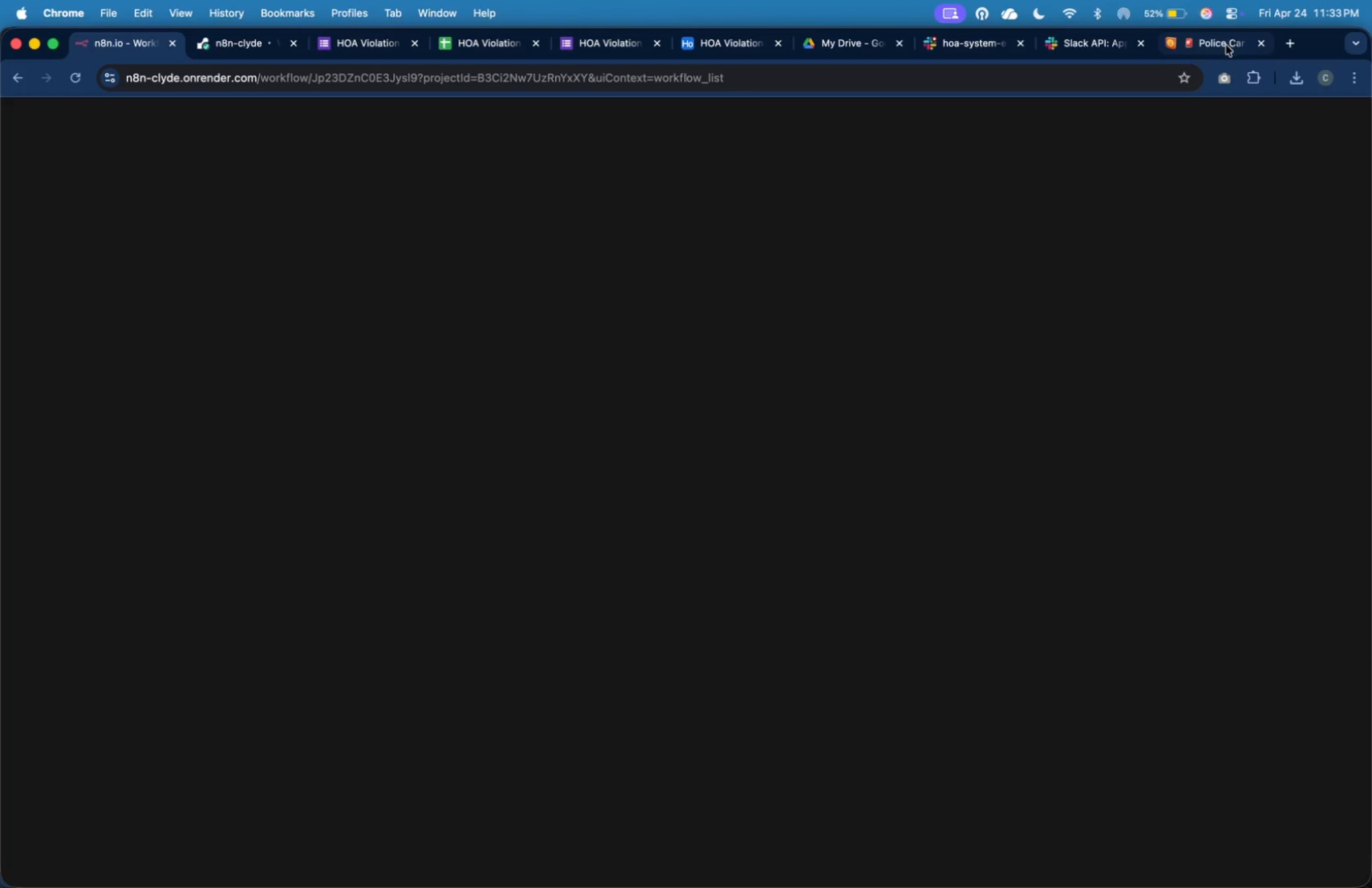 
left_click([824, 150])
 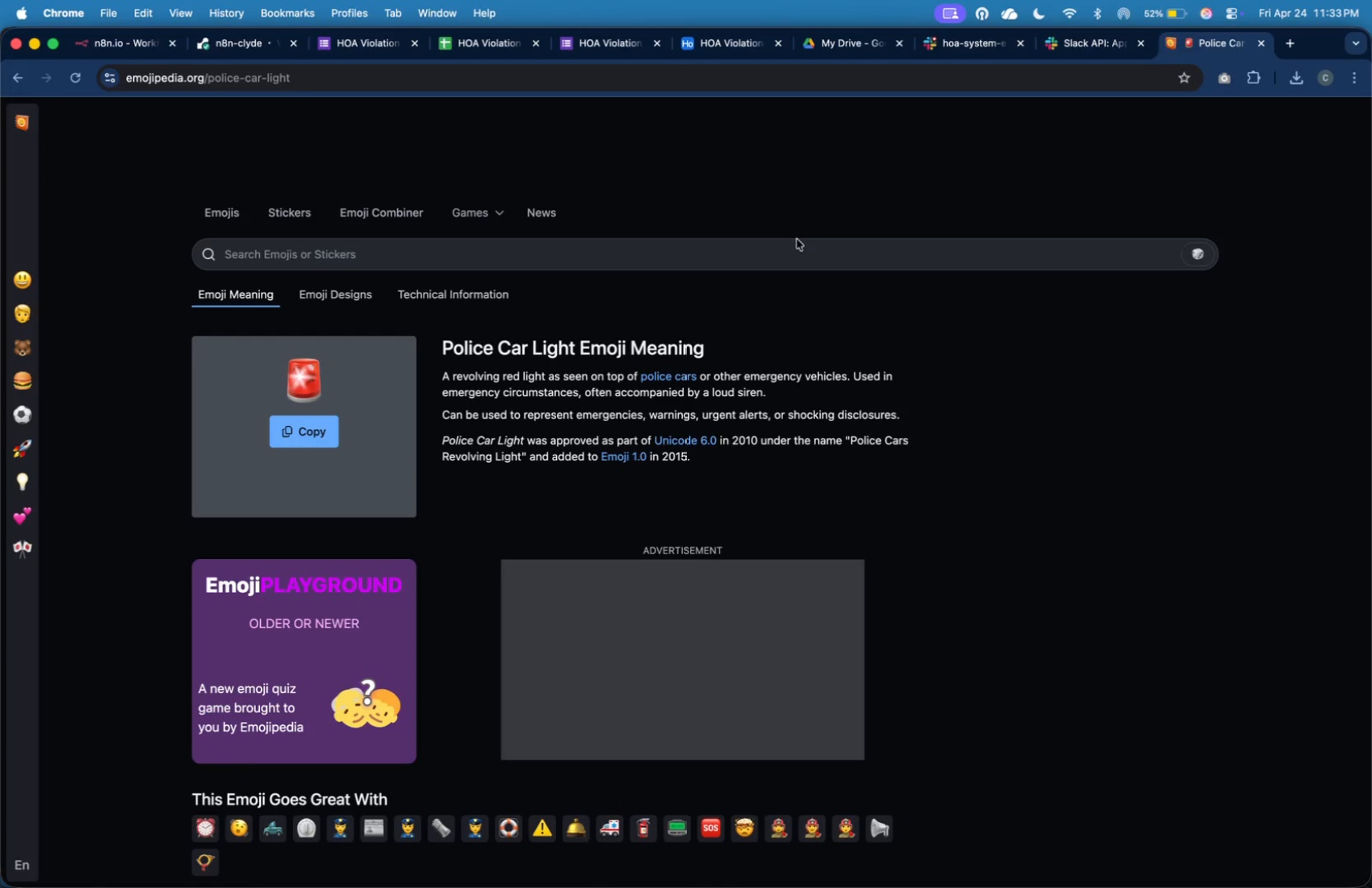 
left_click([797, 241])
 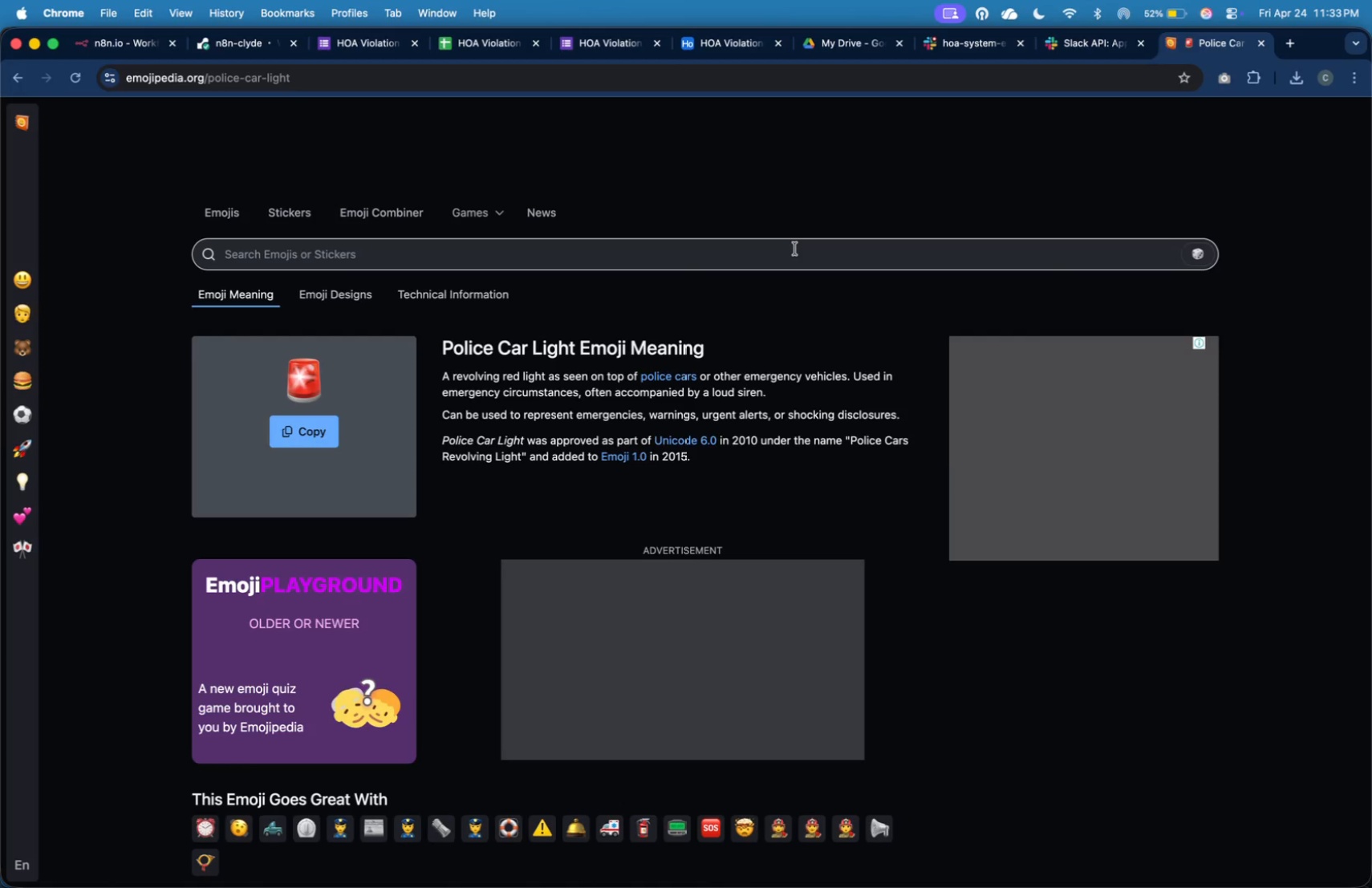 
left_click([795, 249])
 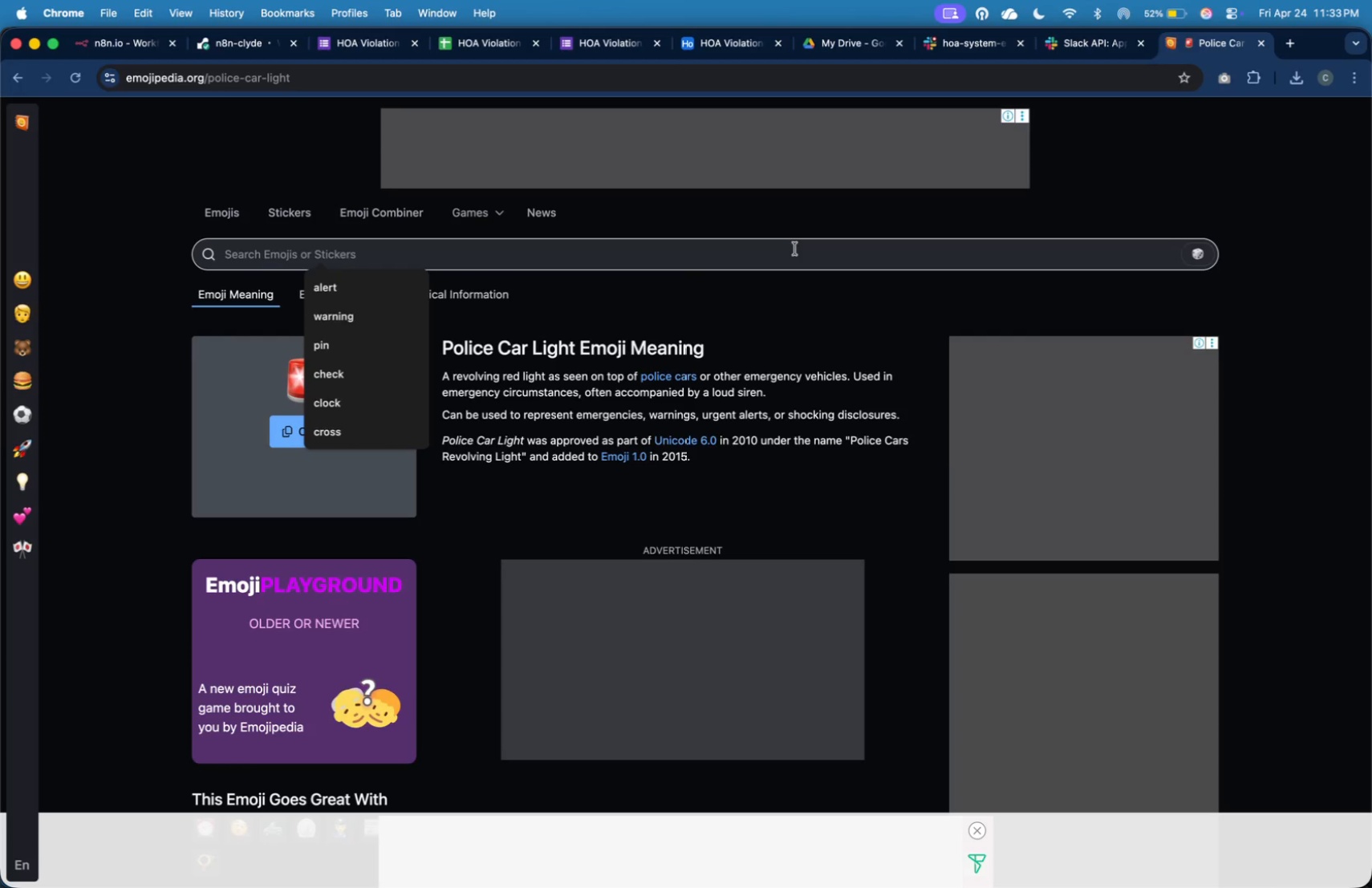 
type(bullet)
 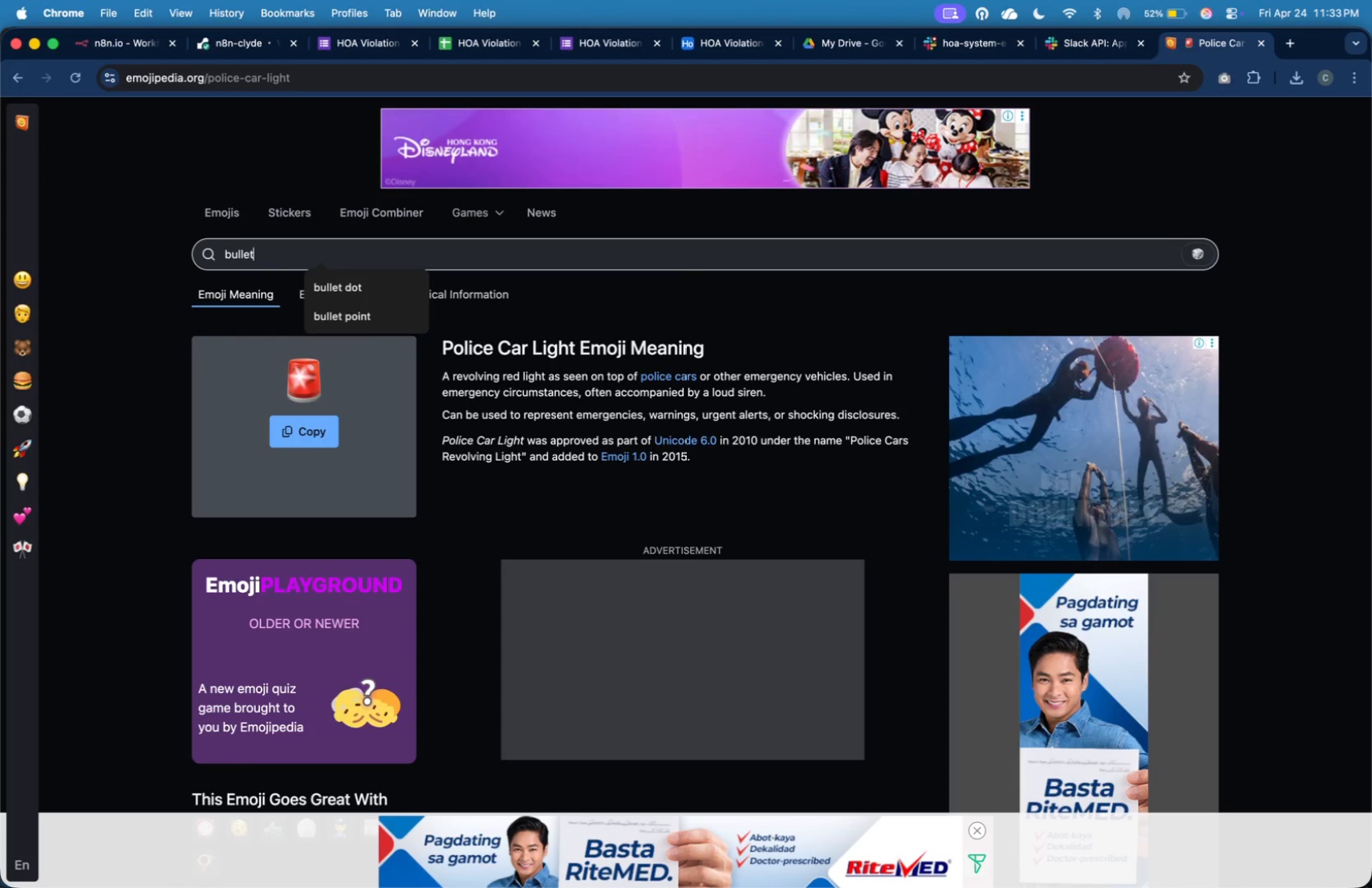 
key(Enter)
 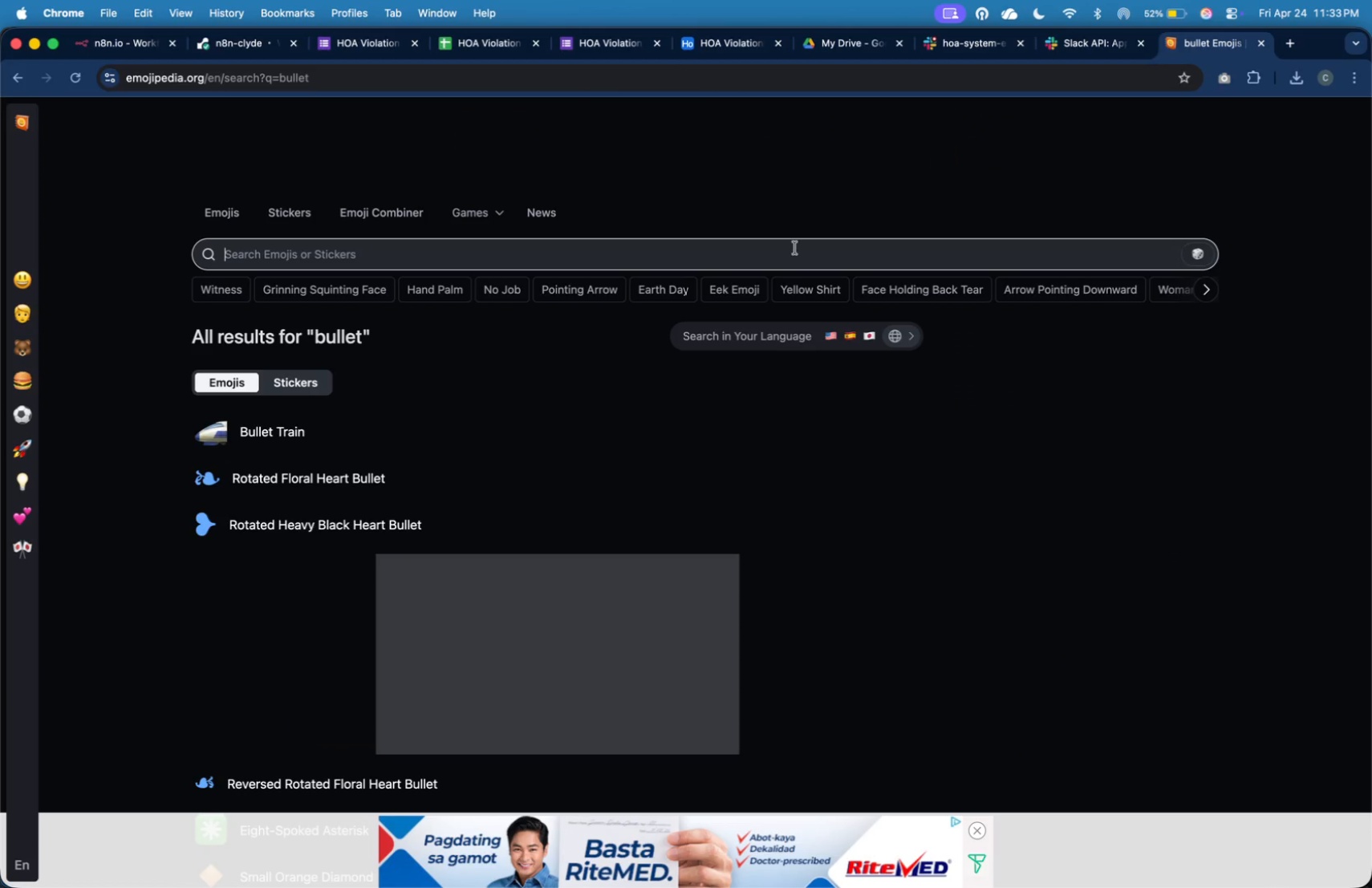 
scroll: coordinate [727, 393], scroll_direction: down, amount: 20.0
 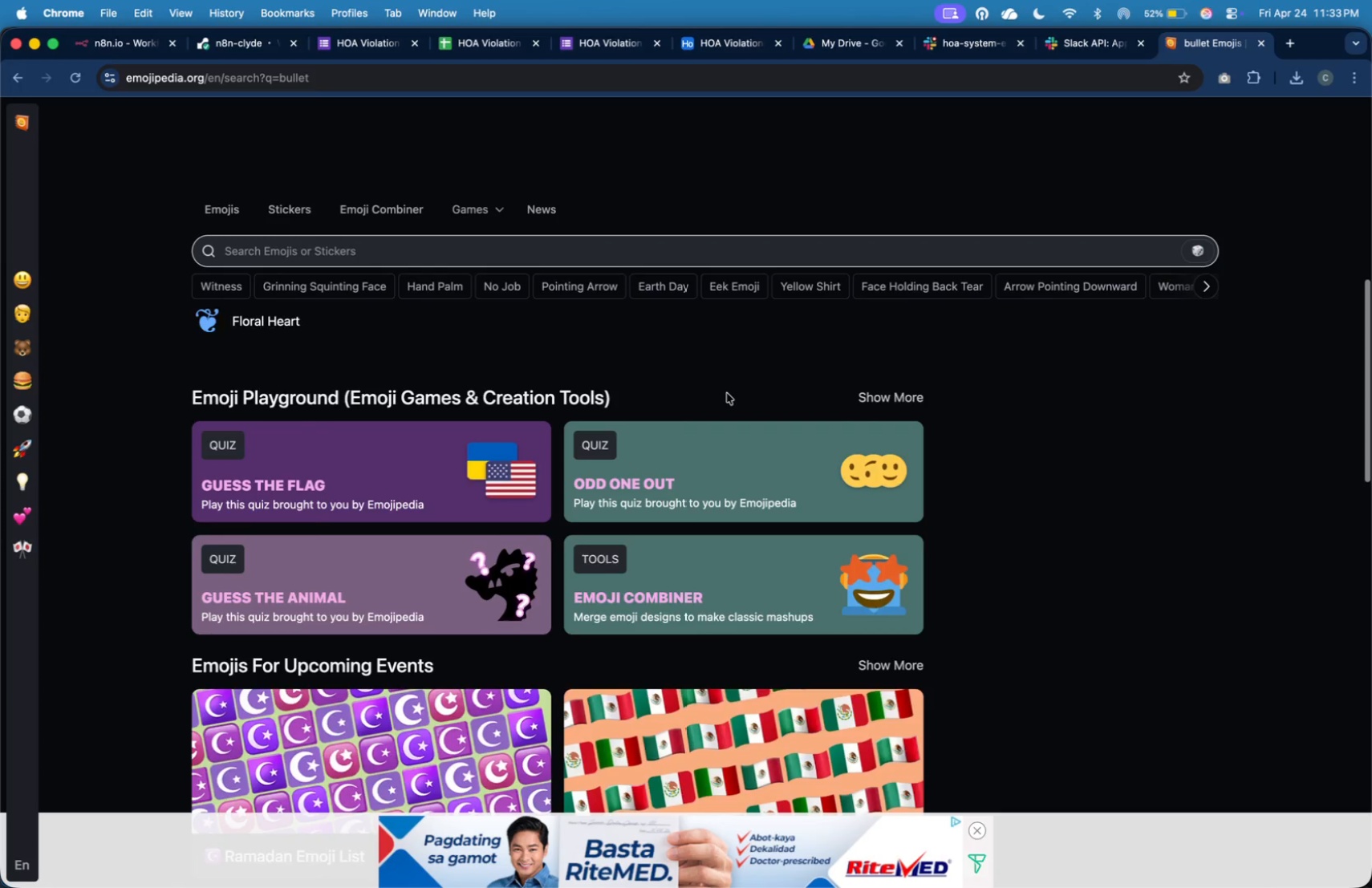 
scroll: coordinate [728, 393], scroll_direction: up, amount: 39.0
 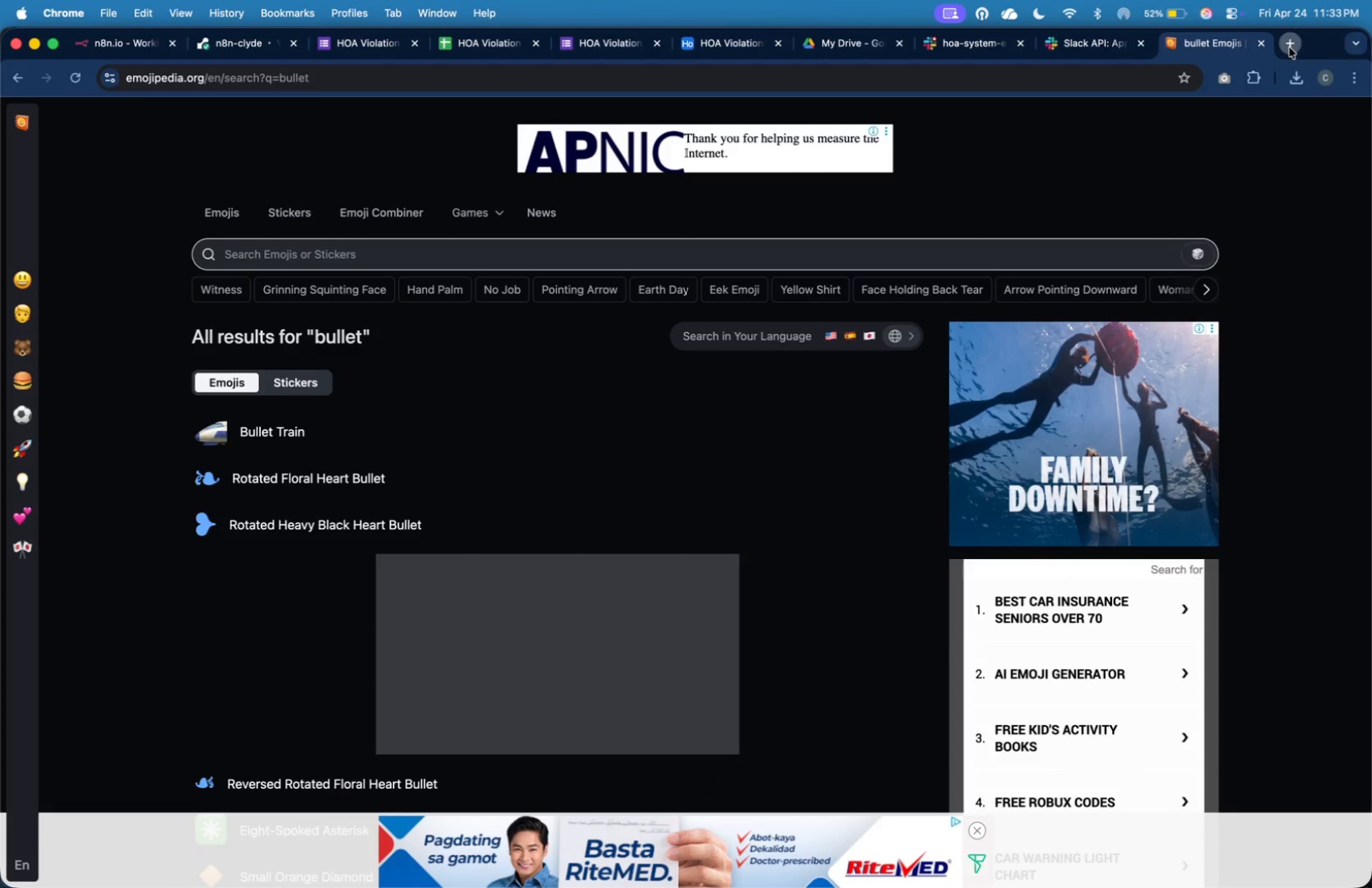 
type(bullet )
 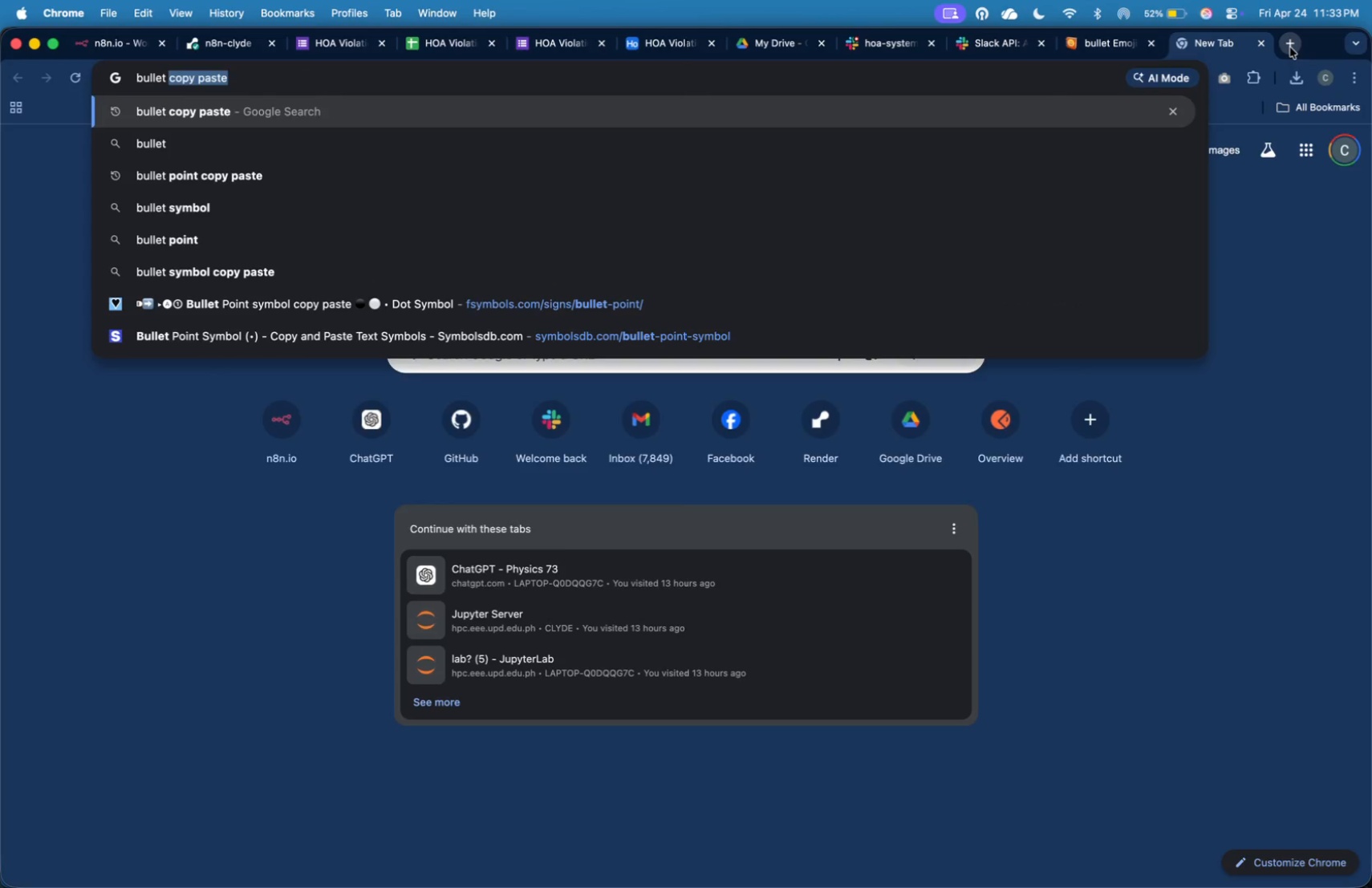 
key(Enter)
 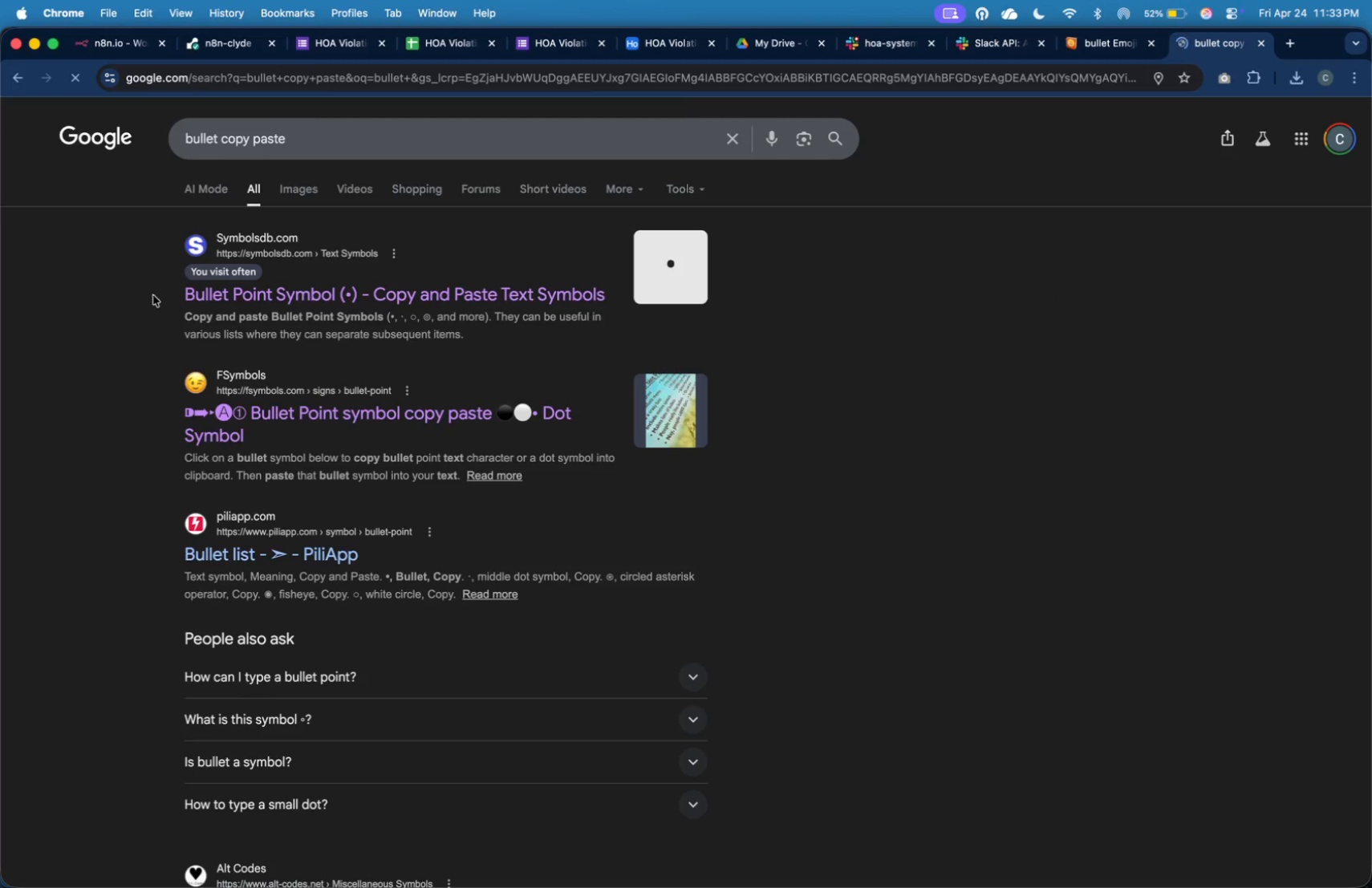 
left_click([203, 298])
 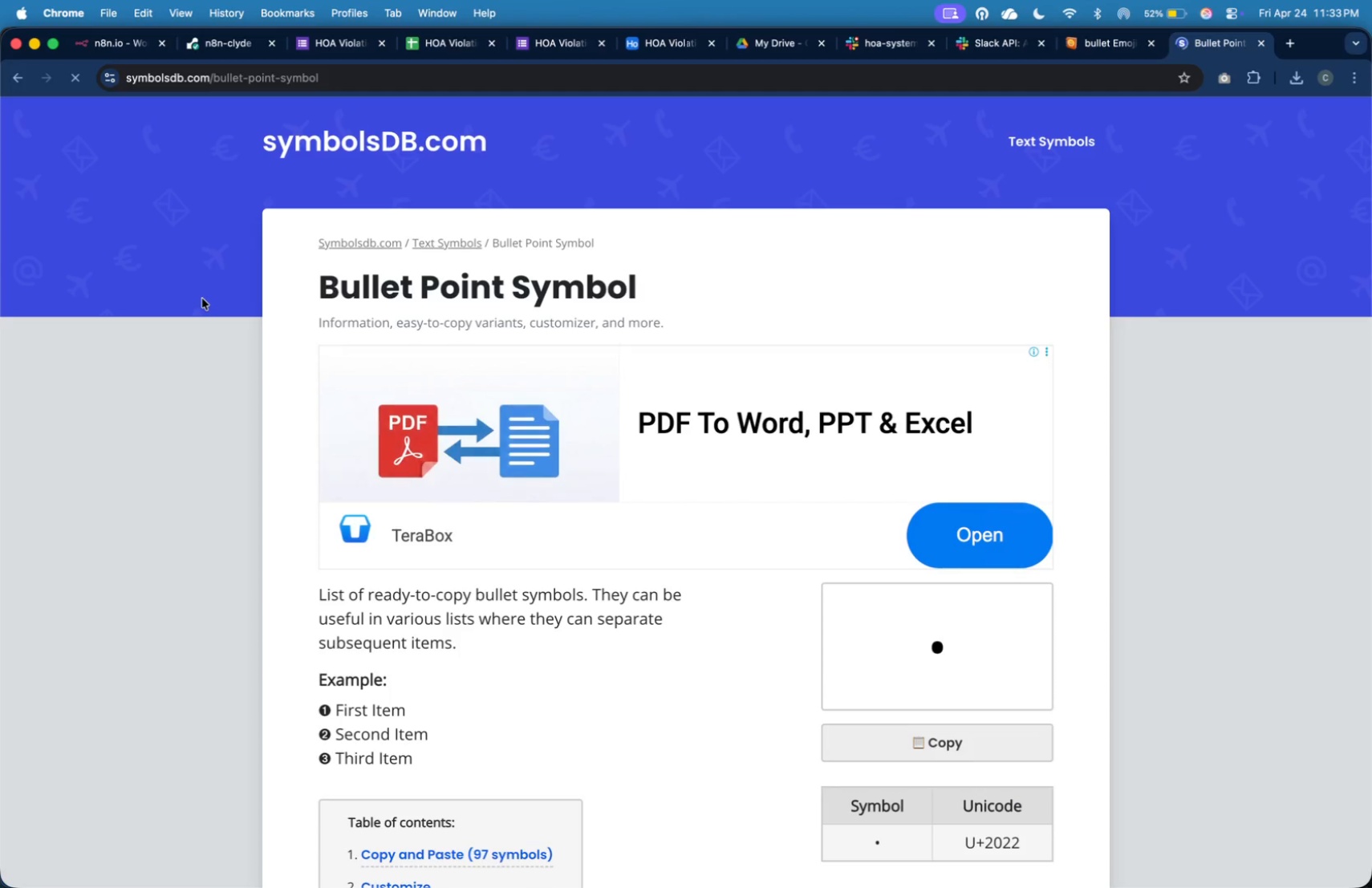 
mouse_move([1045, 734])
 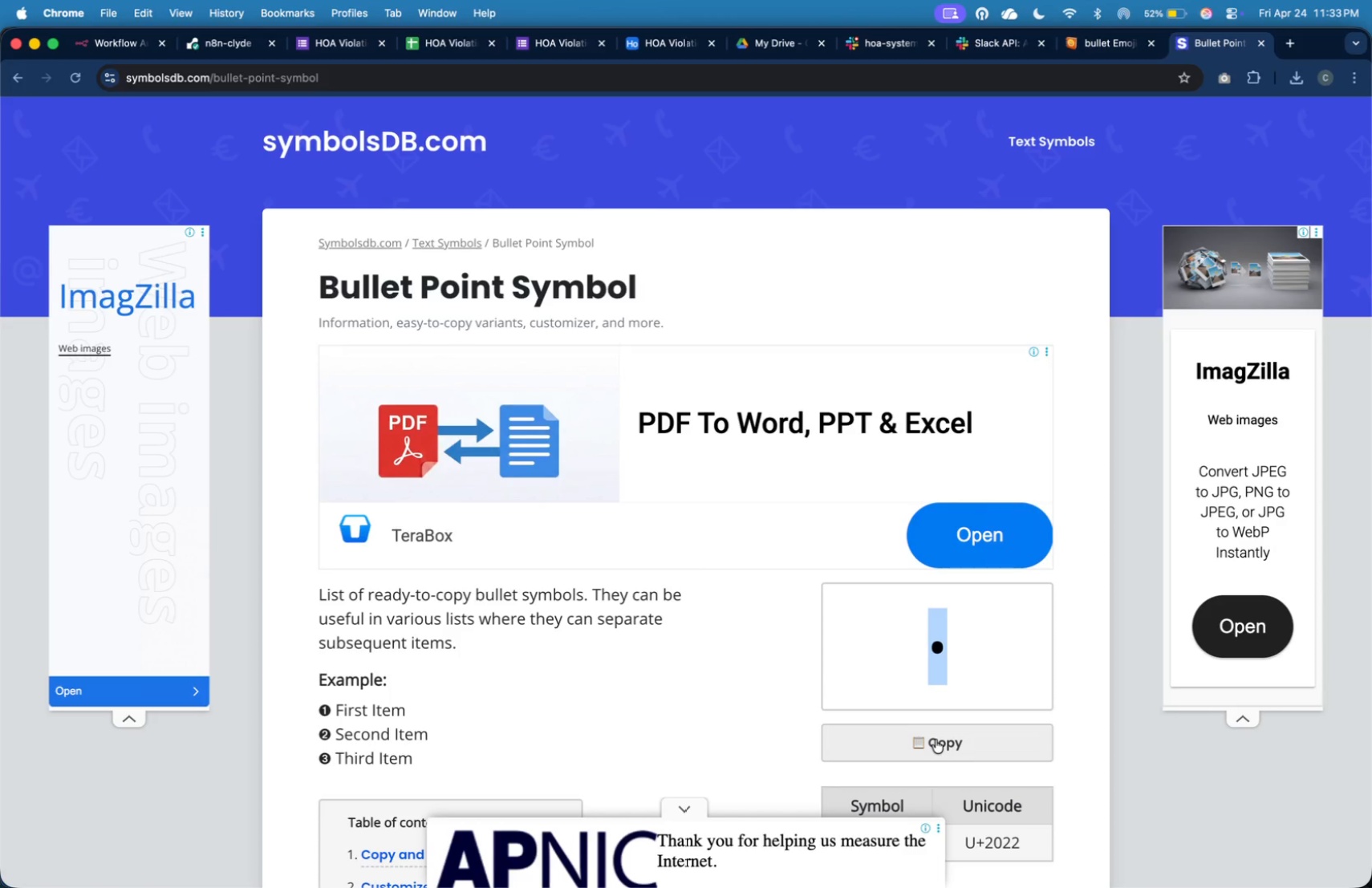 
wait(6.15)
 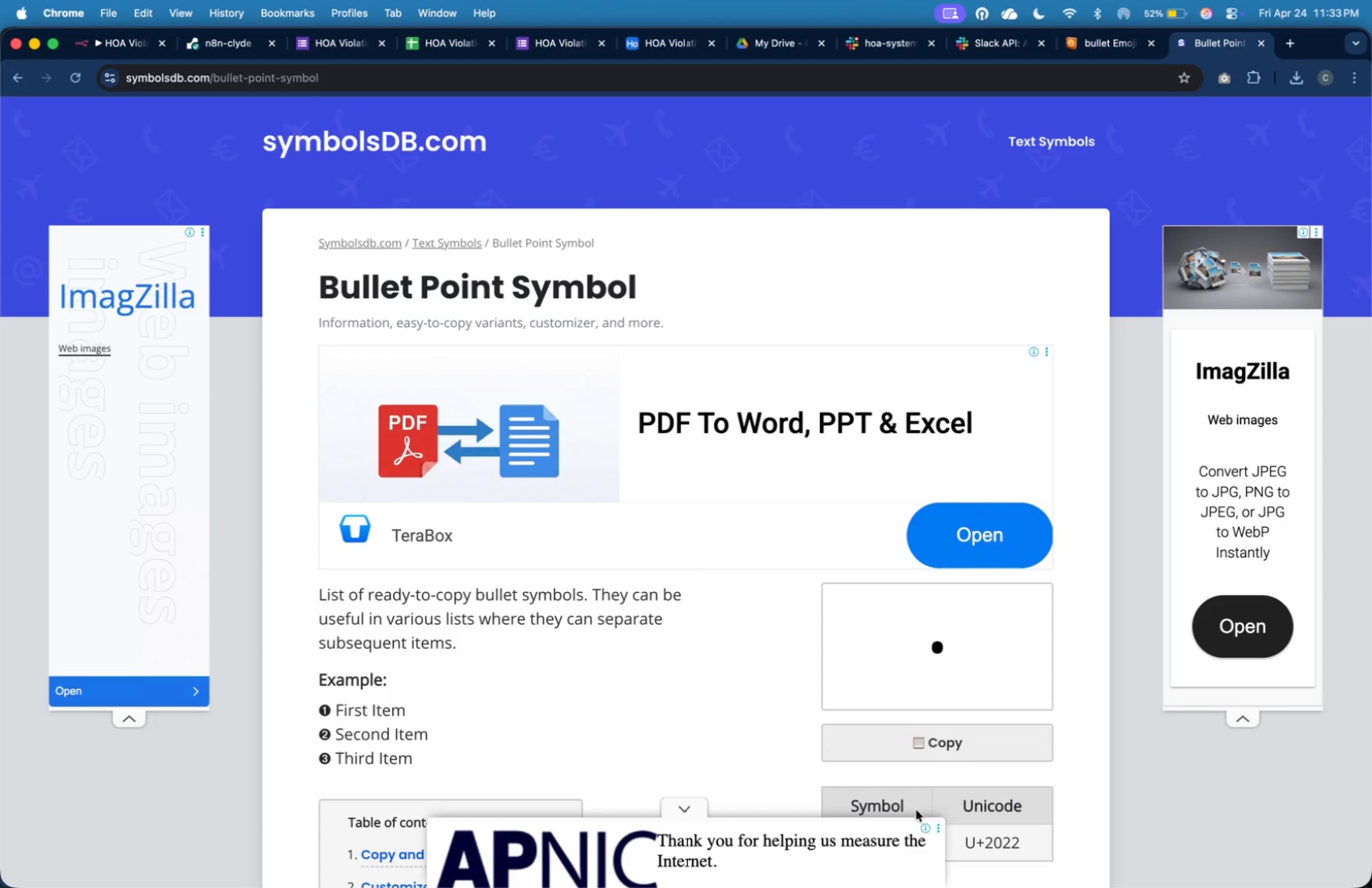 
key(Meta+Tab)
 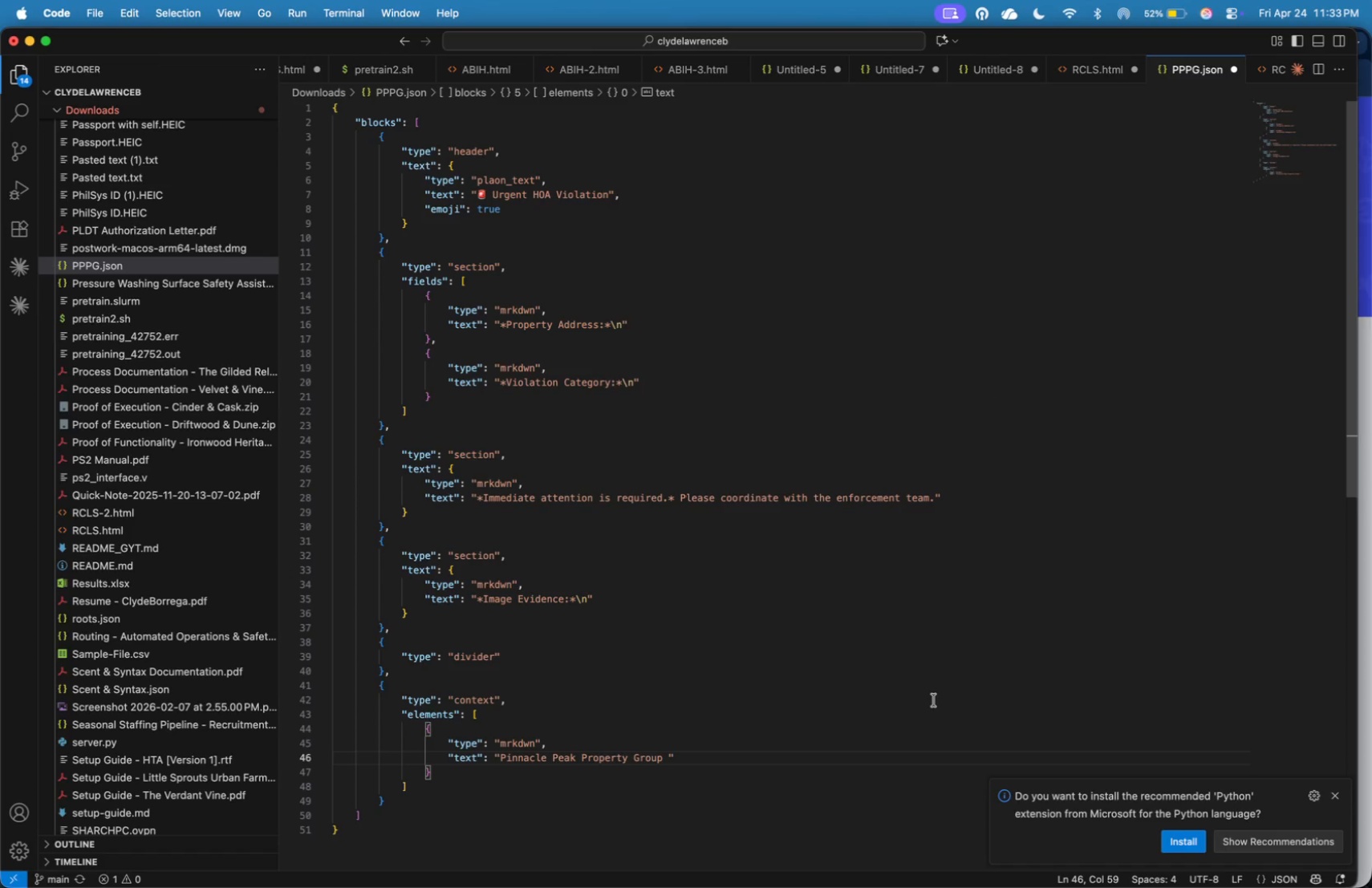 
key(Shift+ShiftLeft)
 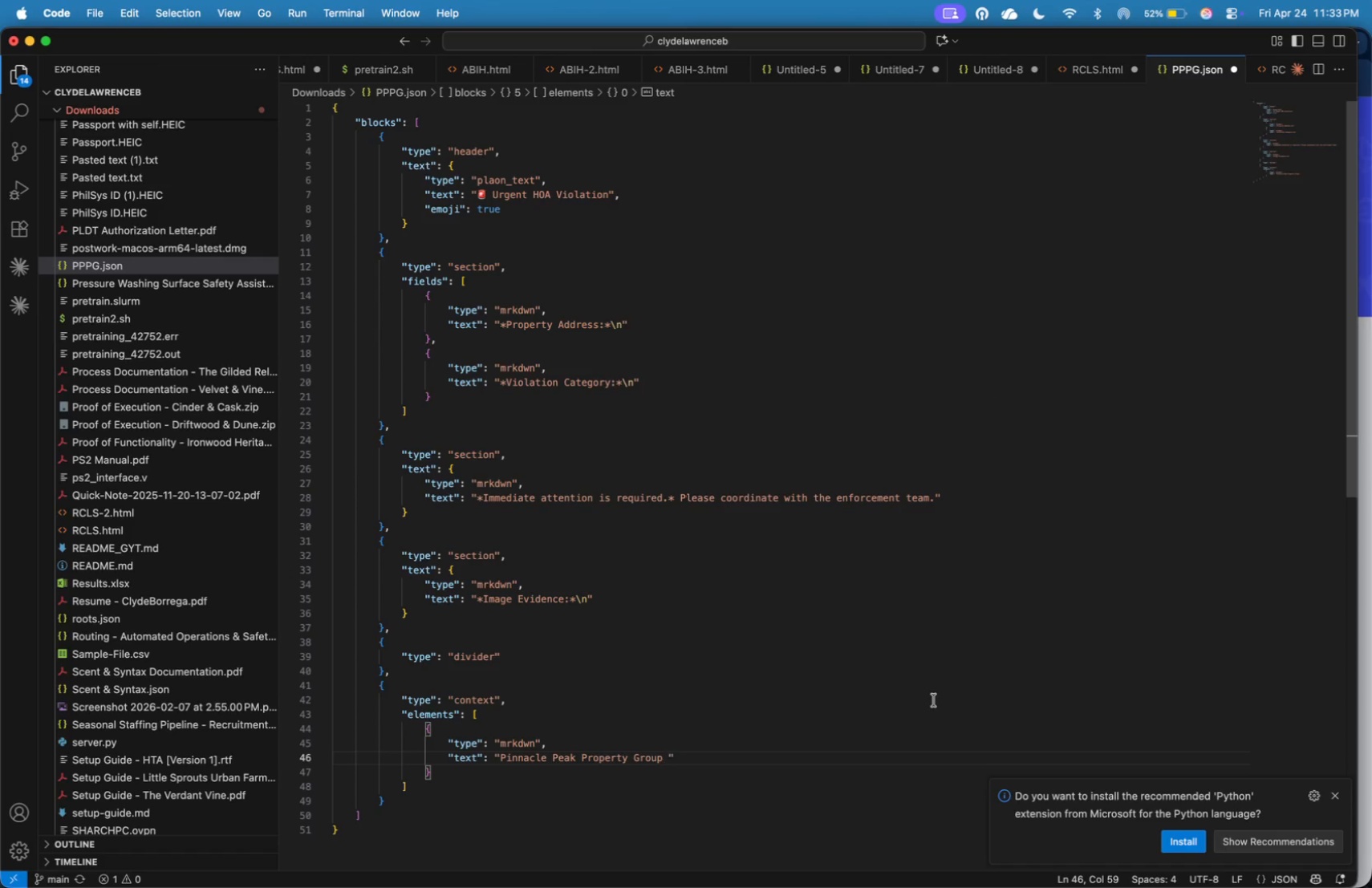 
key(Meta+V)
 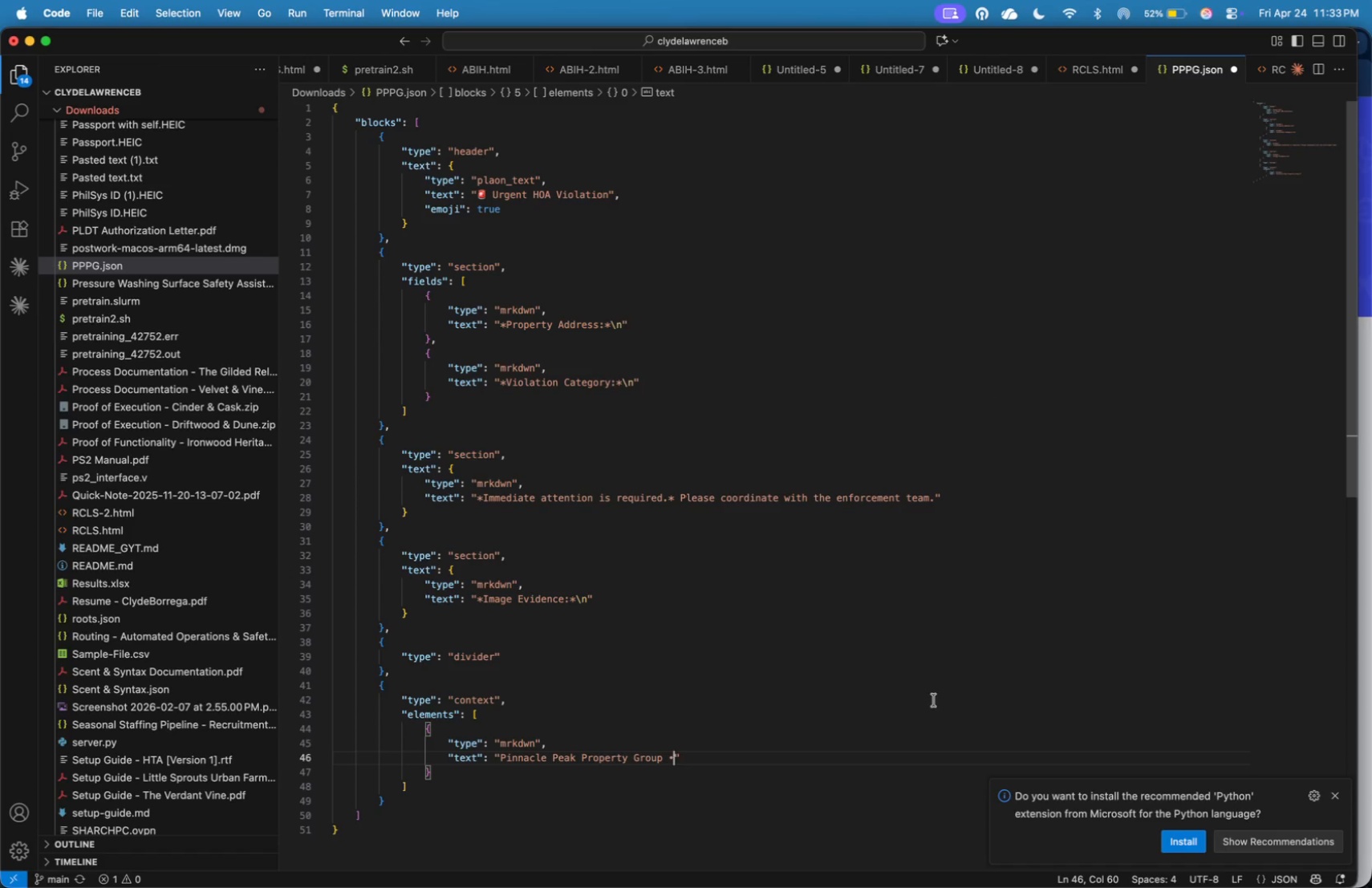 
type( Automated HOA Monitoring System)
 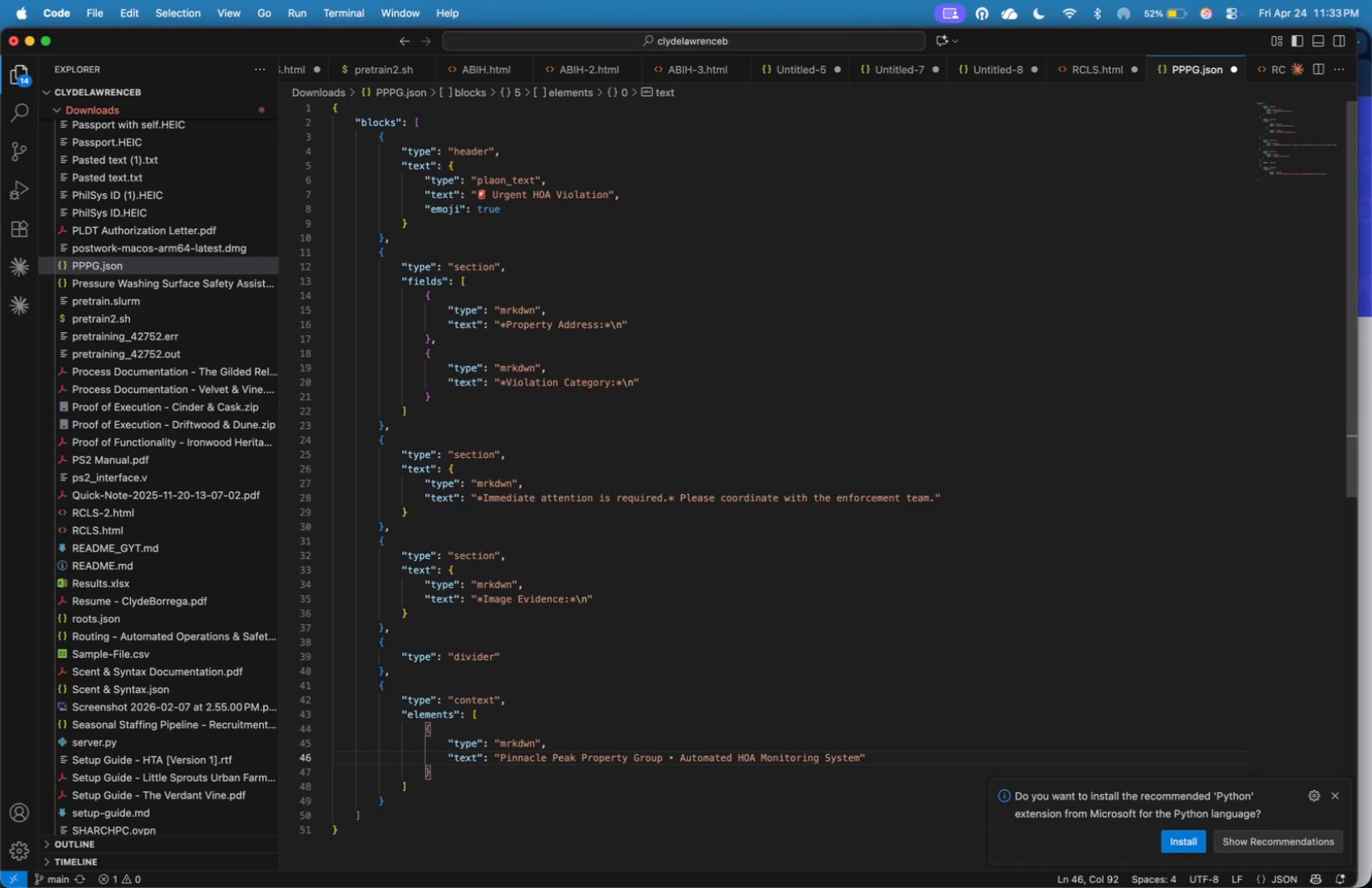 
key(Meta+Tab)
 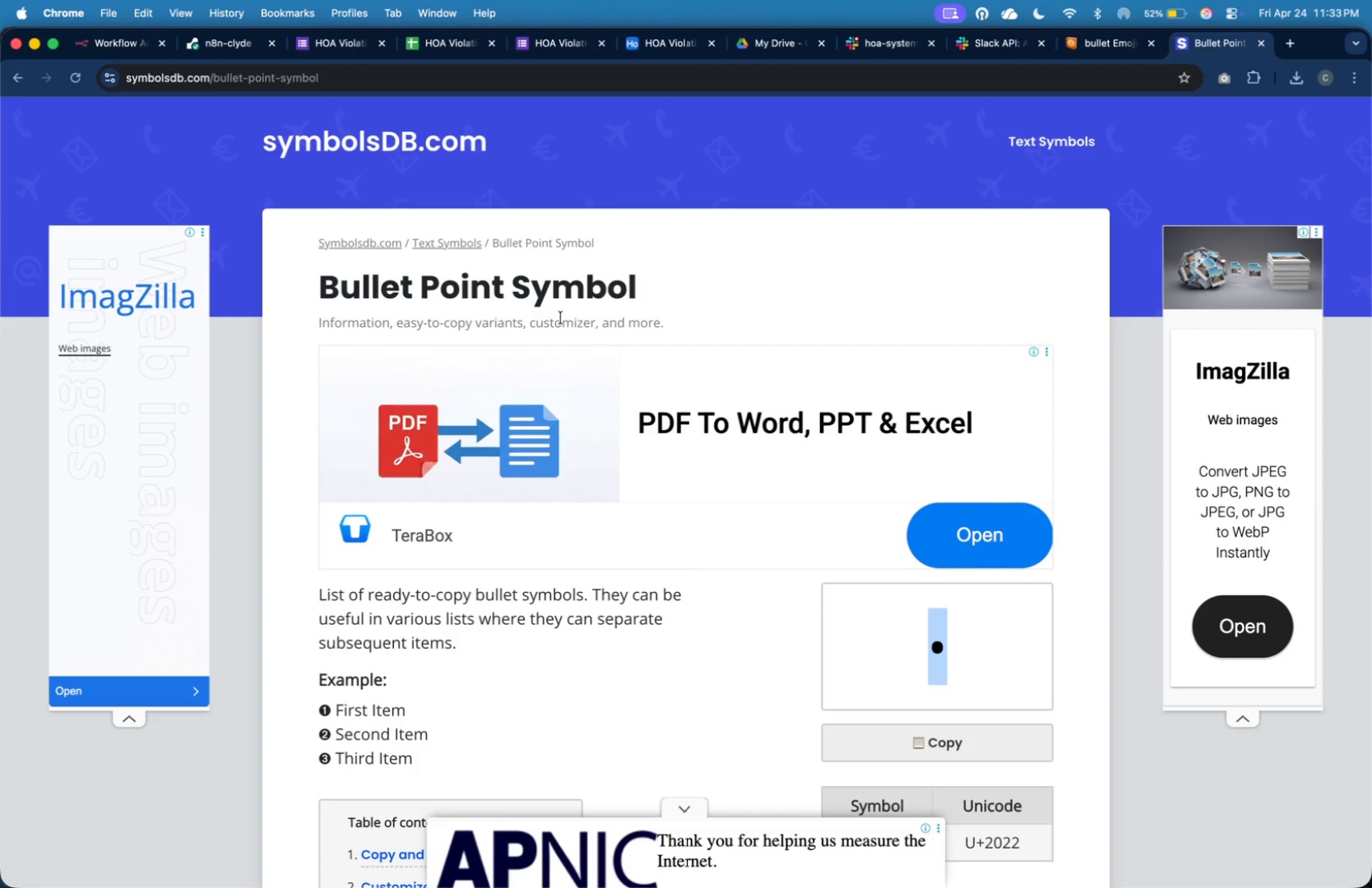 
wait(5.64)
 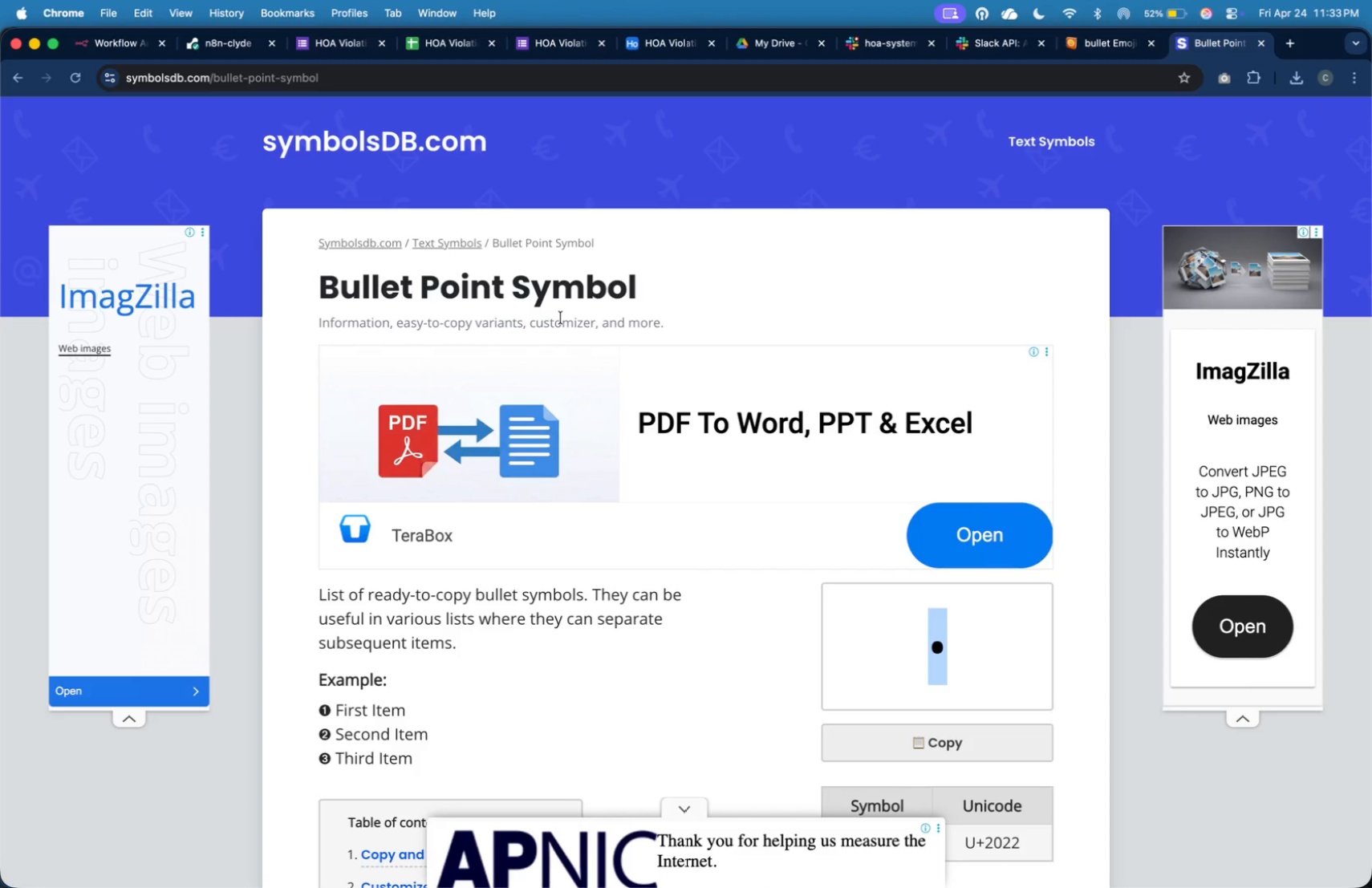 
left_click([113, 39])
 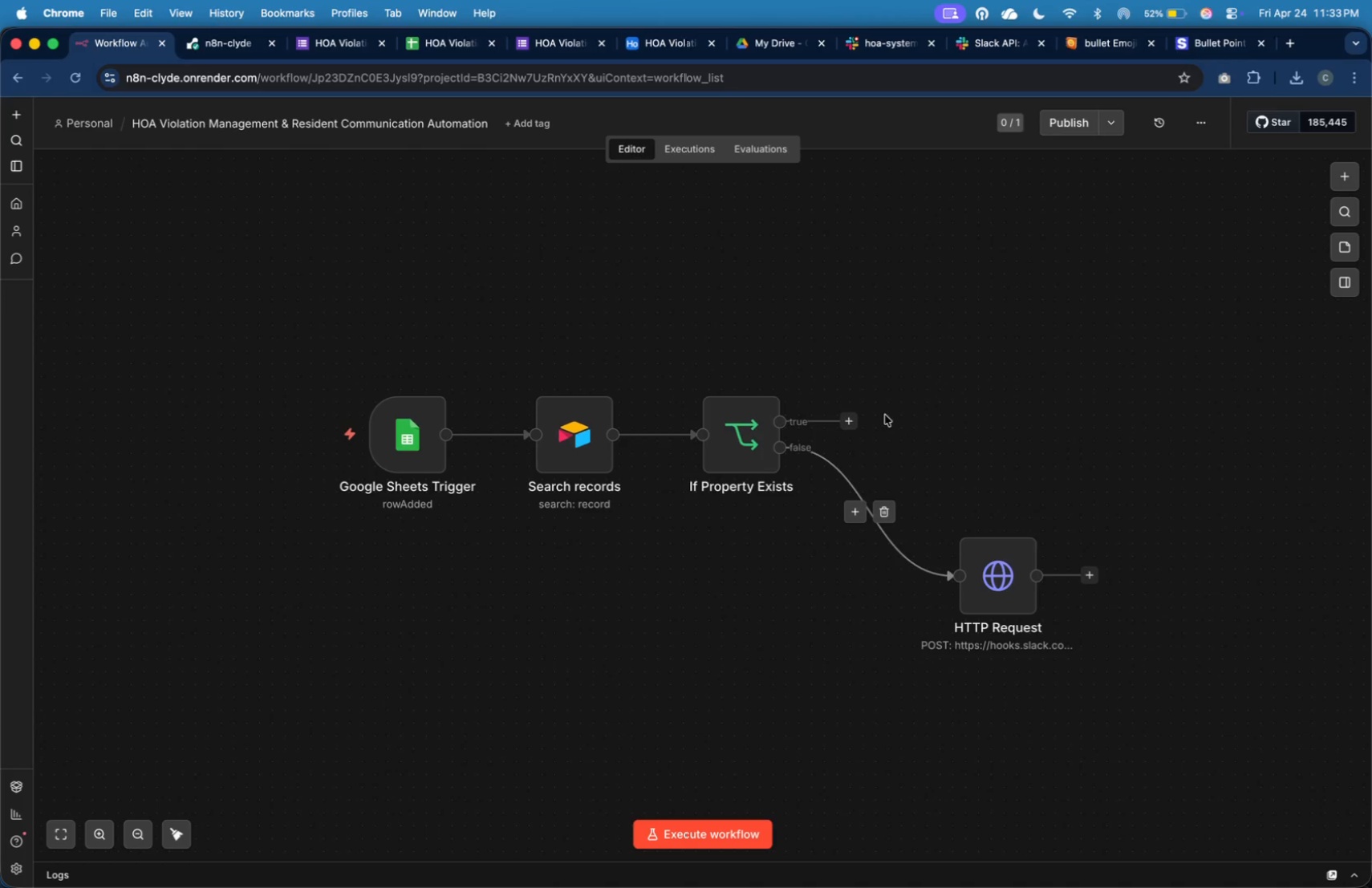 
left_click([846, 423])
 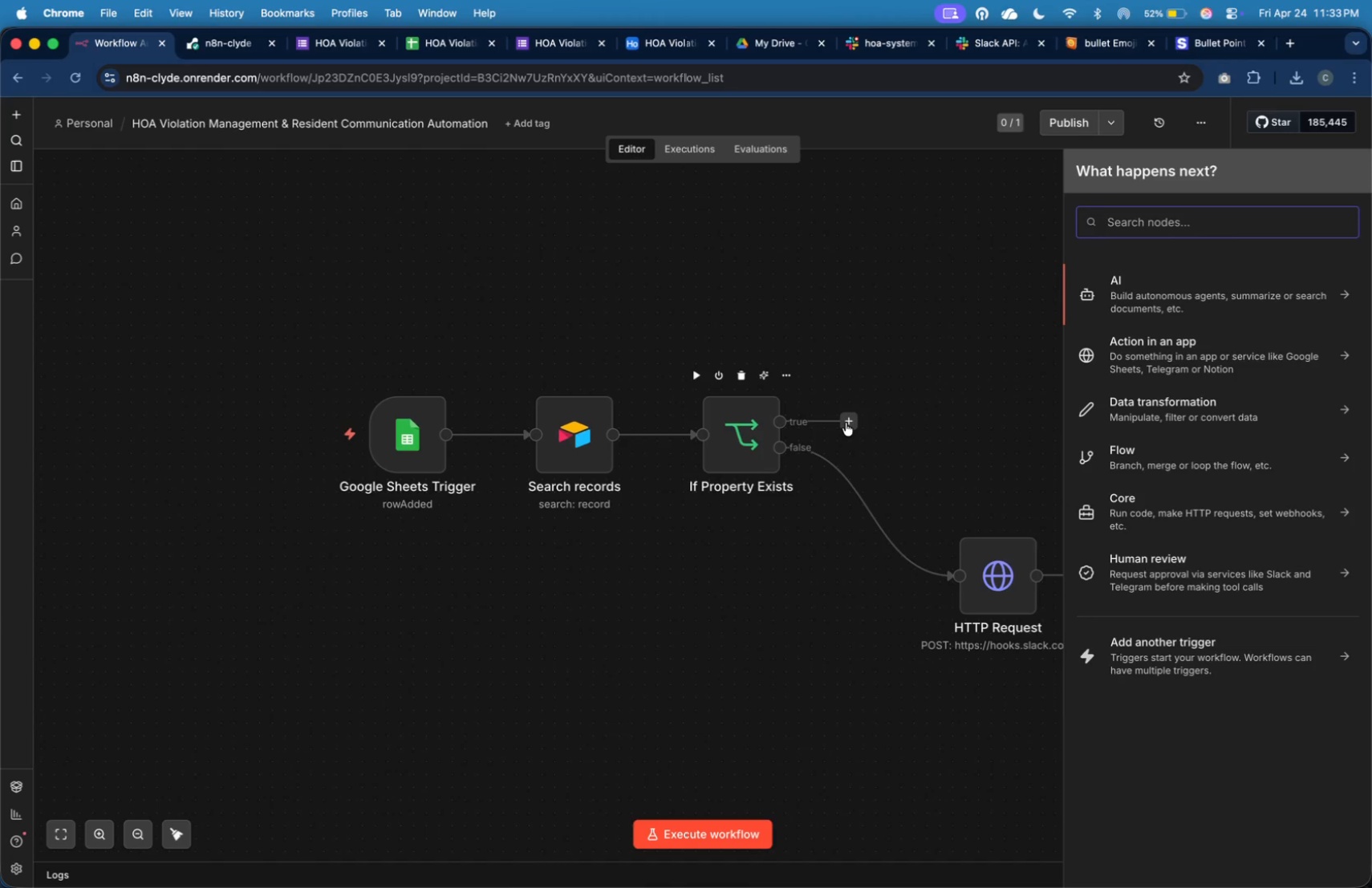 
type(if)
 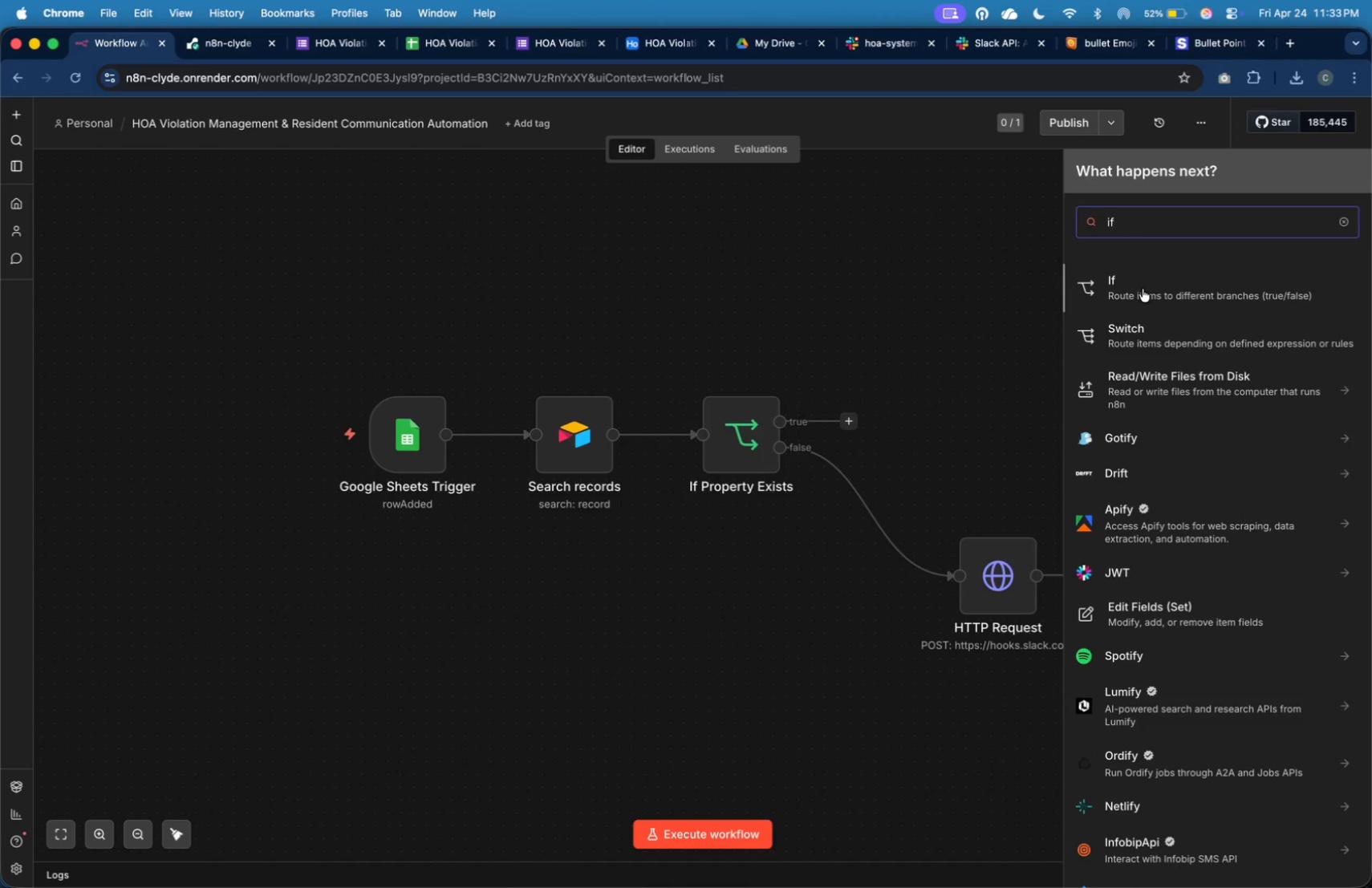 
left_click([1134, 295])
 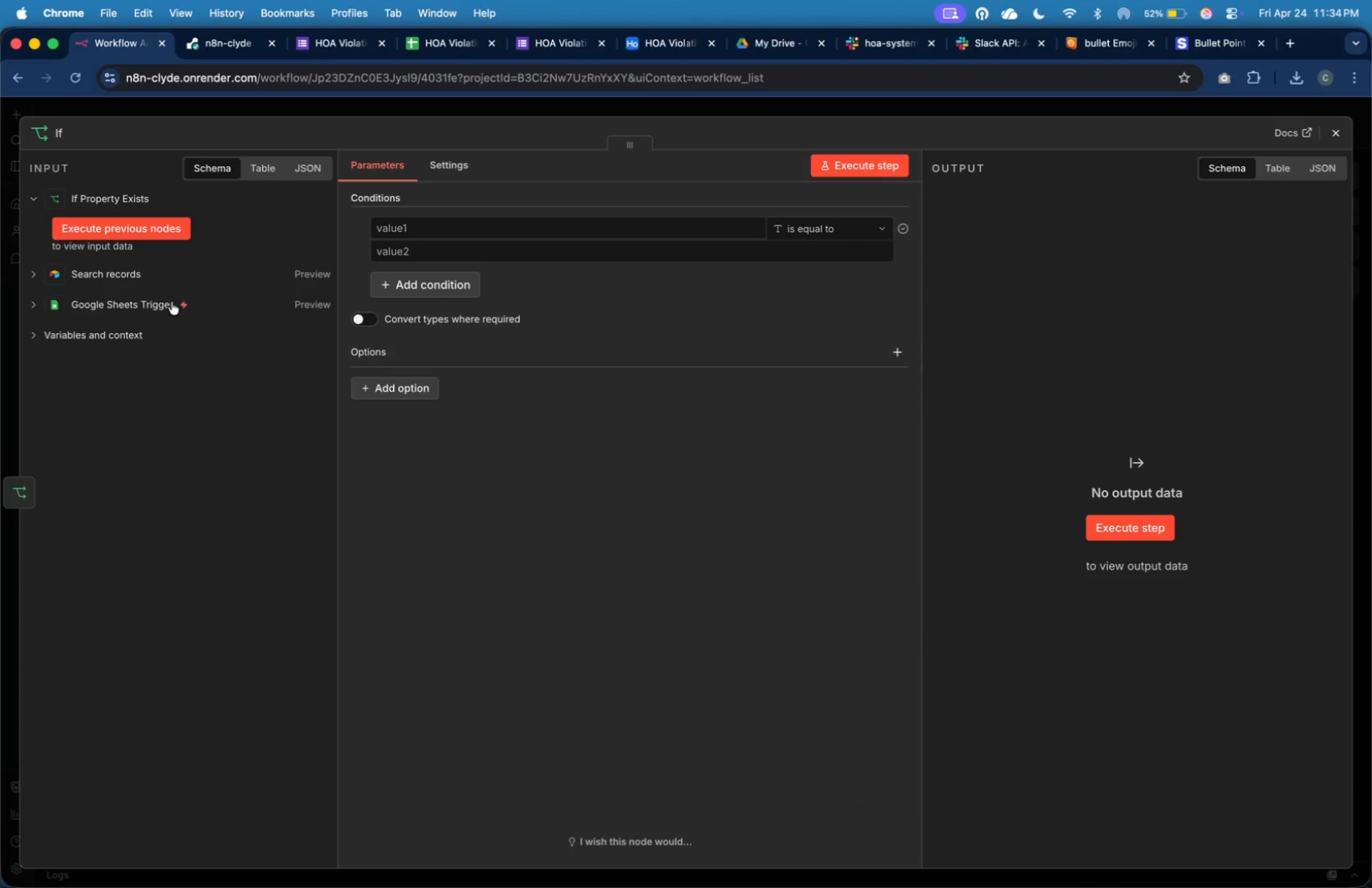 
left_click([160, 237])
 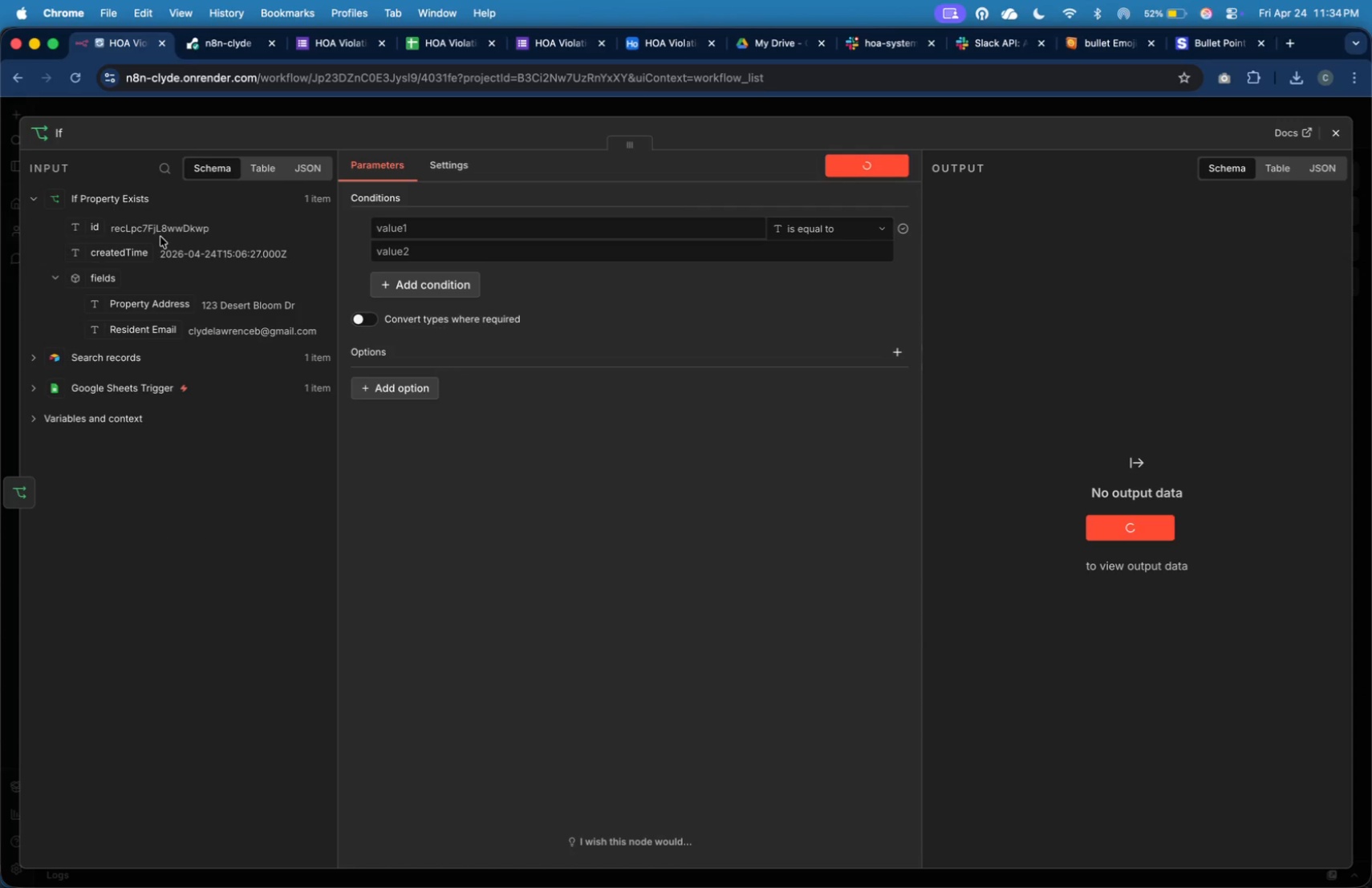 
wait(23.41)
 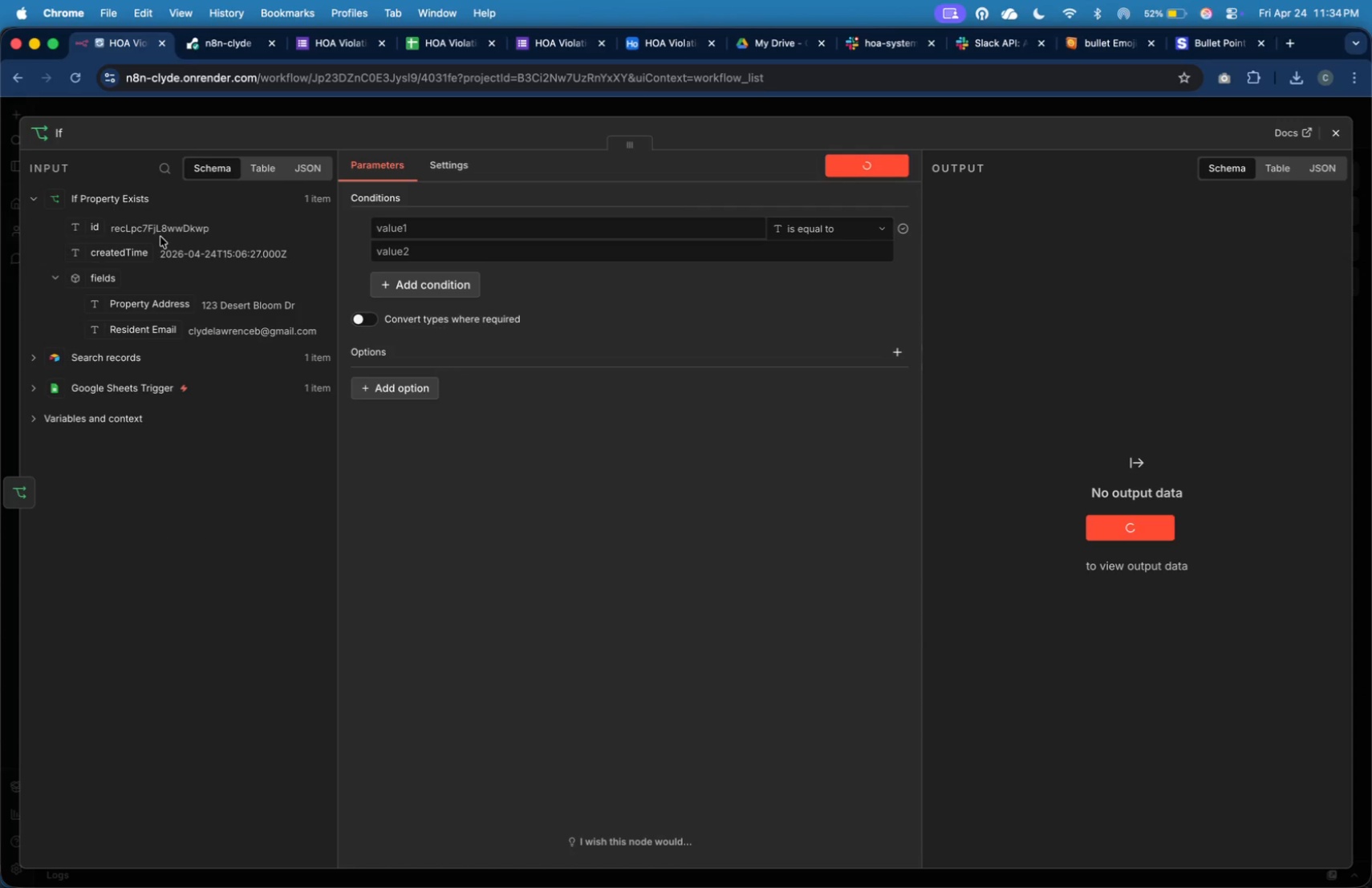 
left_click([139, 352])
 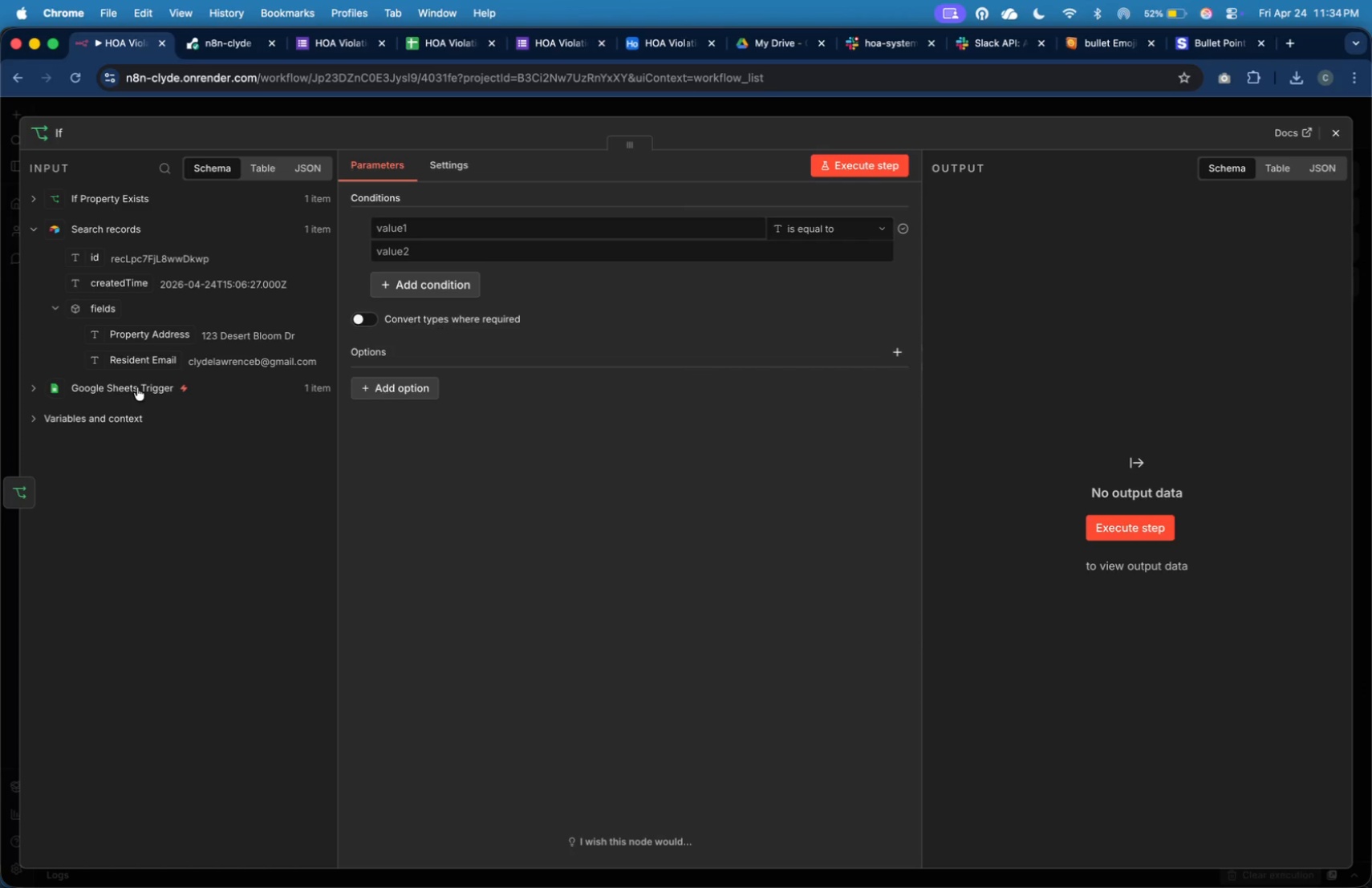 
wait(9.12)
 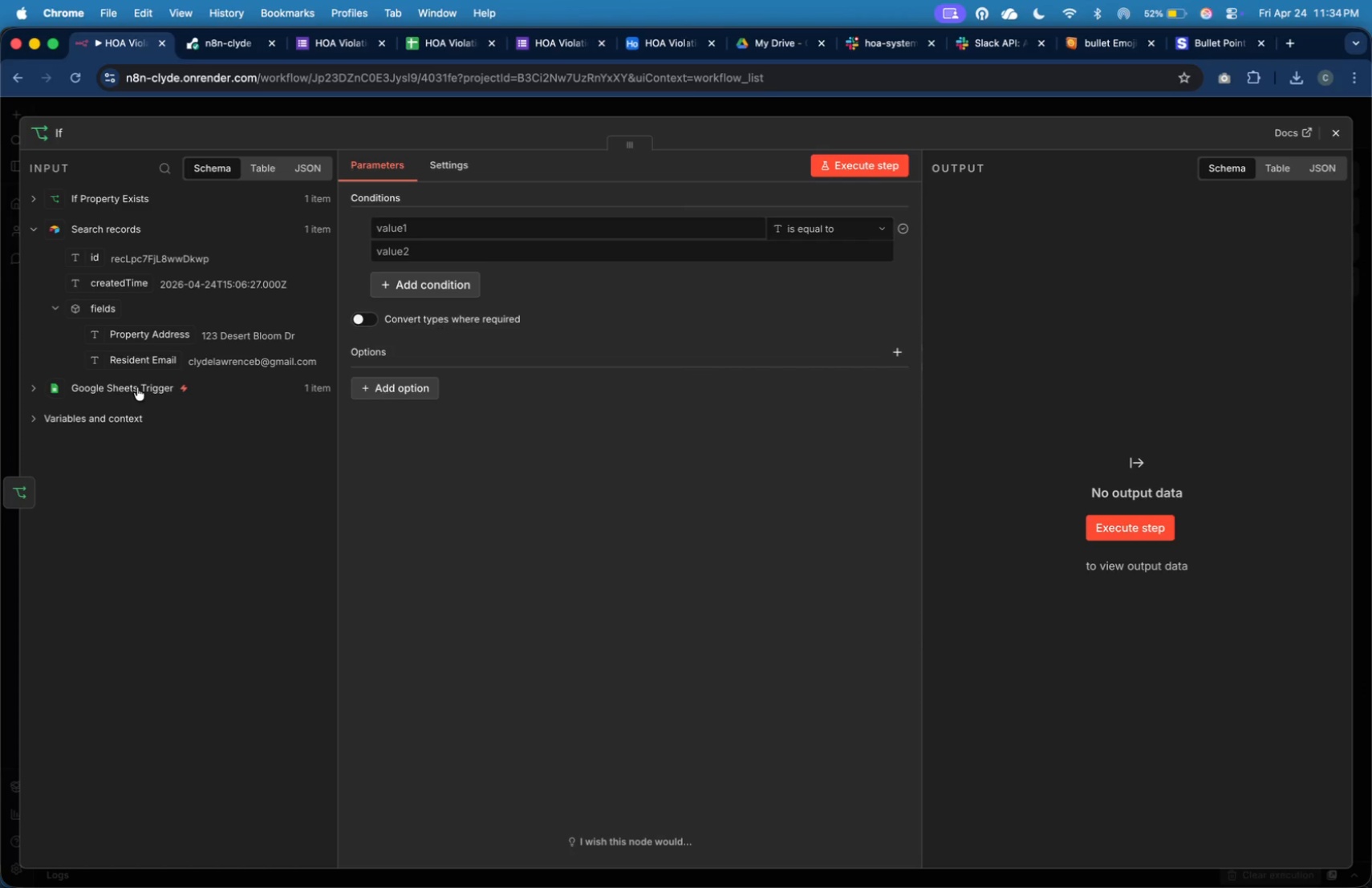 
left_click([125, 381])
 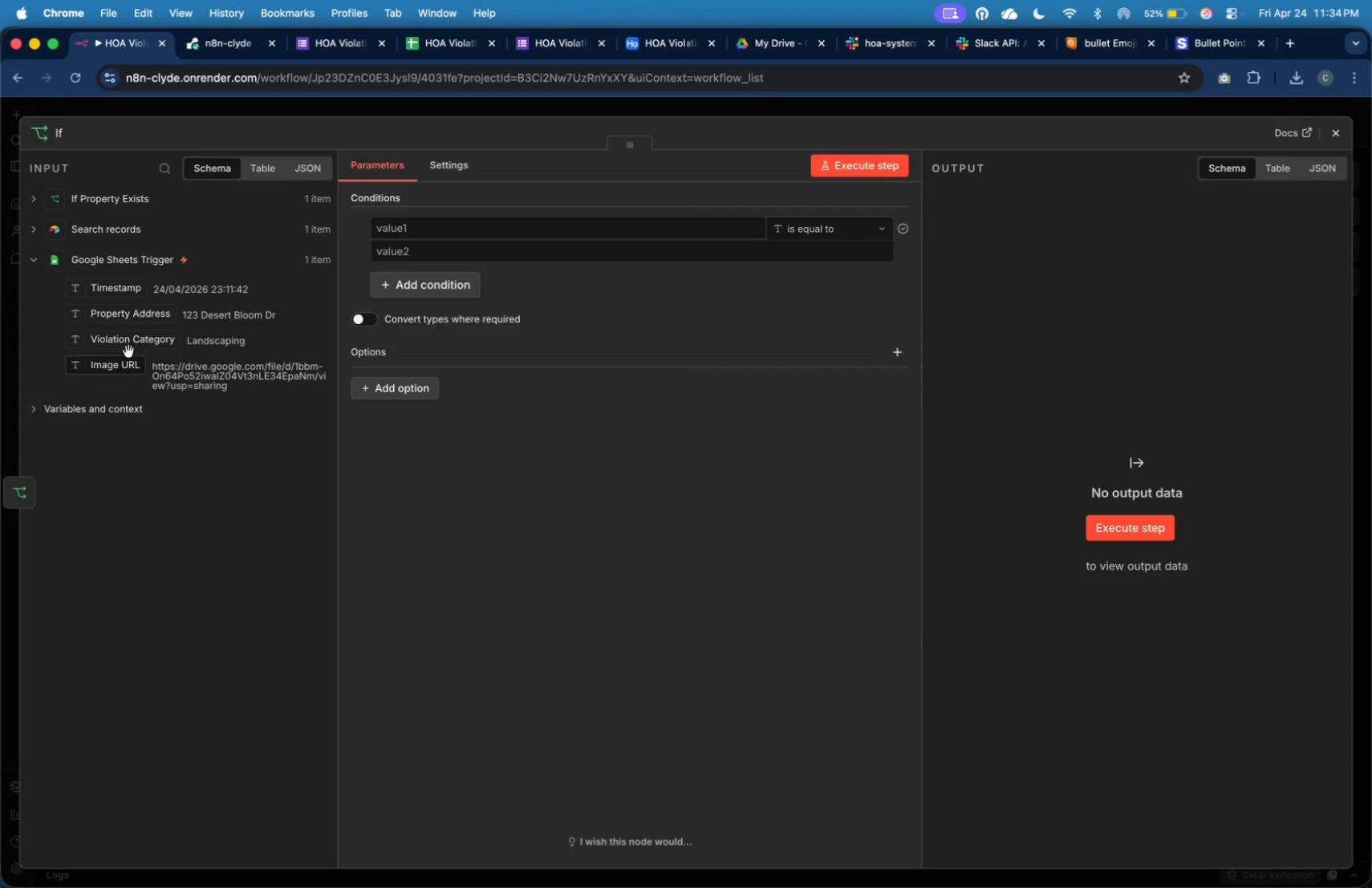 
left_click_drag(start_coordinate=[117, 339], to_coordinate=[428, 234])
 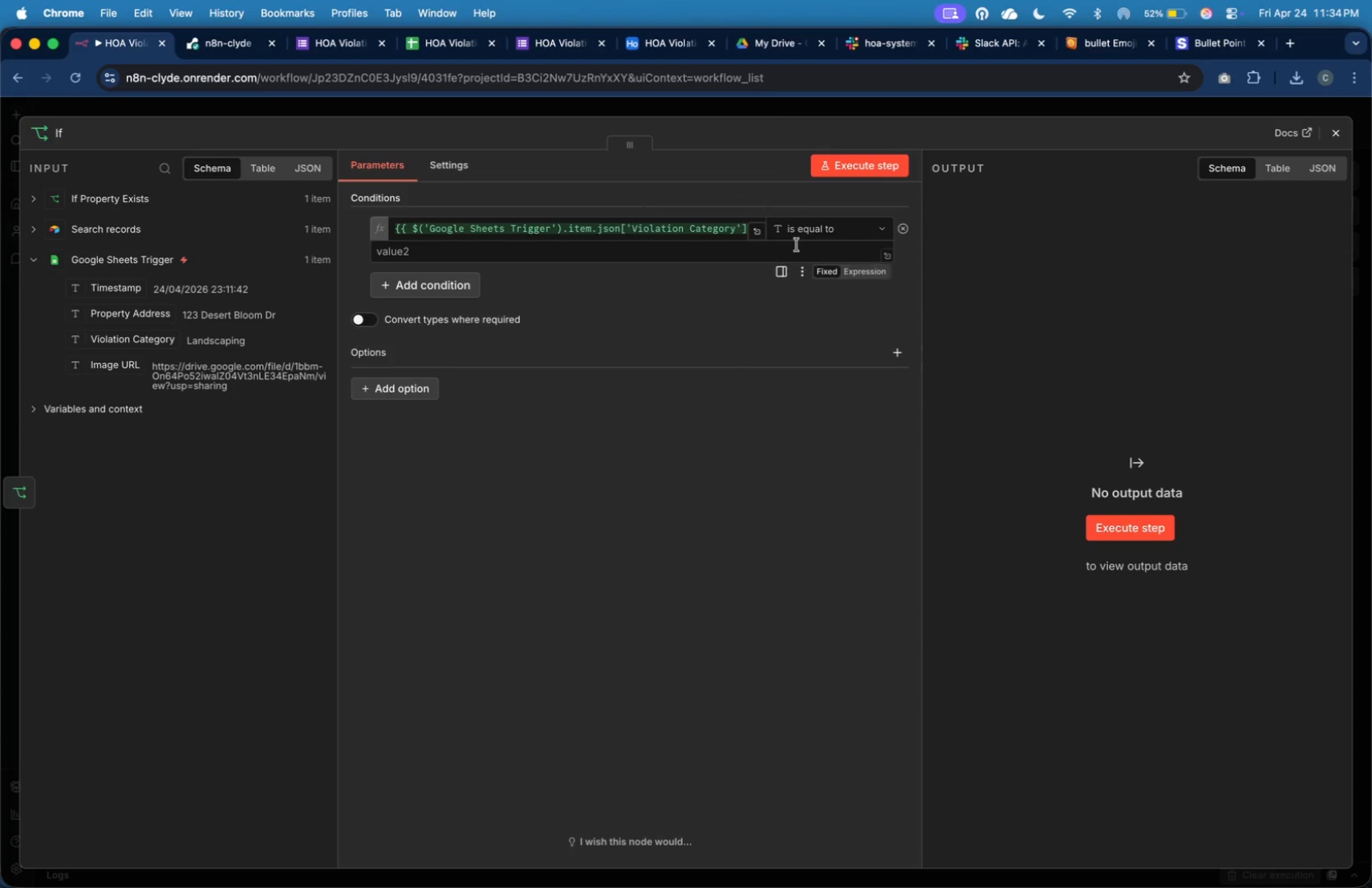 
left_click([809, 232])
 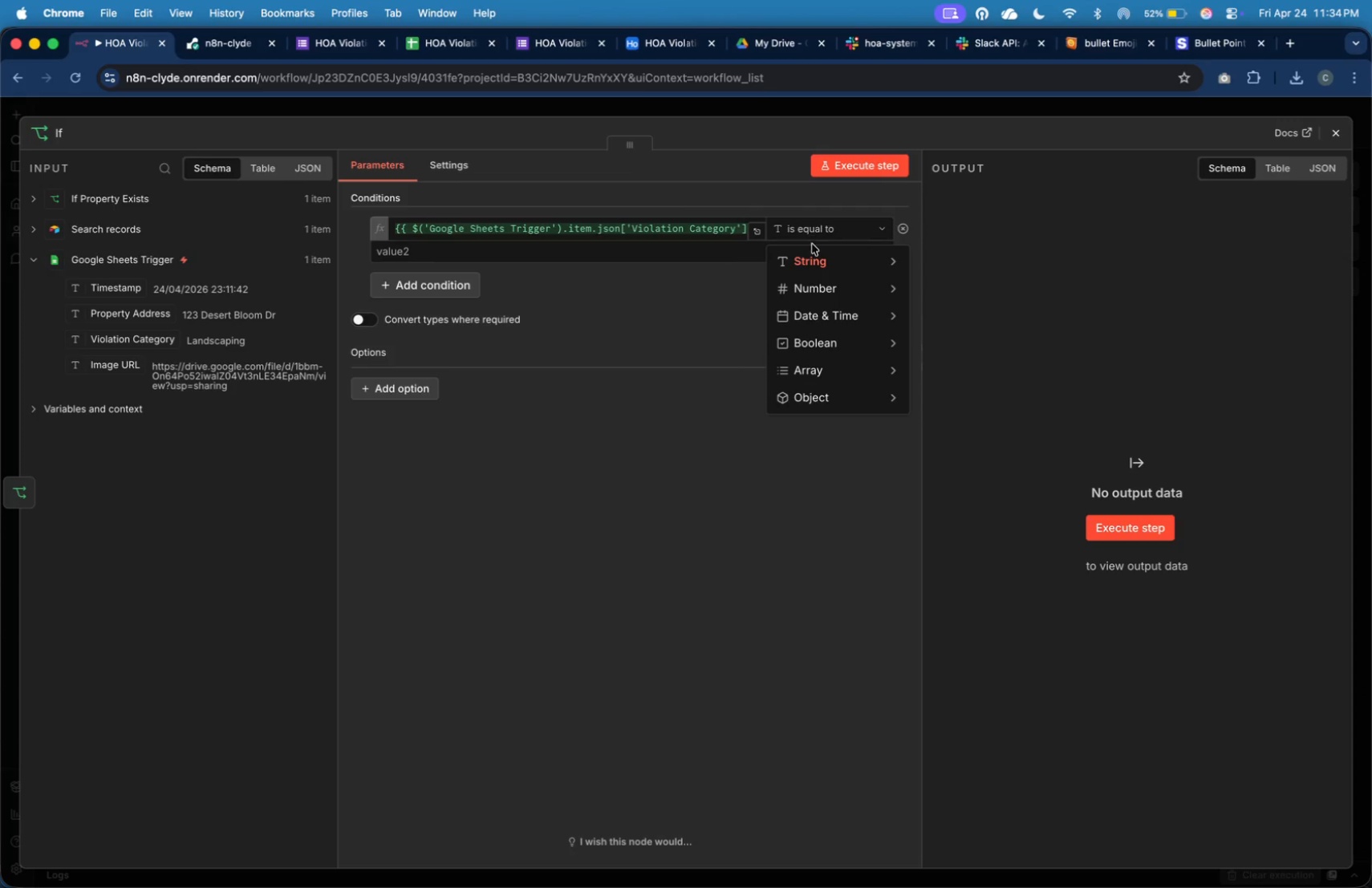 
mouse_move([831, 270])
 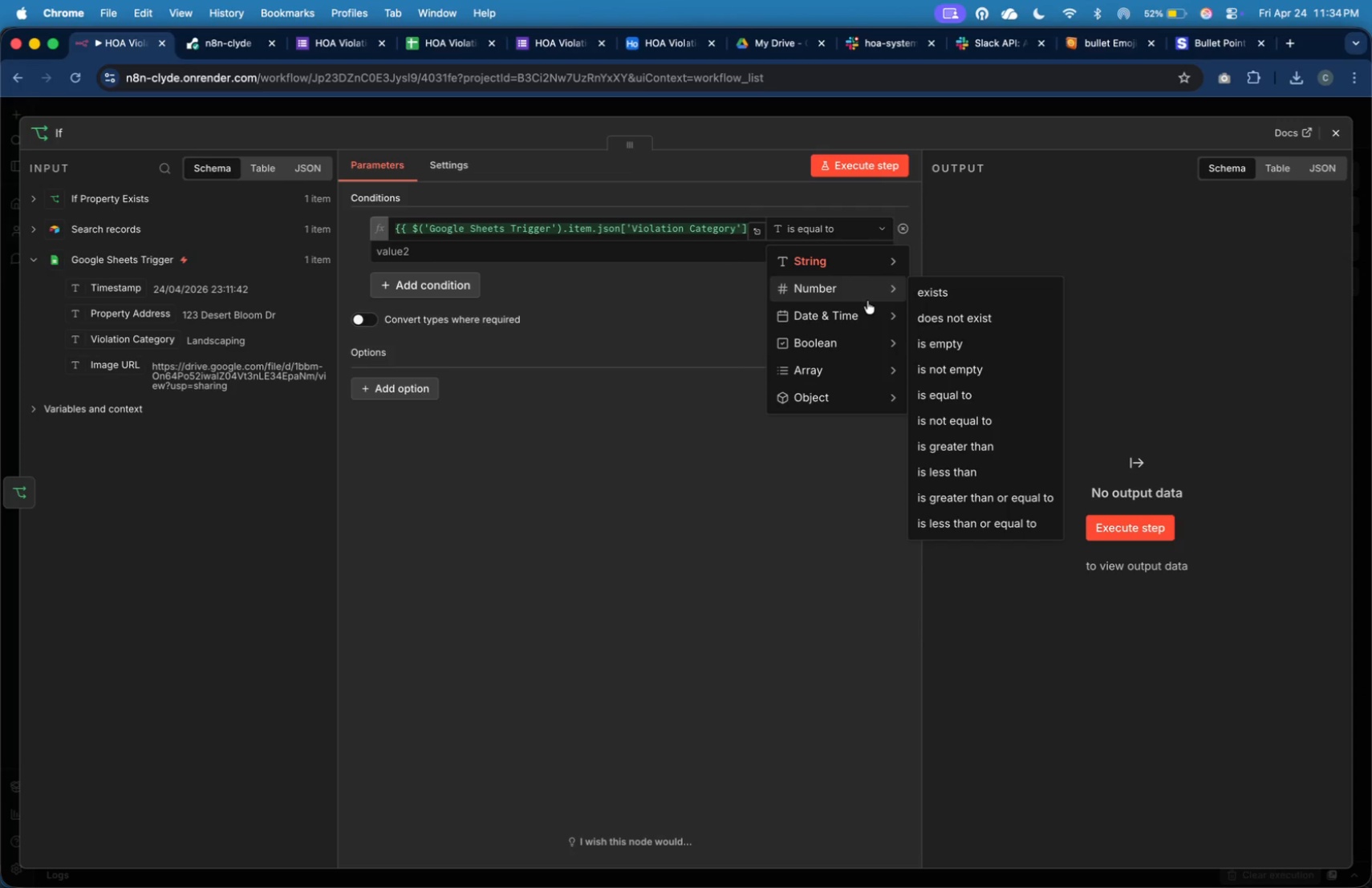 
mouse_move([891, 293])
 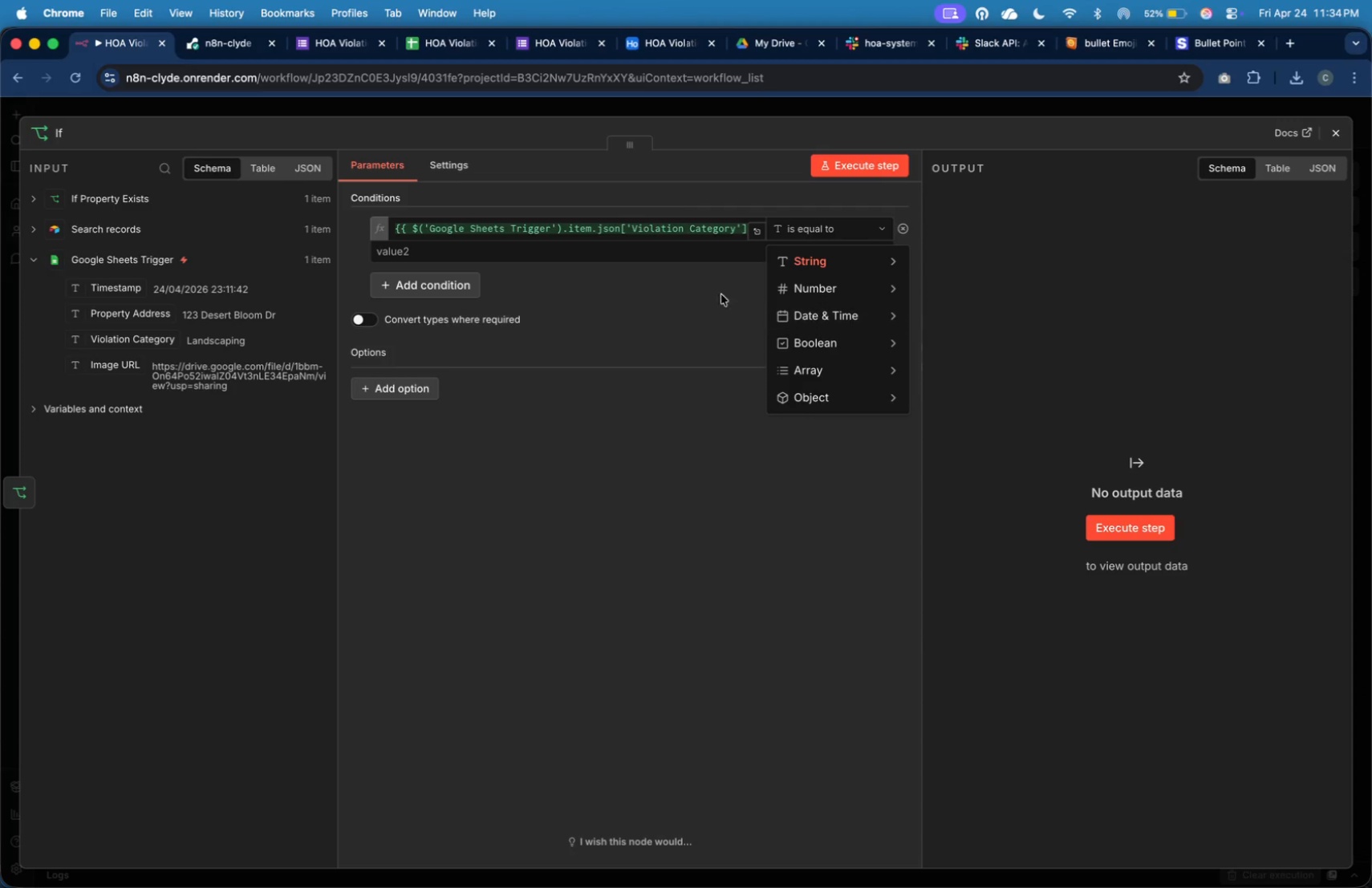 
left_click([692, 257])
 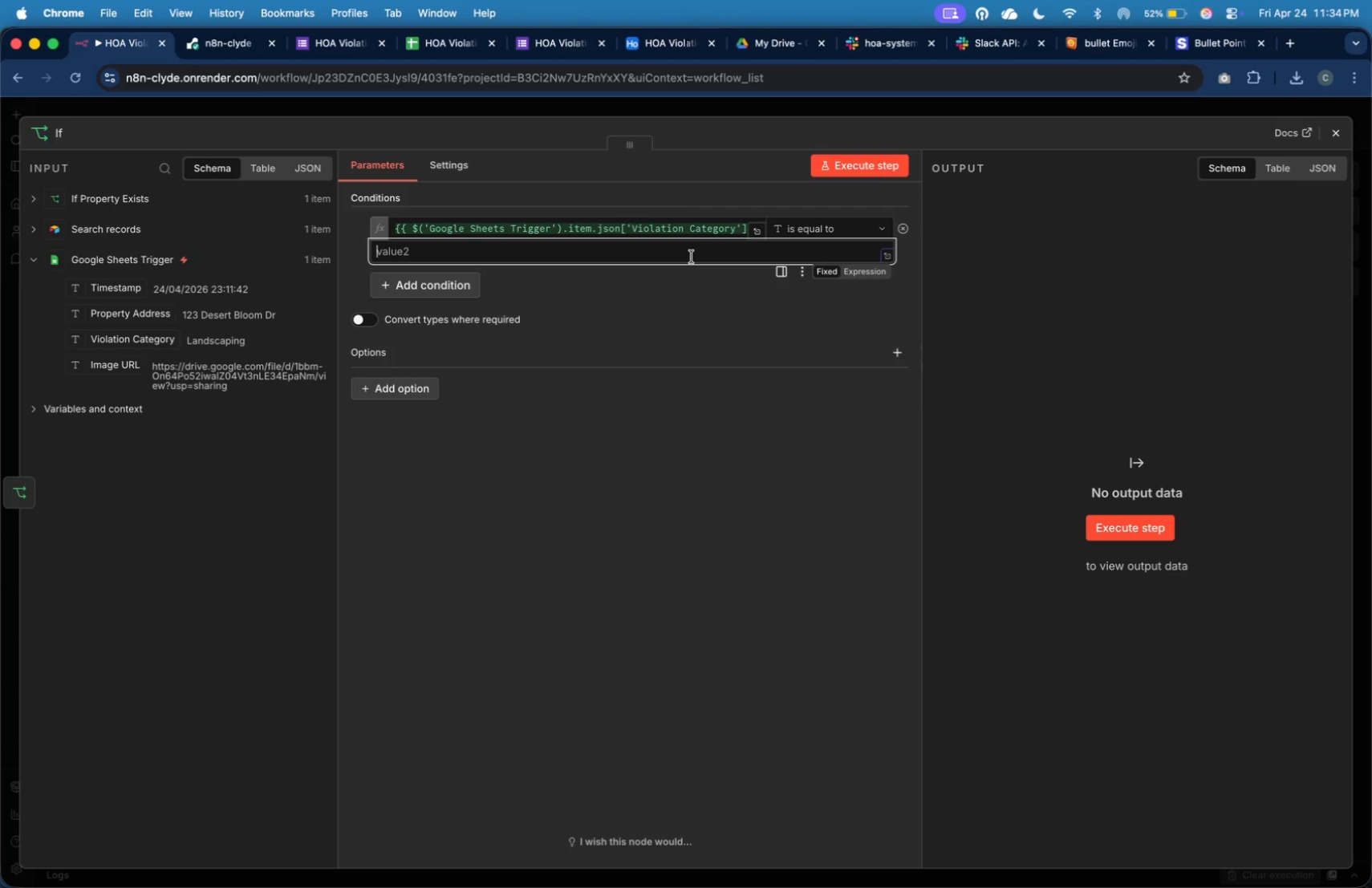 
type(Lans)
key(Backspace)
type(dscaping)
 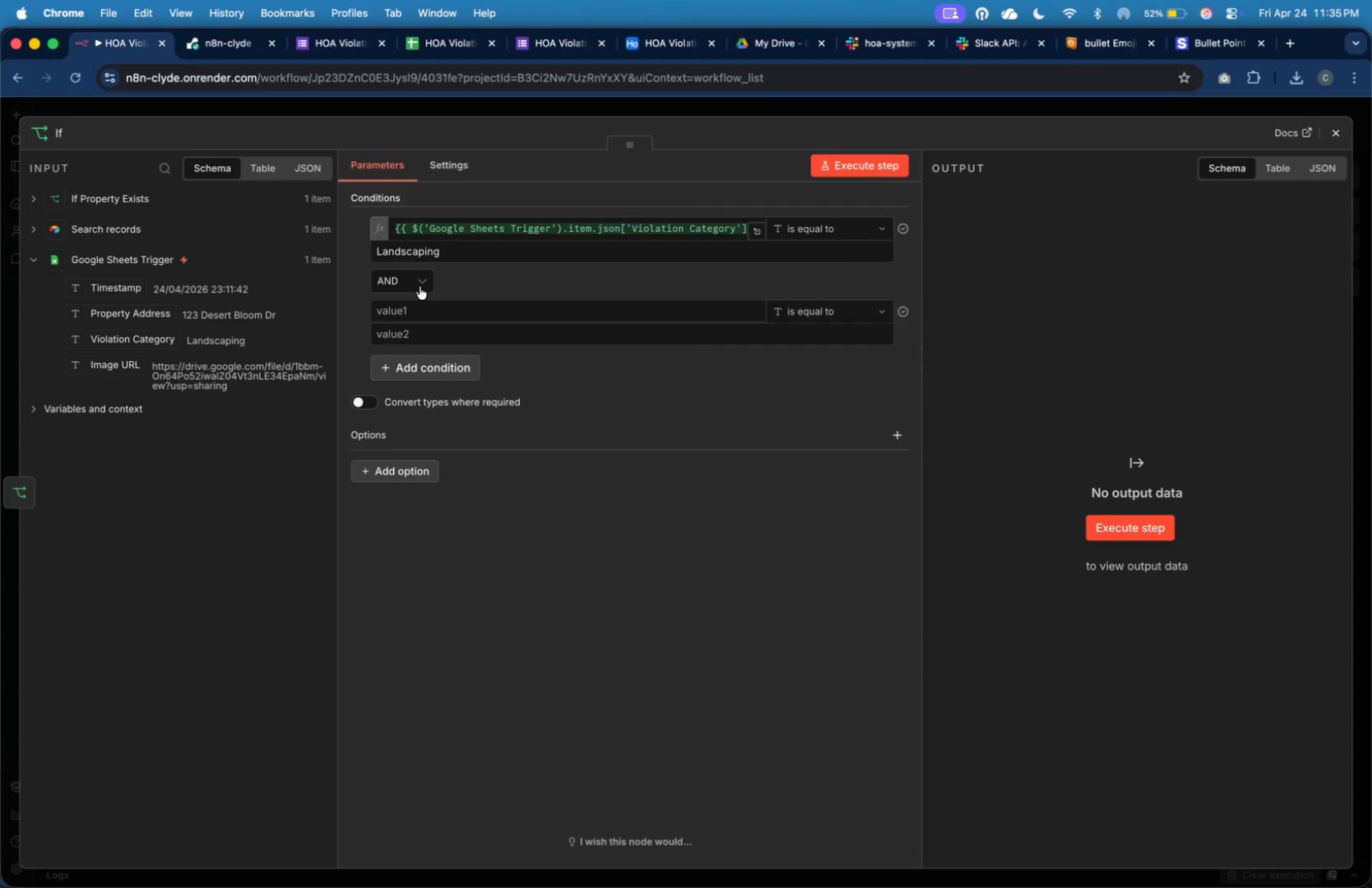 
left_click([419, 347])
 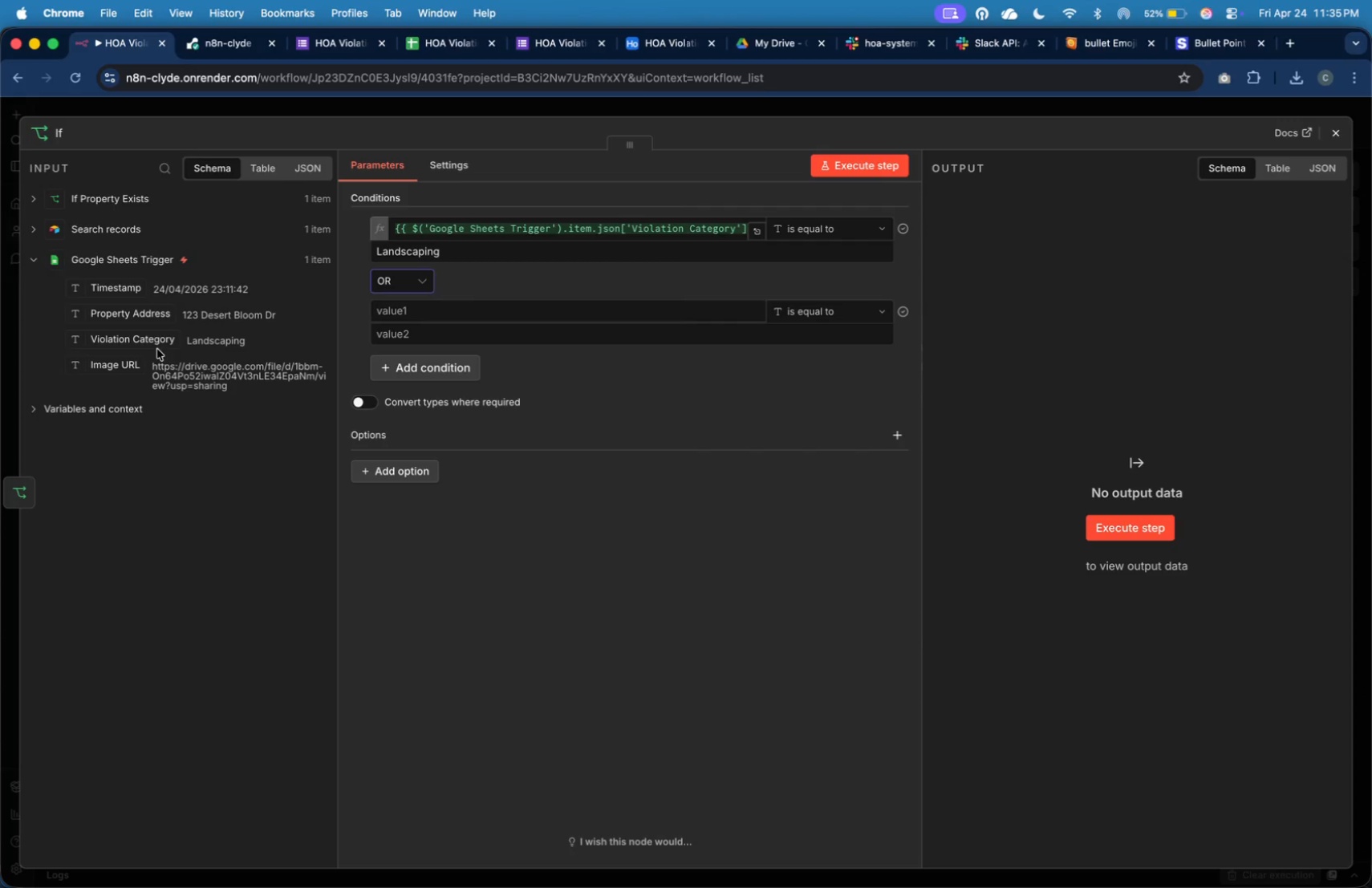 
left_click_drag(start_coordinate=[155, 336], to_coordinate=[582, 306])
 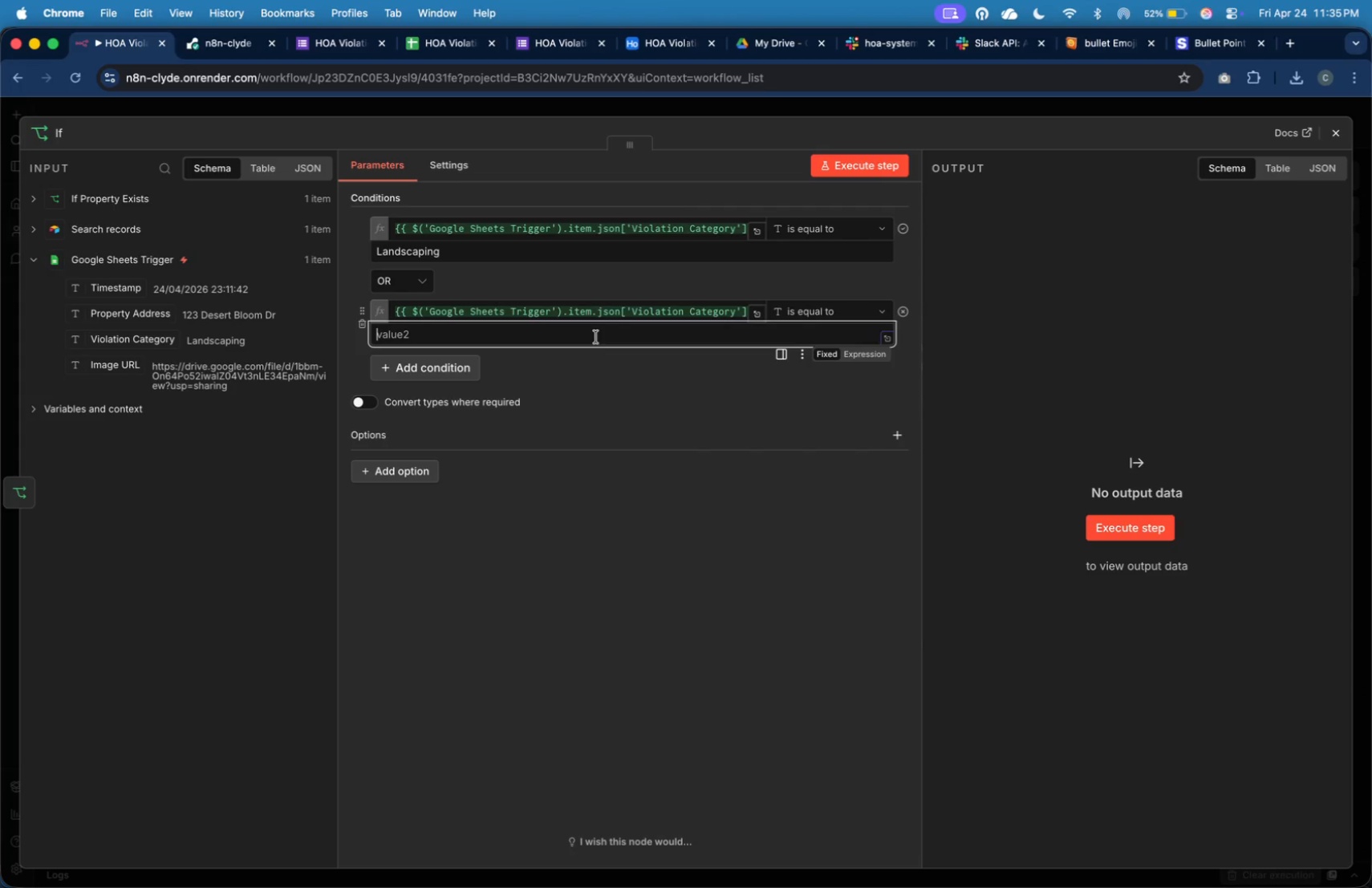 
type(Trash CXa)
key(Backspace)
key(Backspace)
type(ans)
 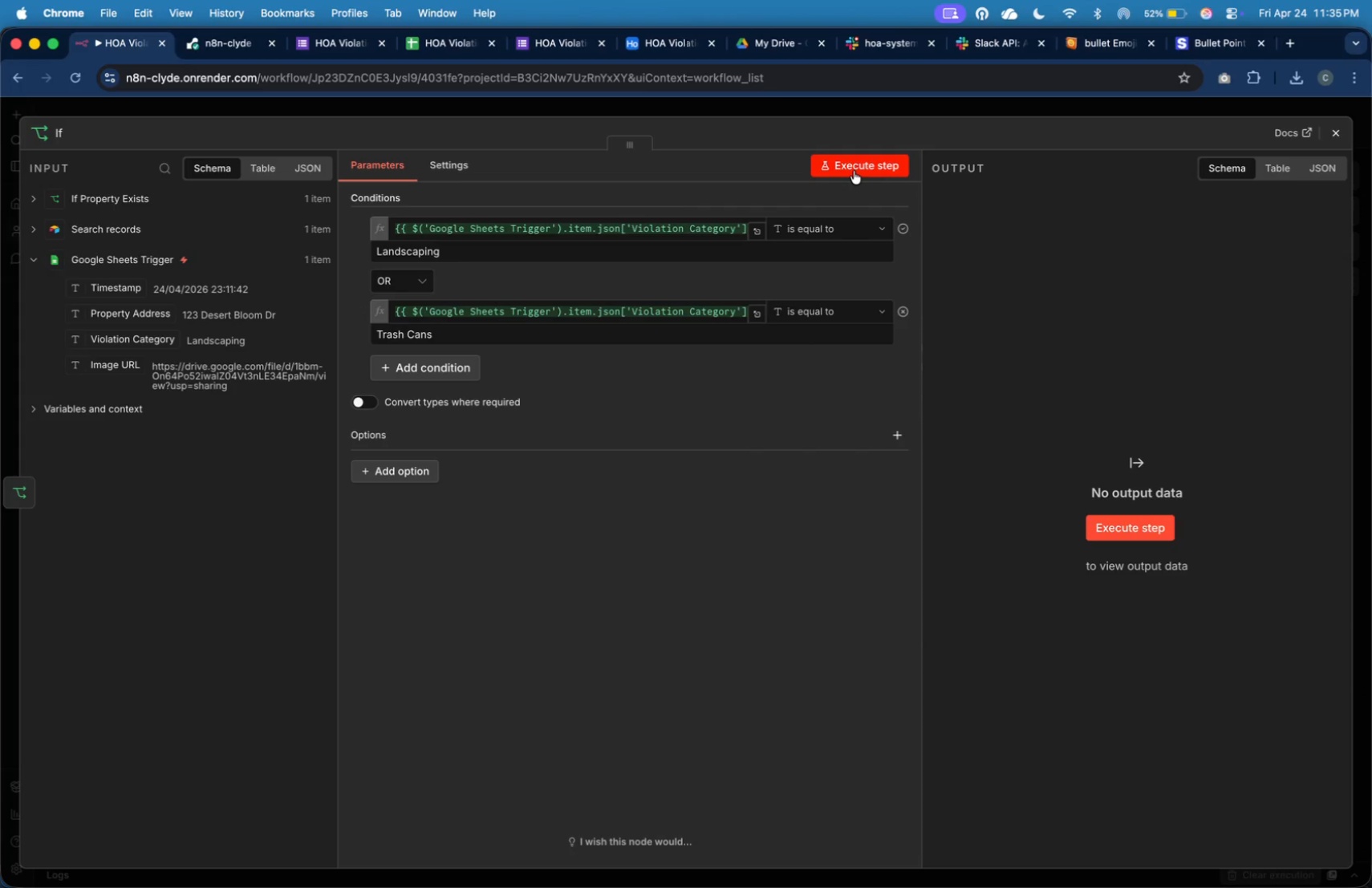 
wait(9.08)
 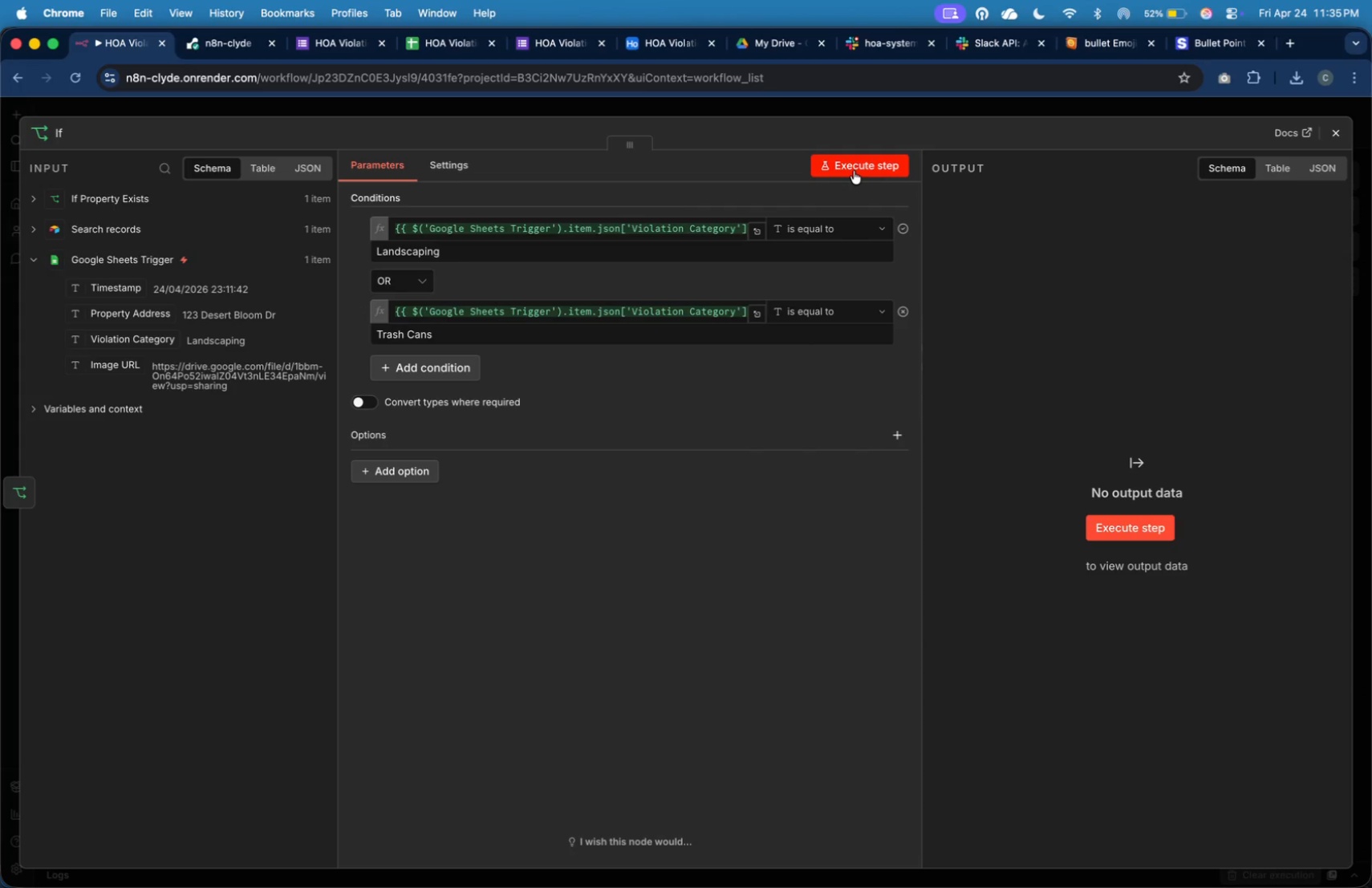 
key(Meta+Tab)
 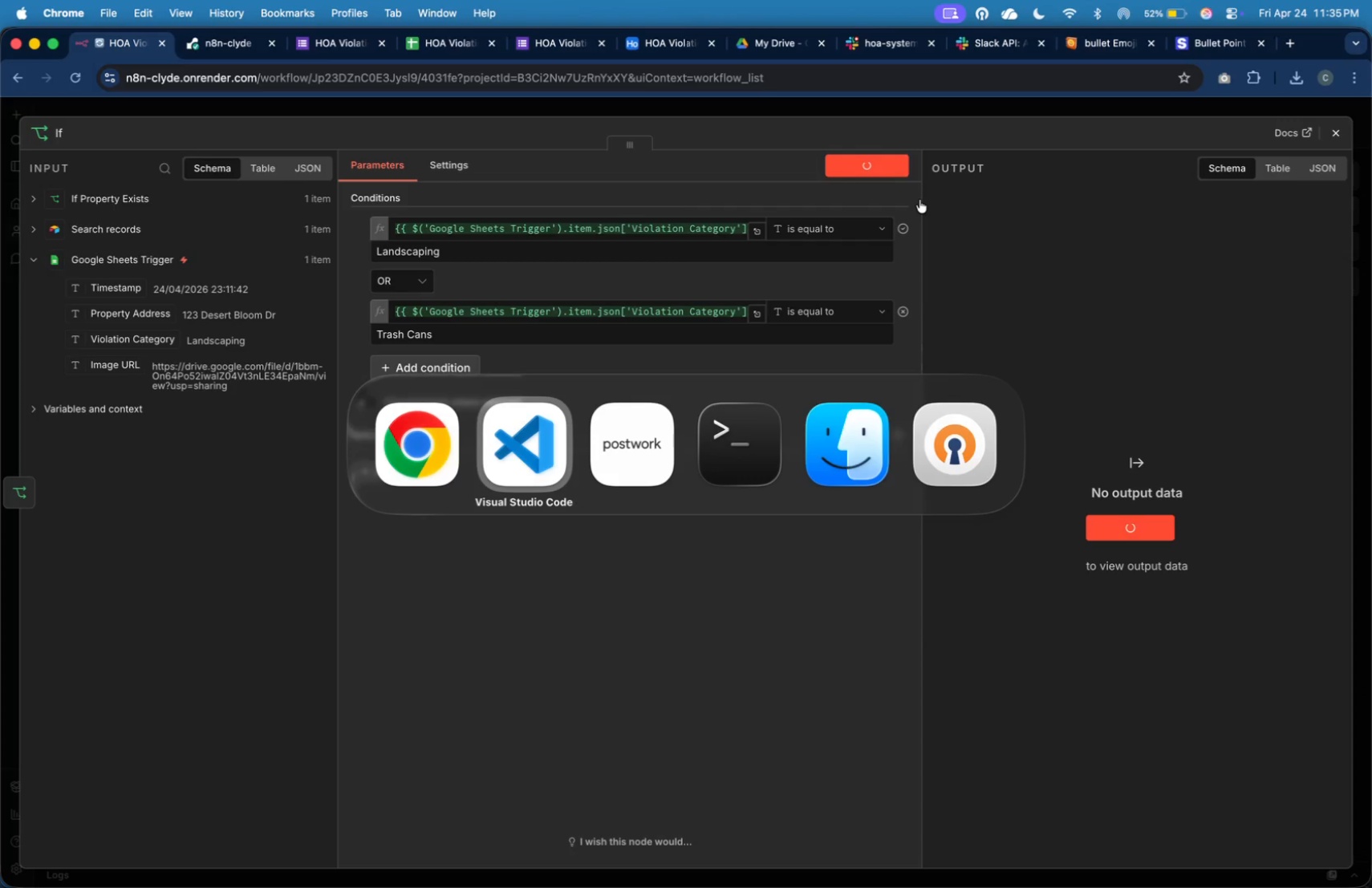 
key(Meta+Tab)